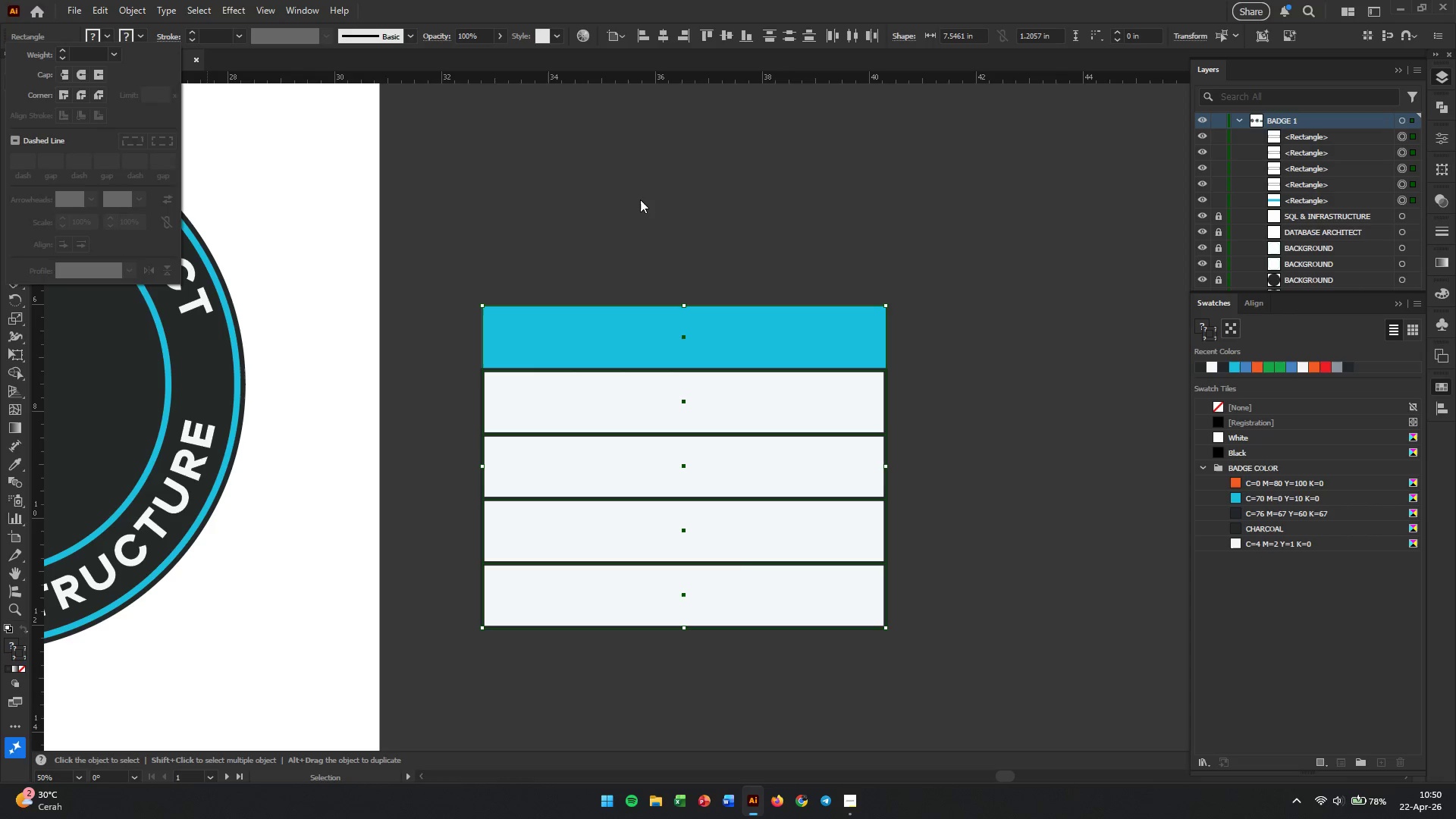 
left_click([640, 199])
 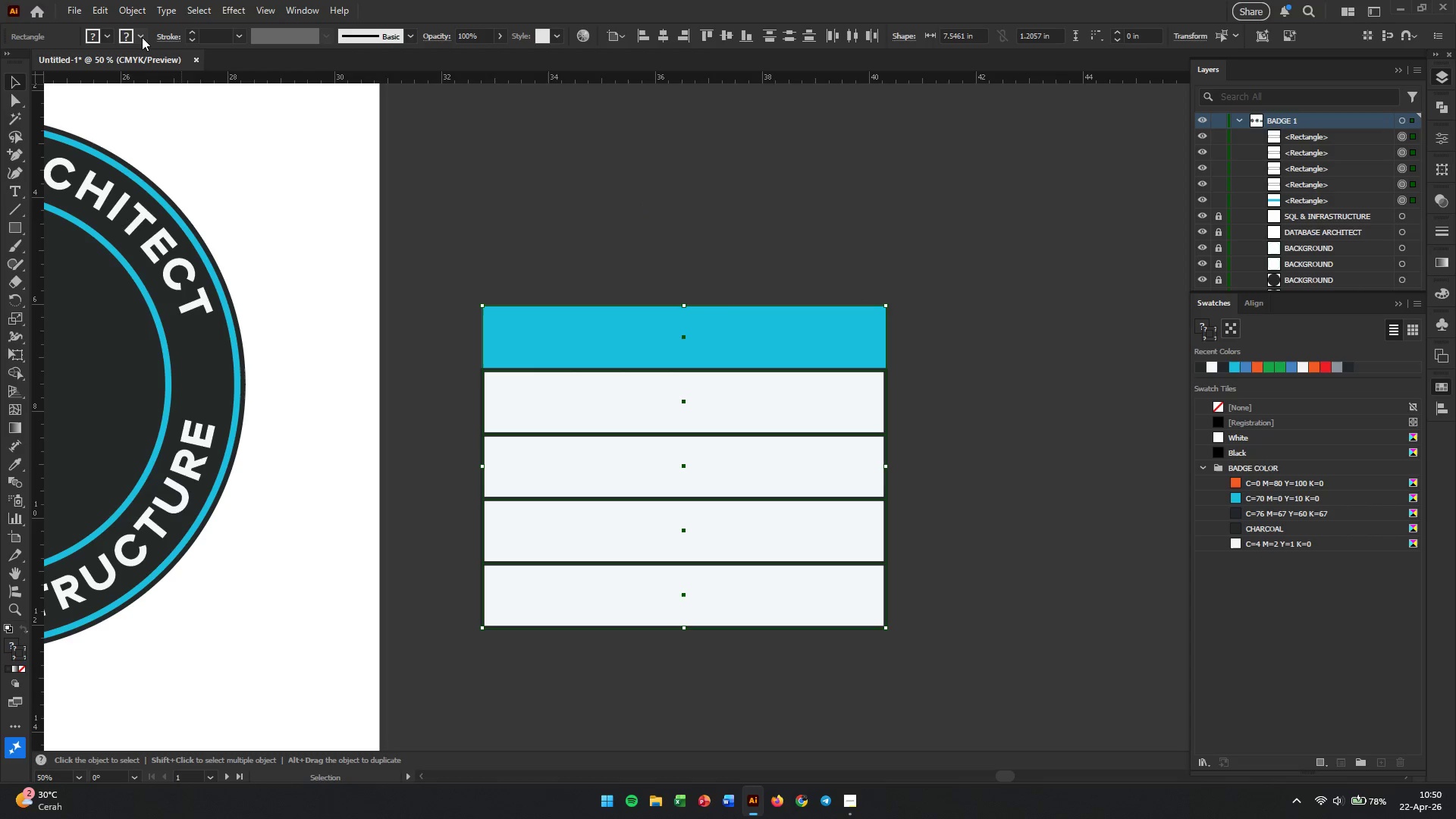 
left_click([142, 37])
 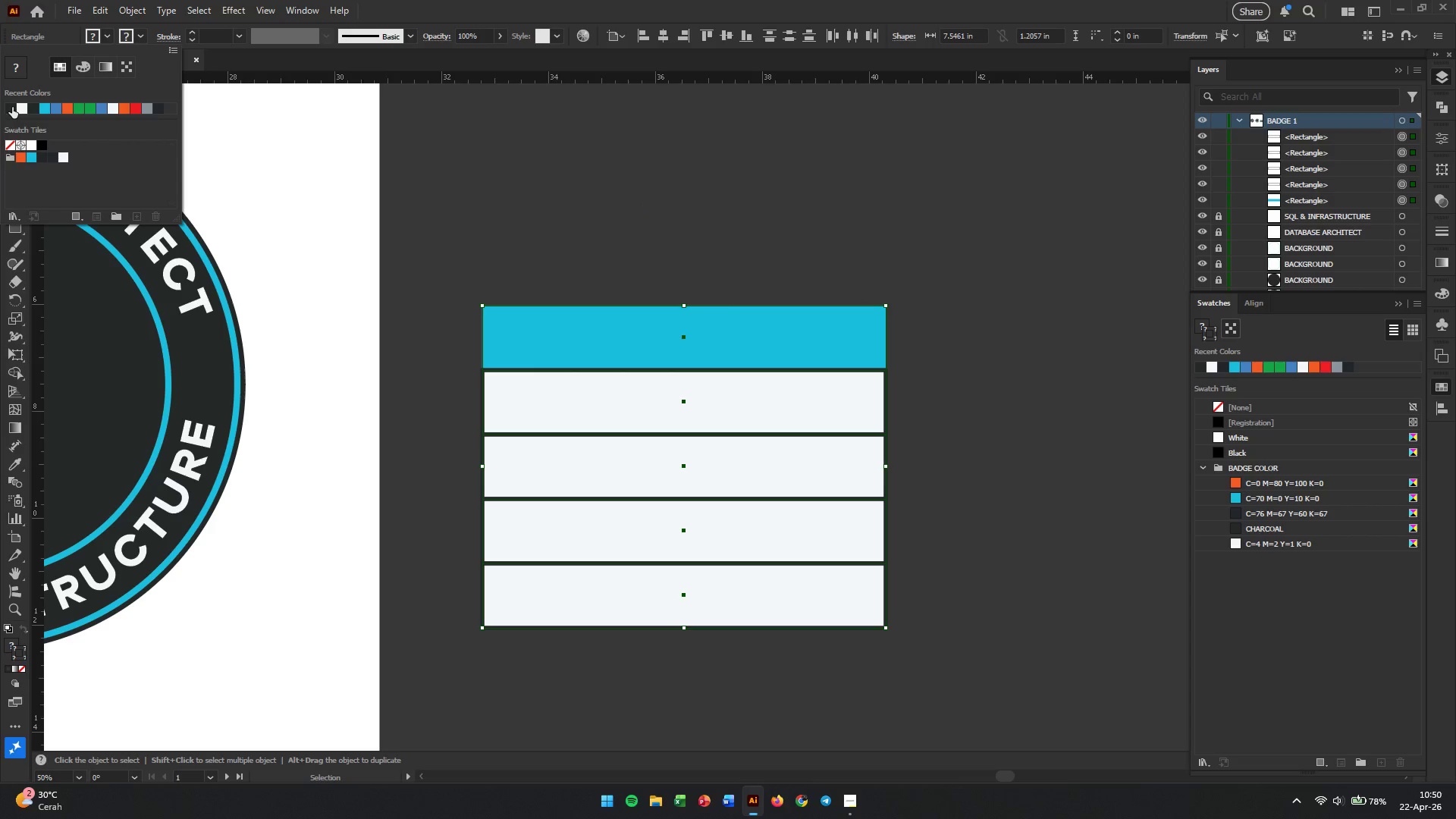 
left_click([12, 107])
 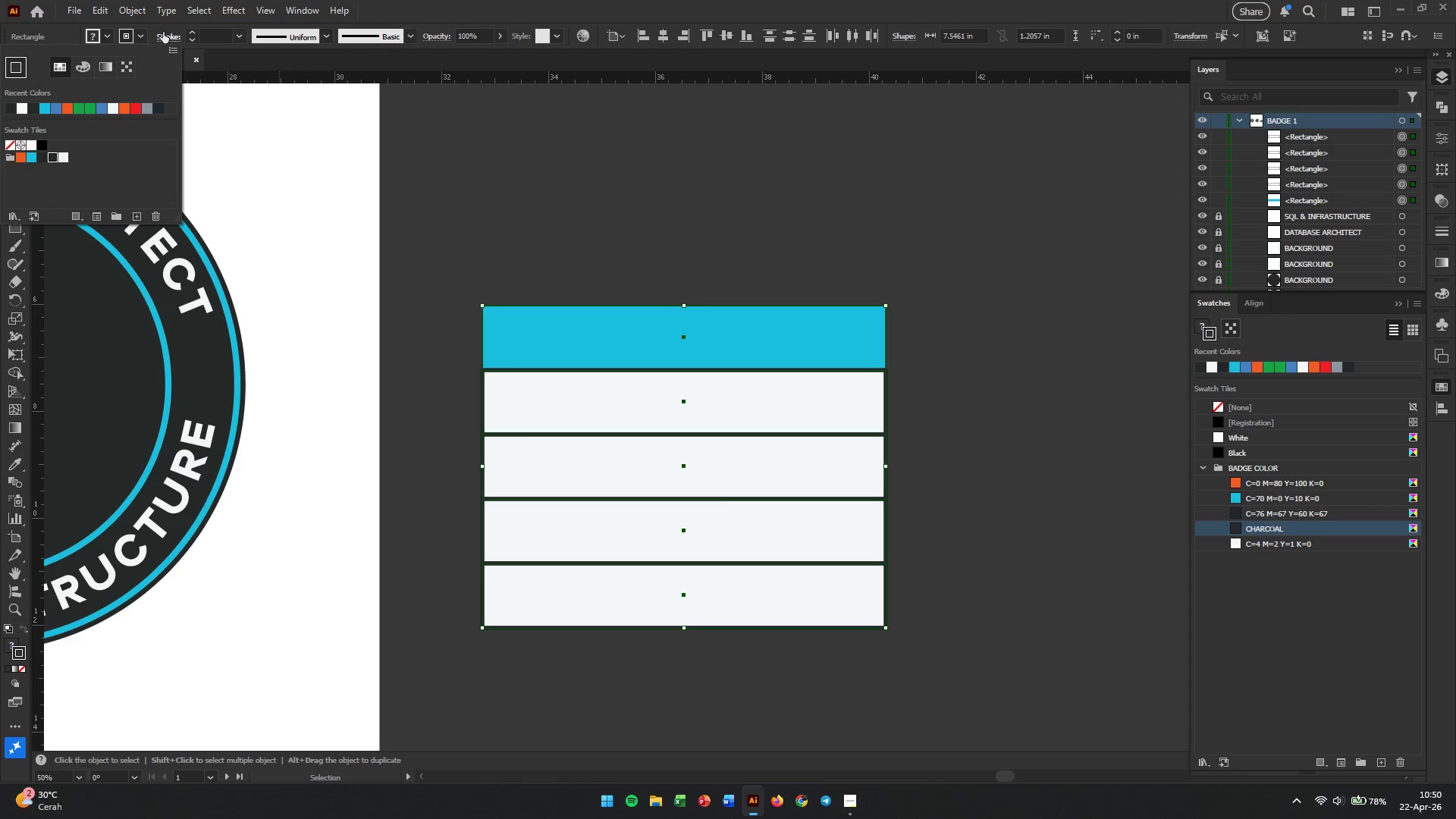 
double_click([168, 36])
 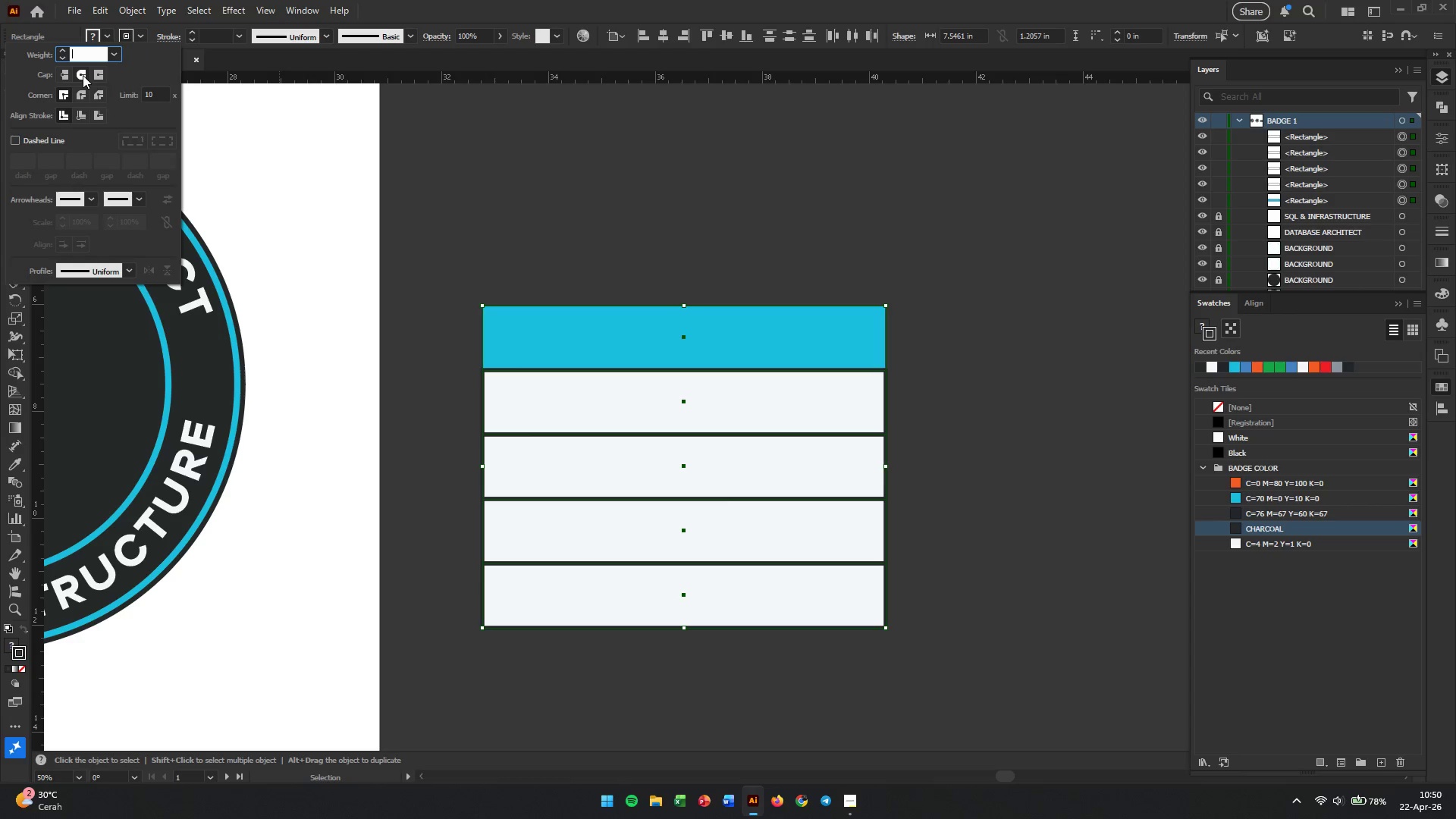 
left_click([83, 75])
 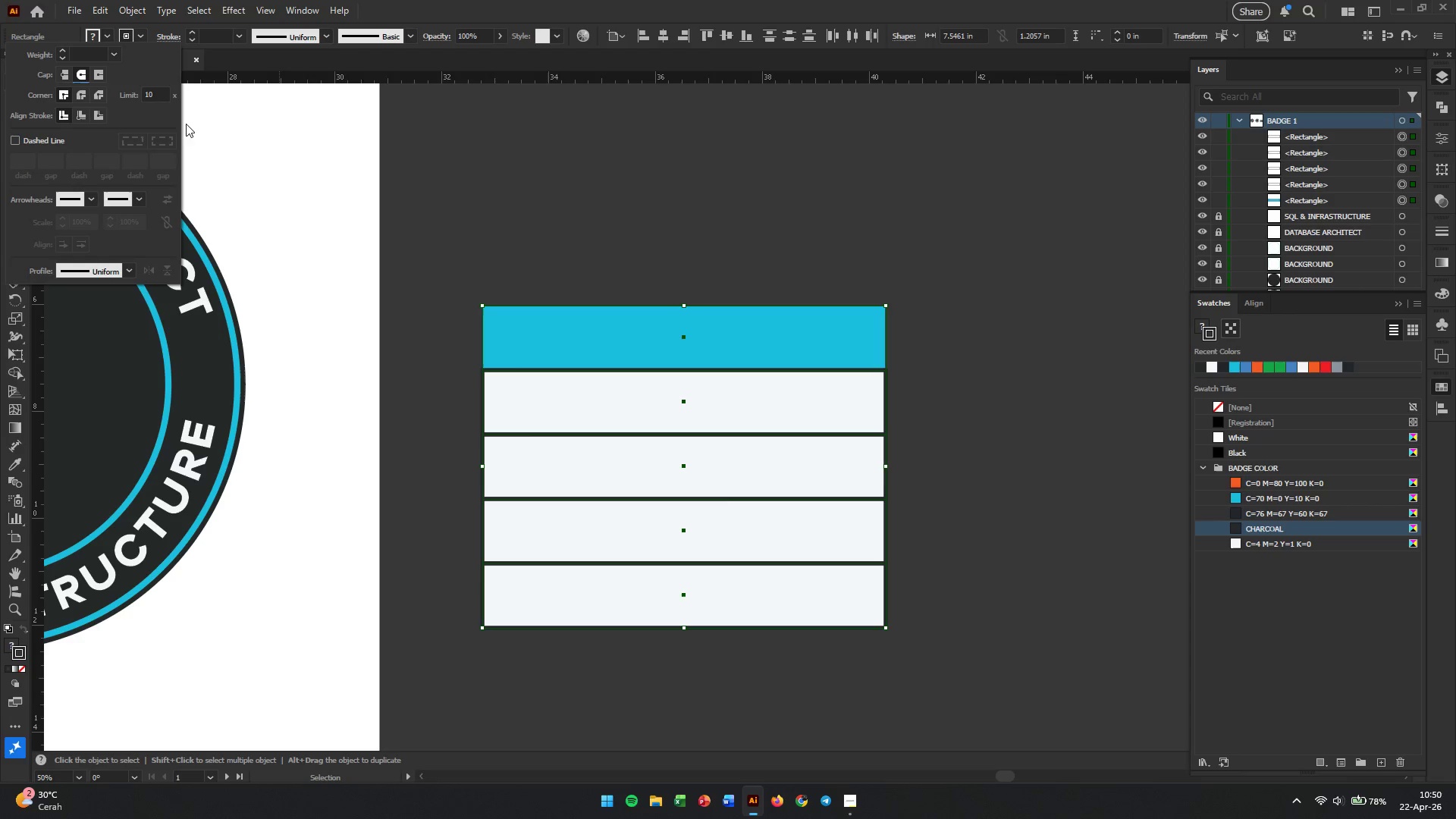 
left_click([687, 187])
 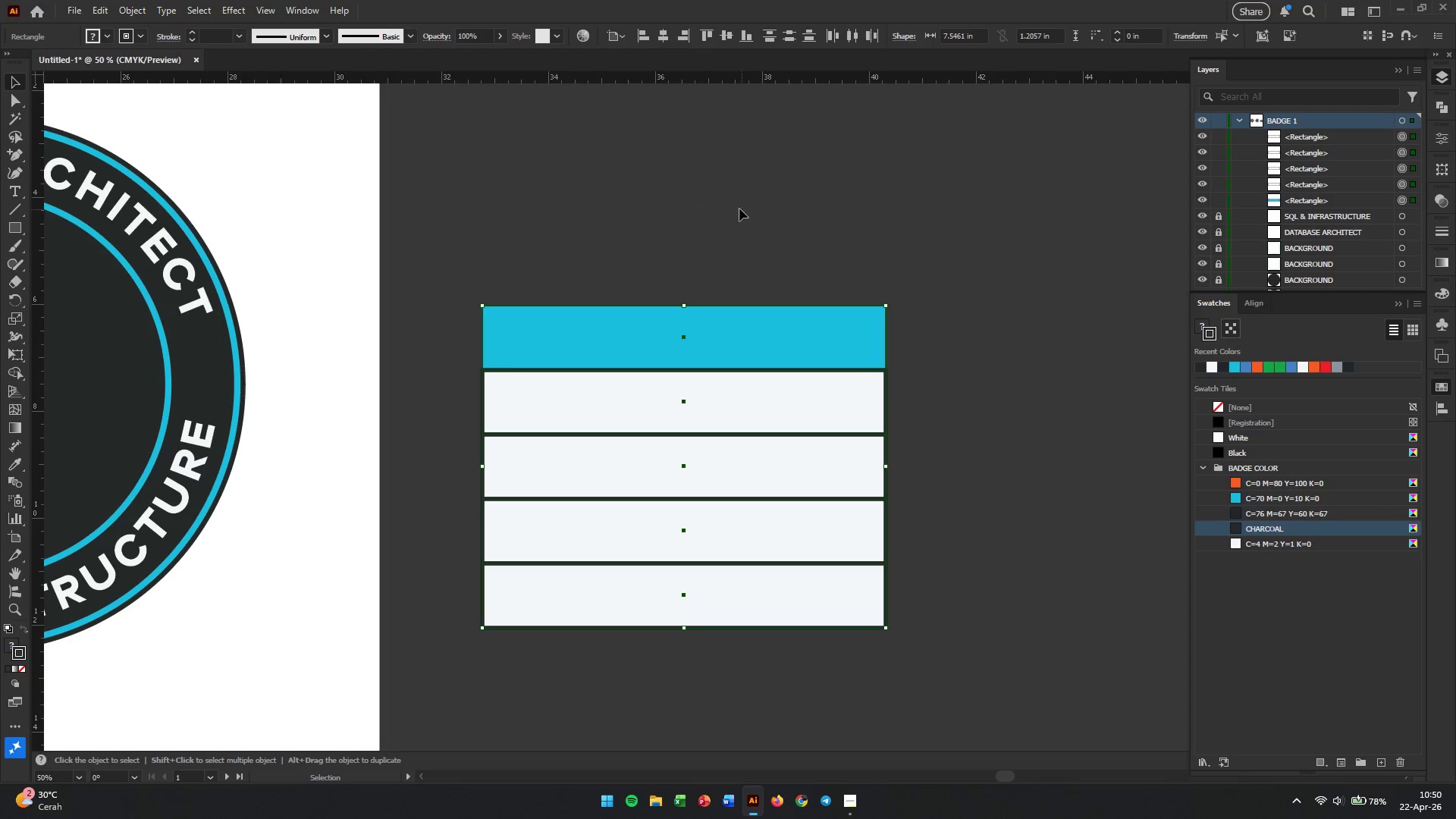 
left_click([755, 212])
 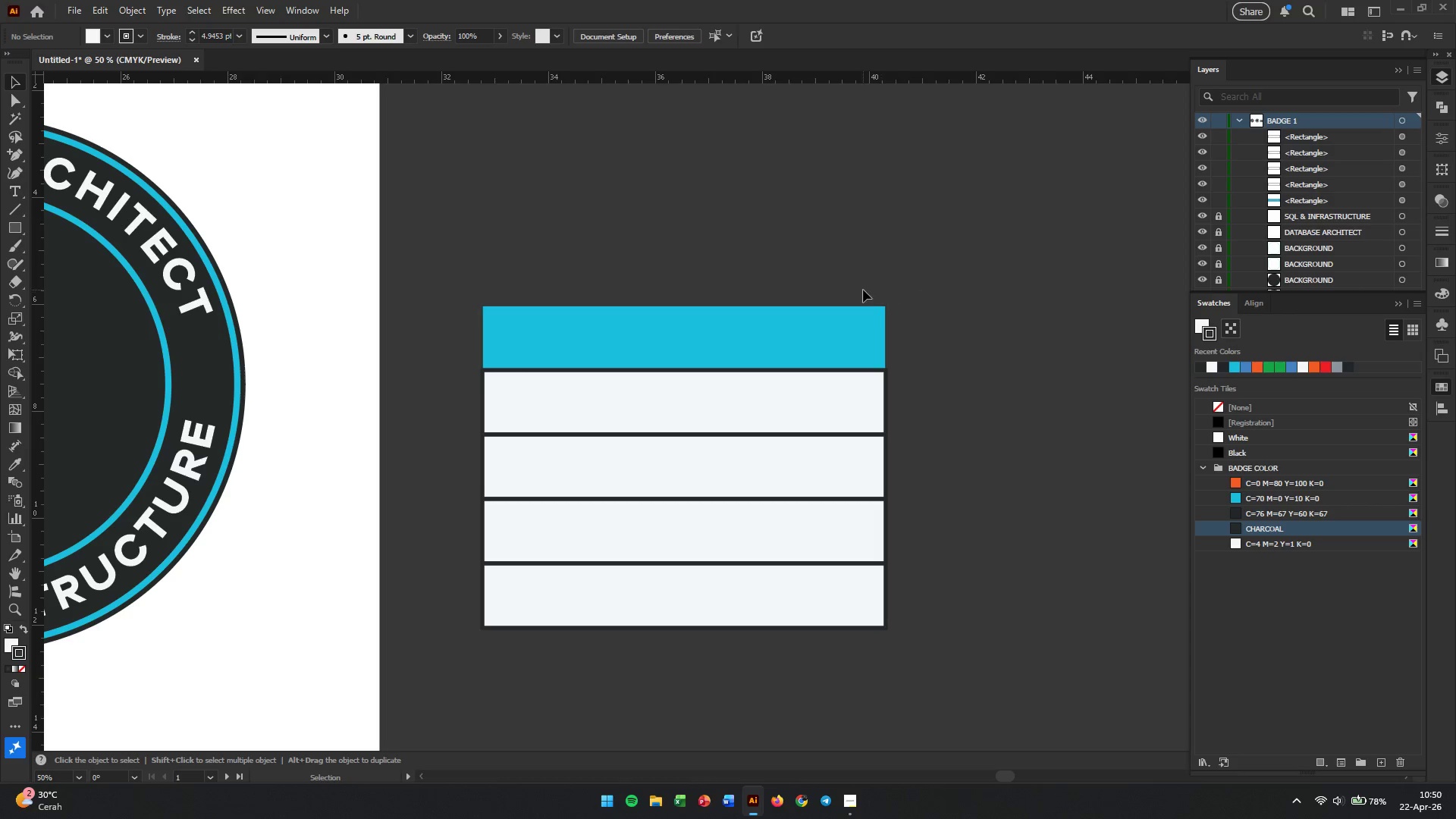 
wait(5.66)
 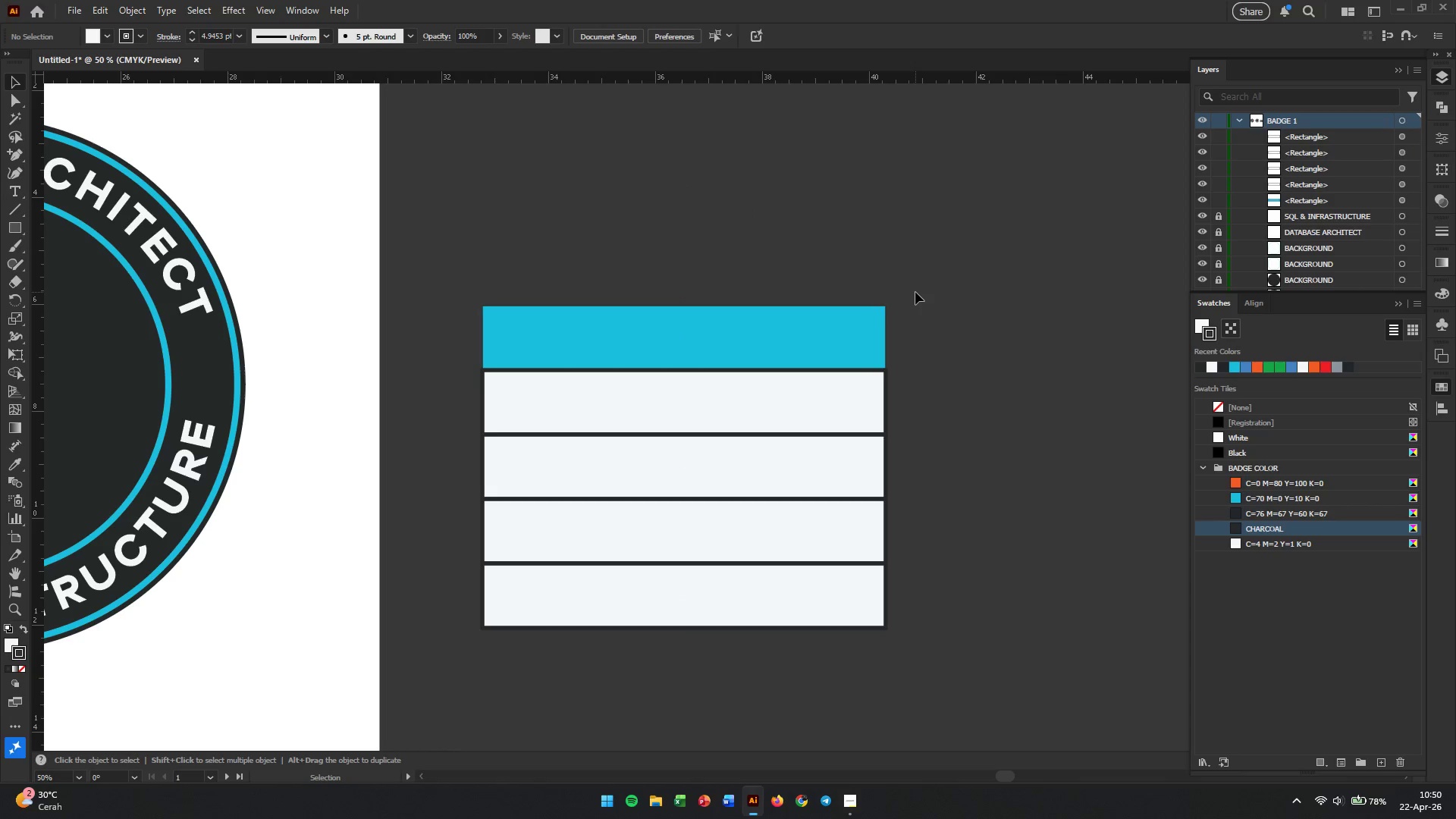 
left_click([17, 211])
 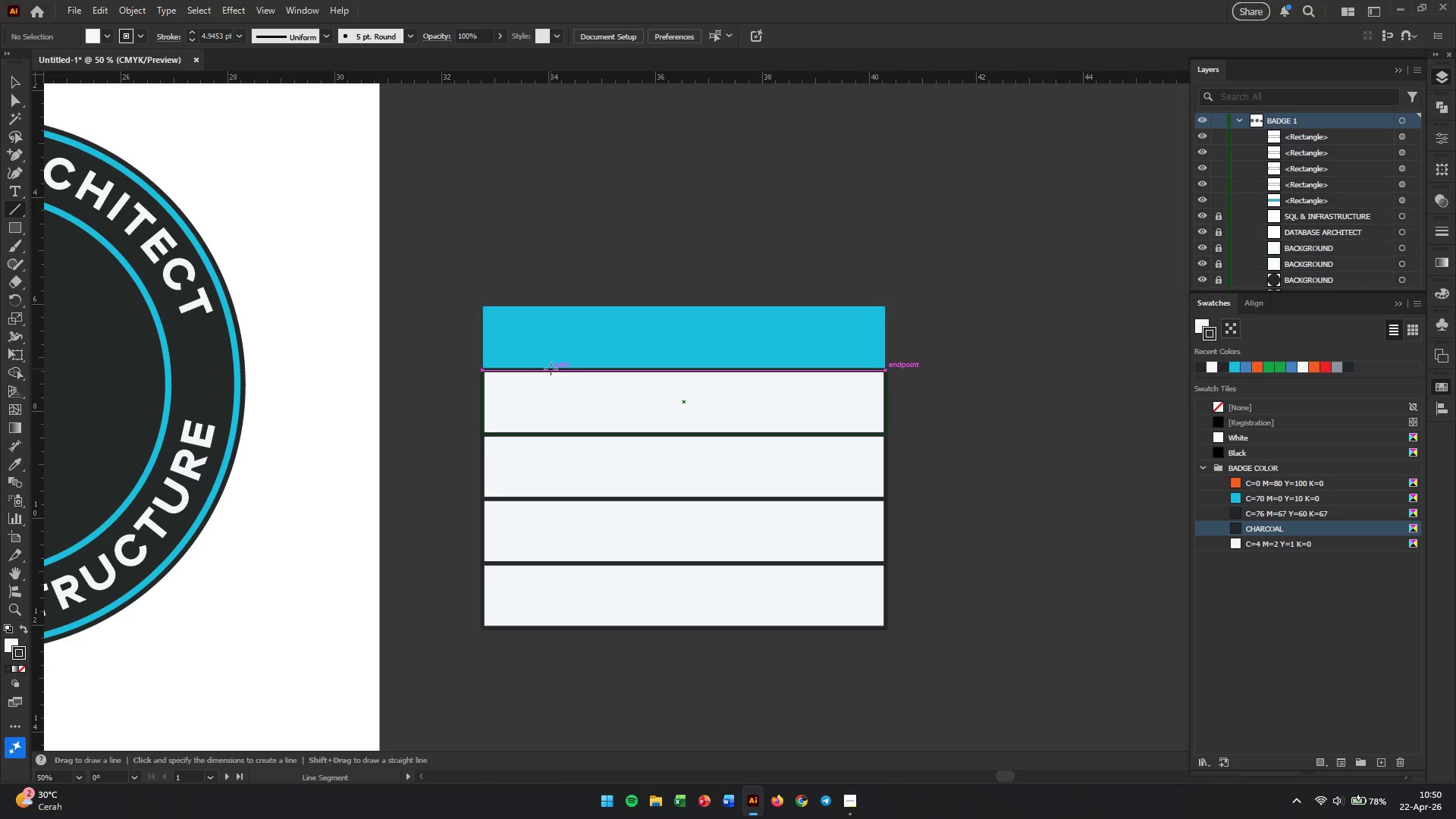 
left_click_drag(start_coordinate=[551, 369], to_coordinate=[554, 626])
 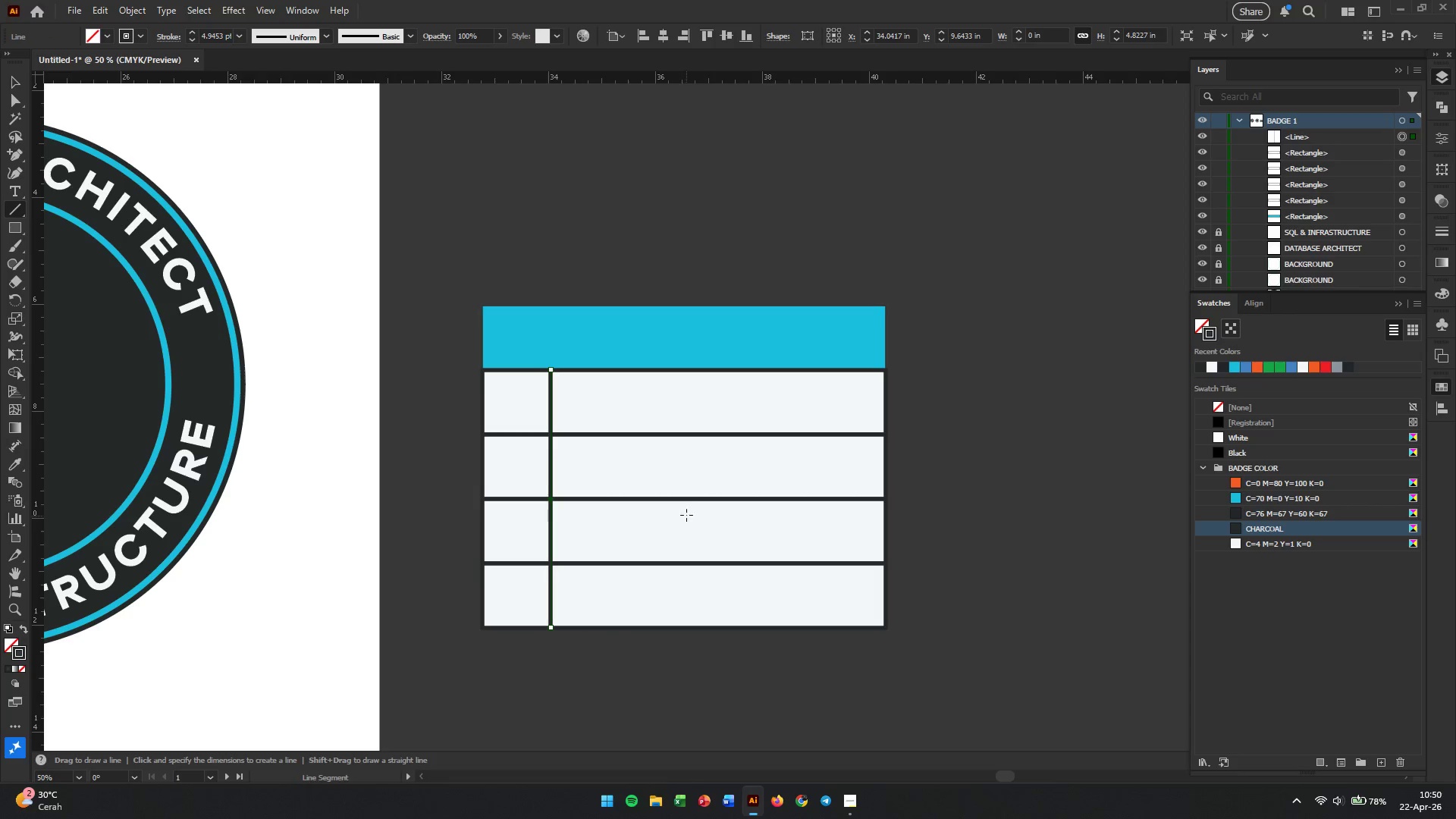 
hold_key(key=ShiftLeft, duration=1.01)
 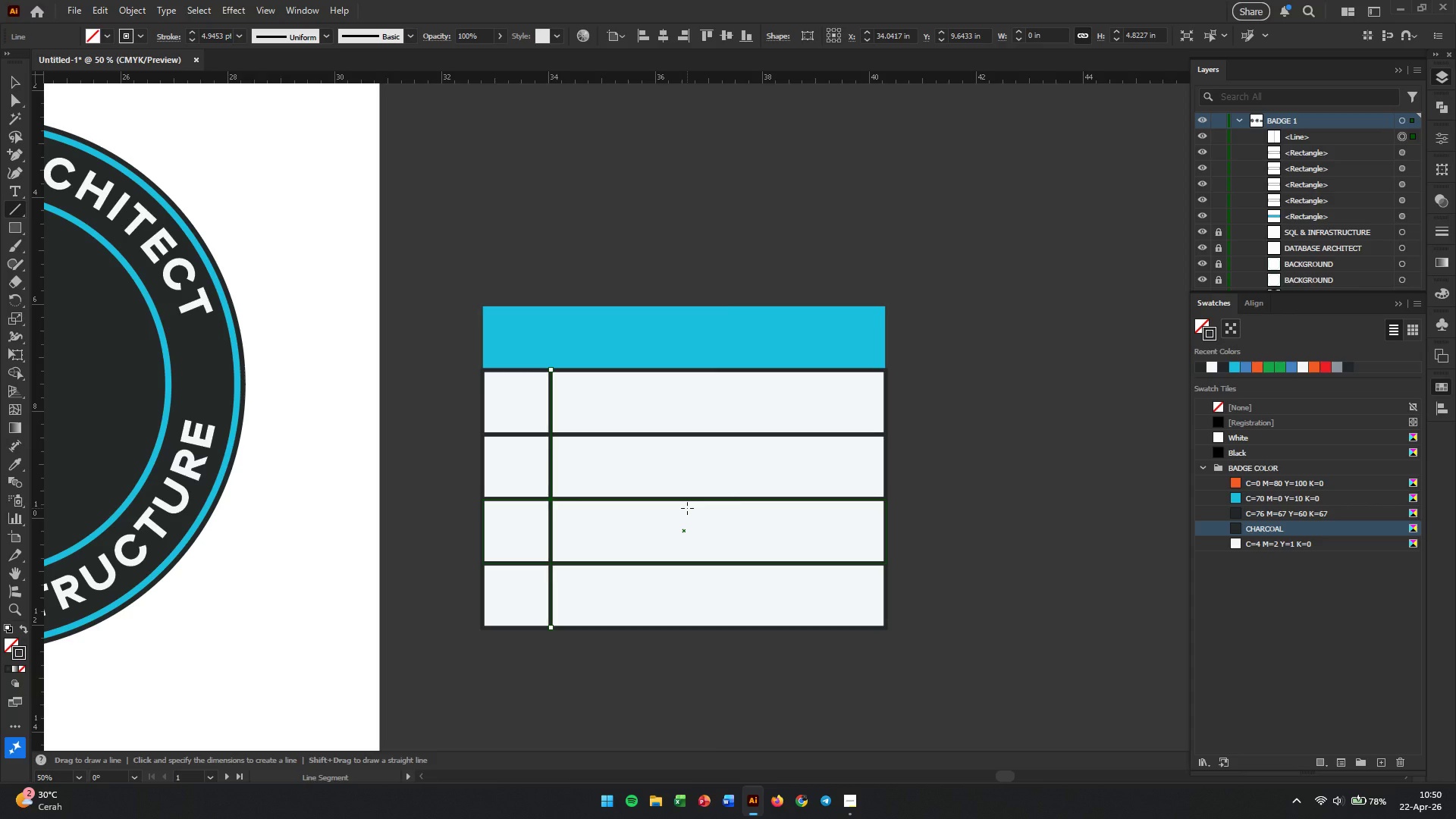 
key(V)
 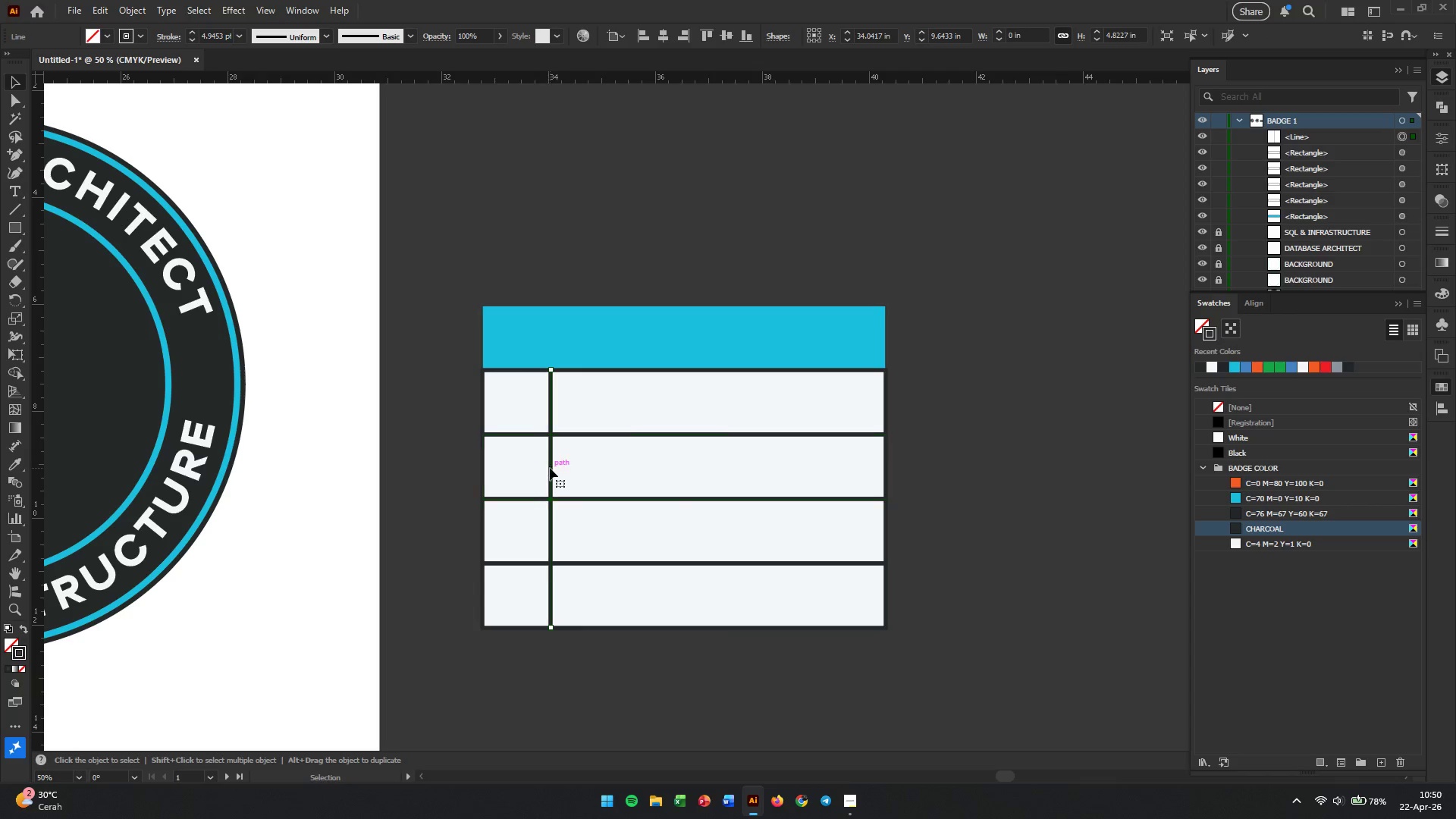 
left_click([550, 468])
 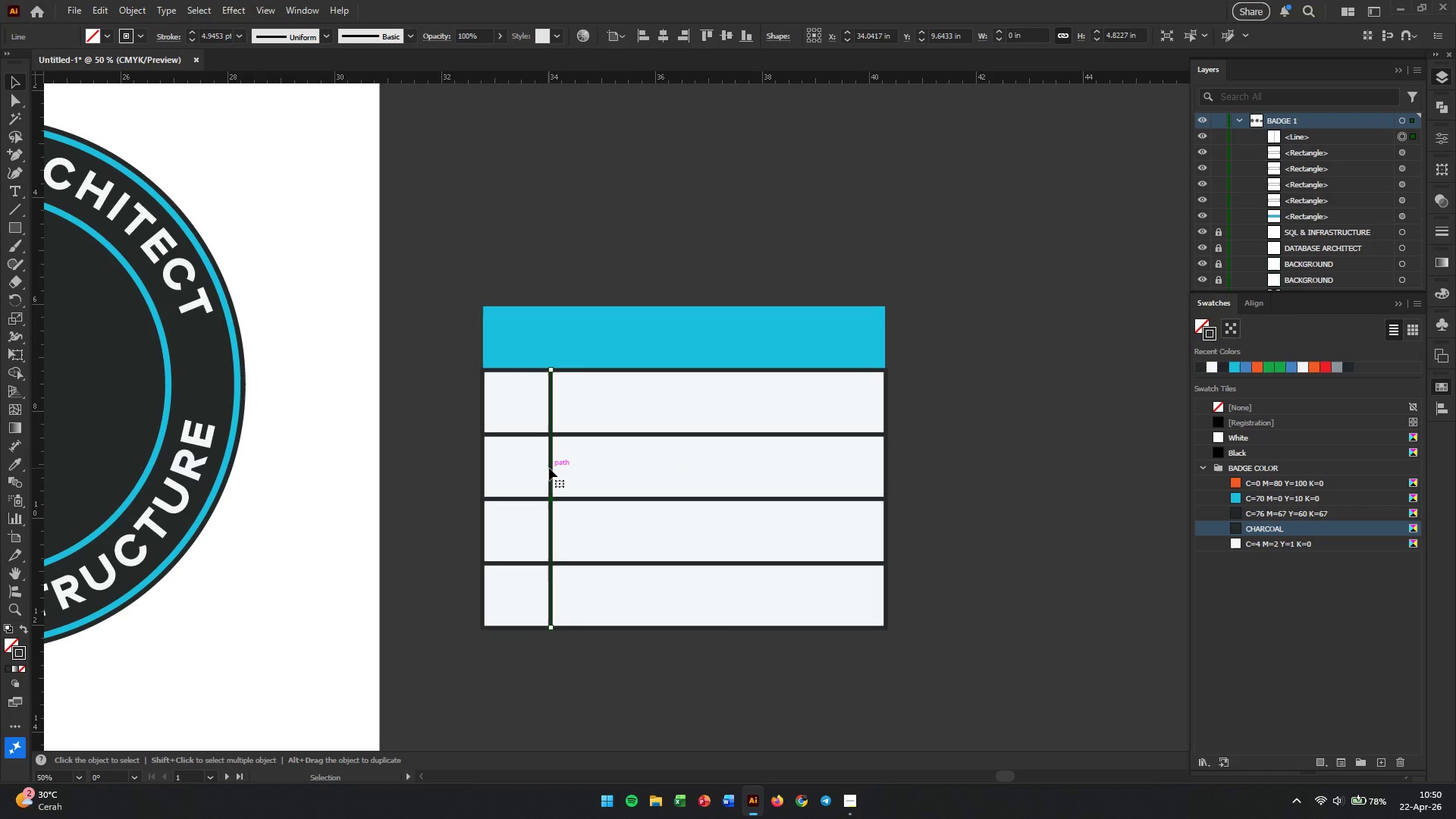 
left_click_drag(start_coordinate=[549, 468], to_coordinate=[591, 468])
 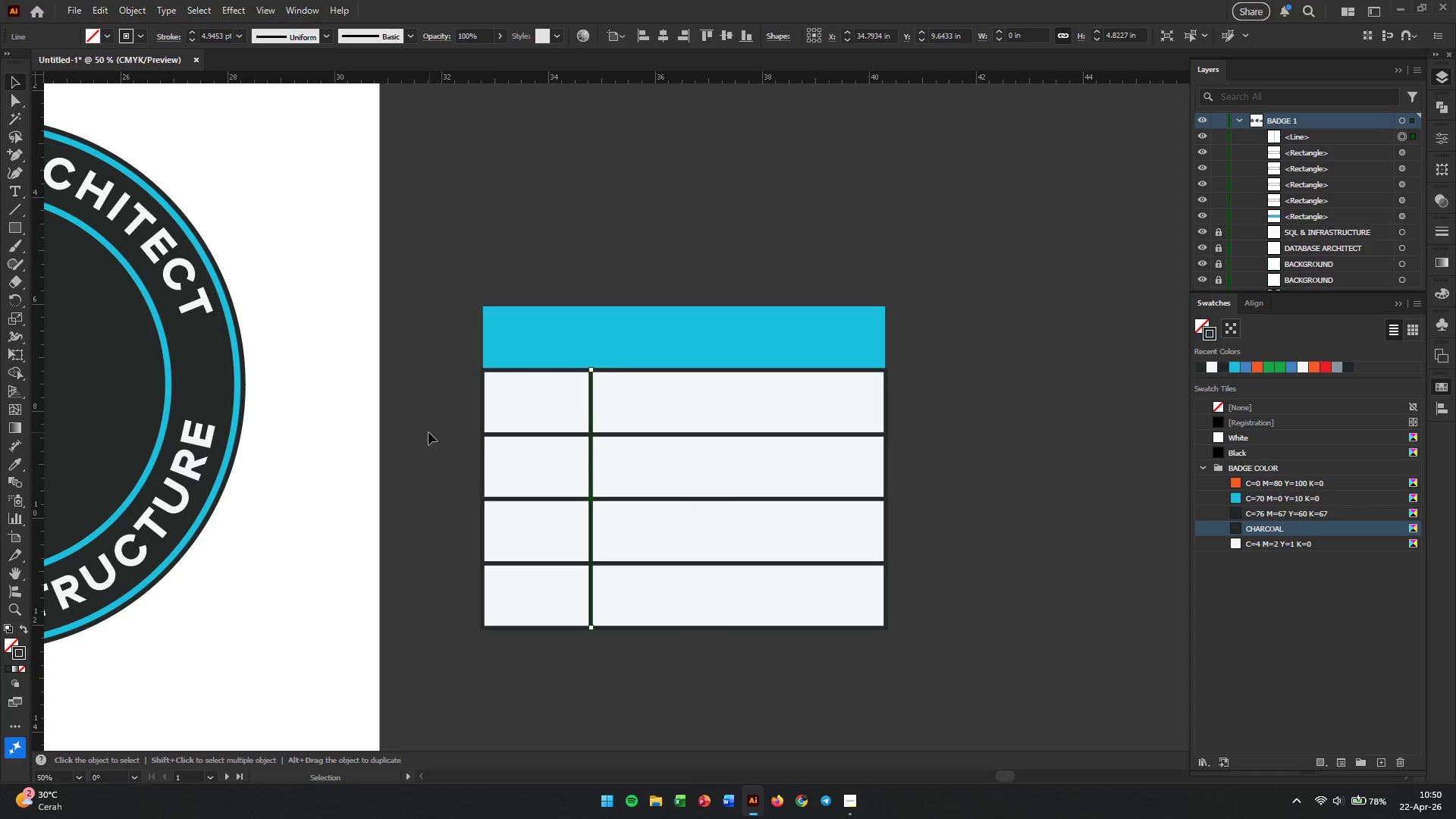 
hold_key(key=ShiftLeft, duration=1.77)
 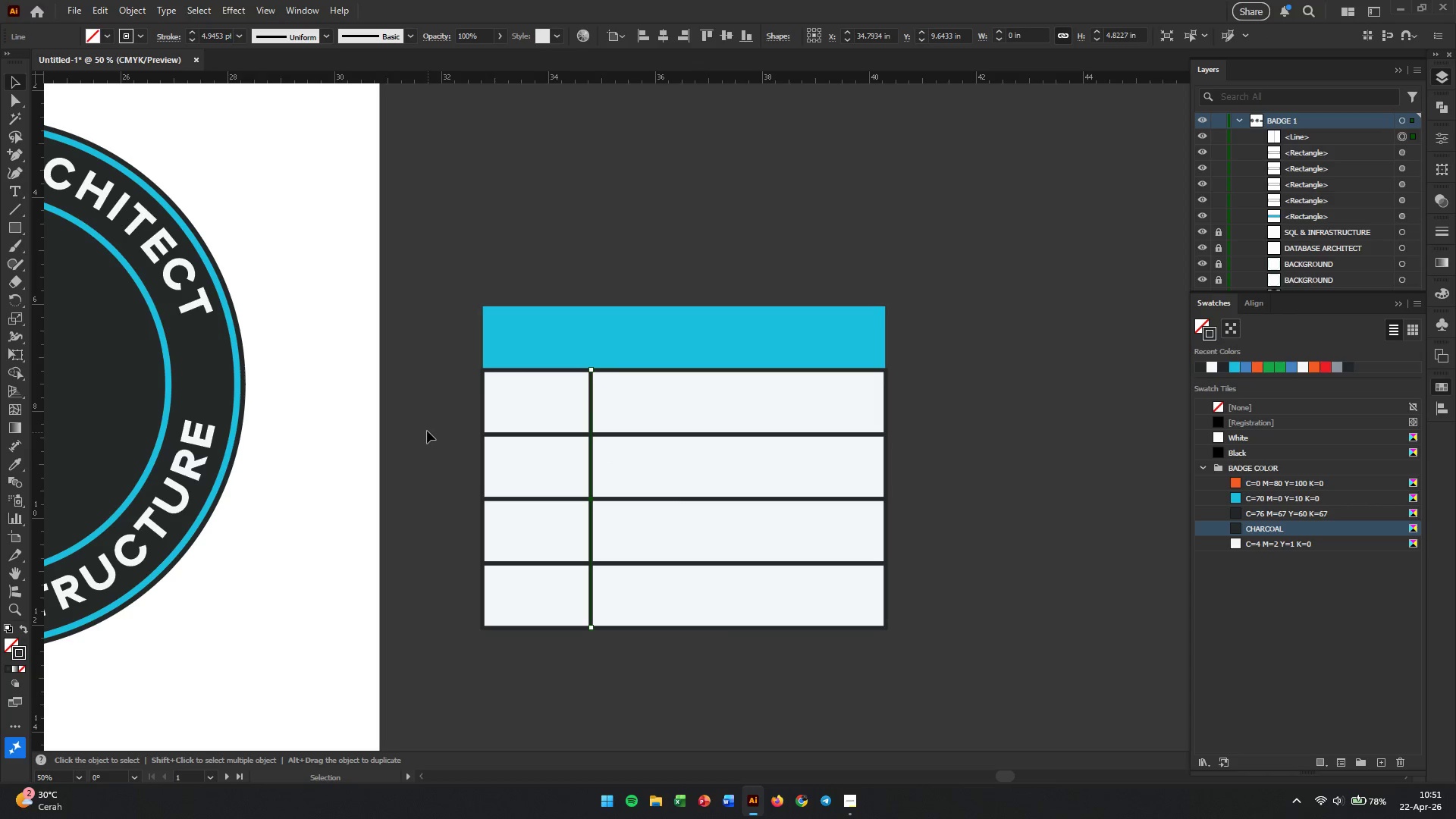 
left_click([431, 414])
 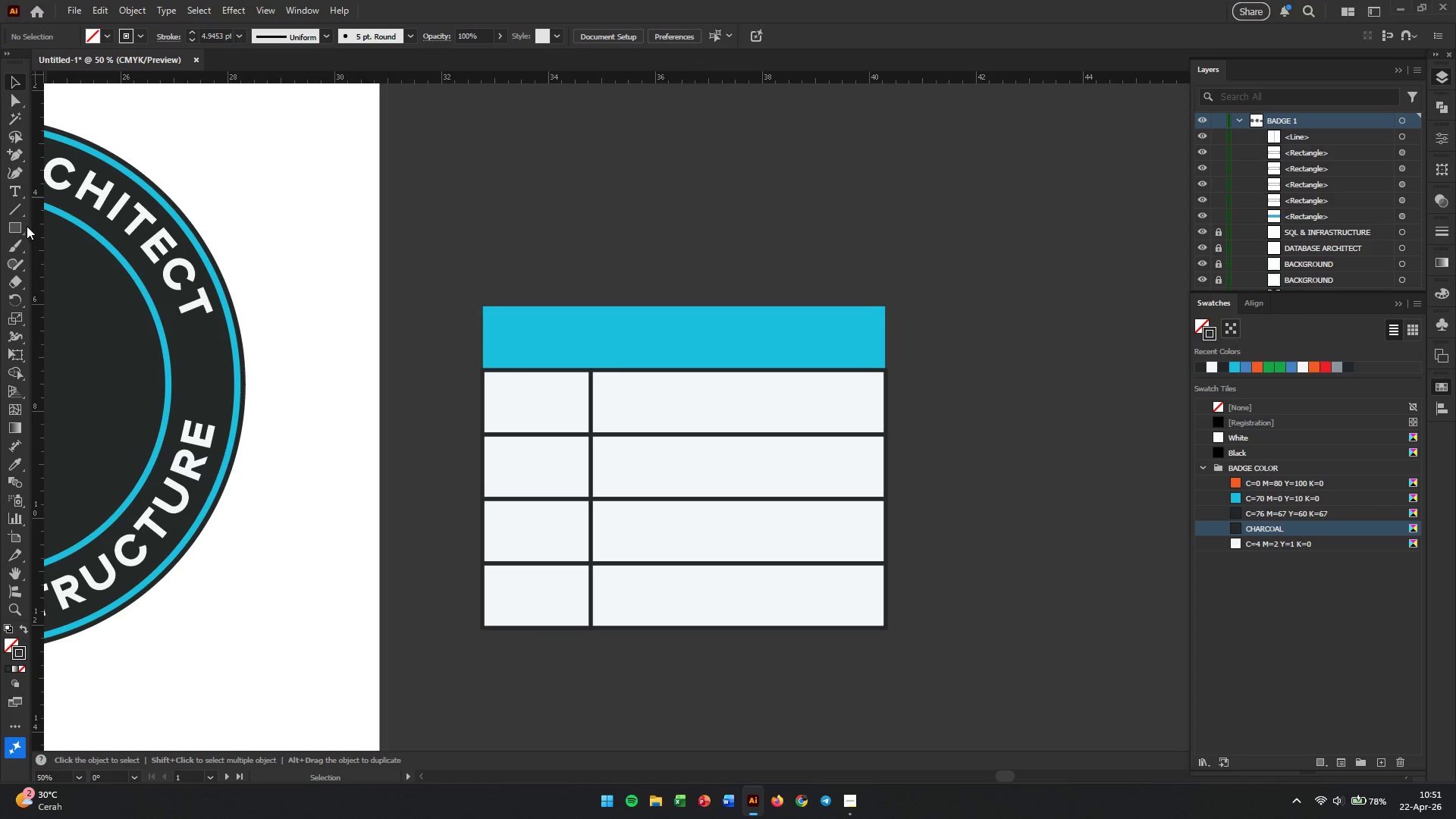 
right_click([14, 229])
 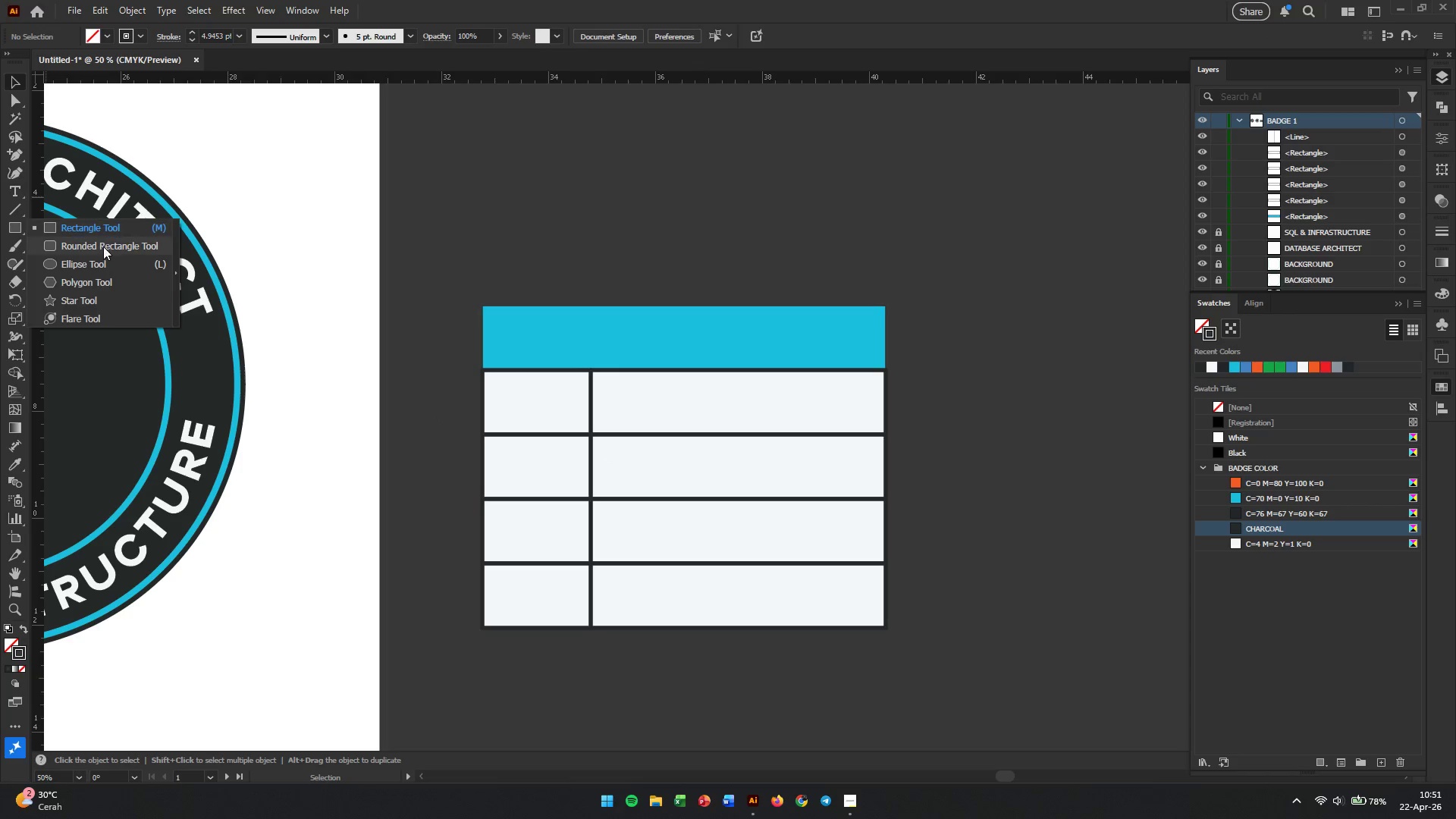 
left_click([103, 246])
 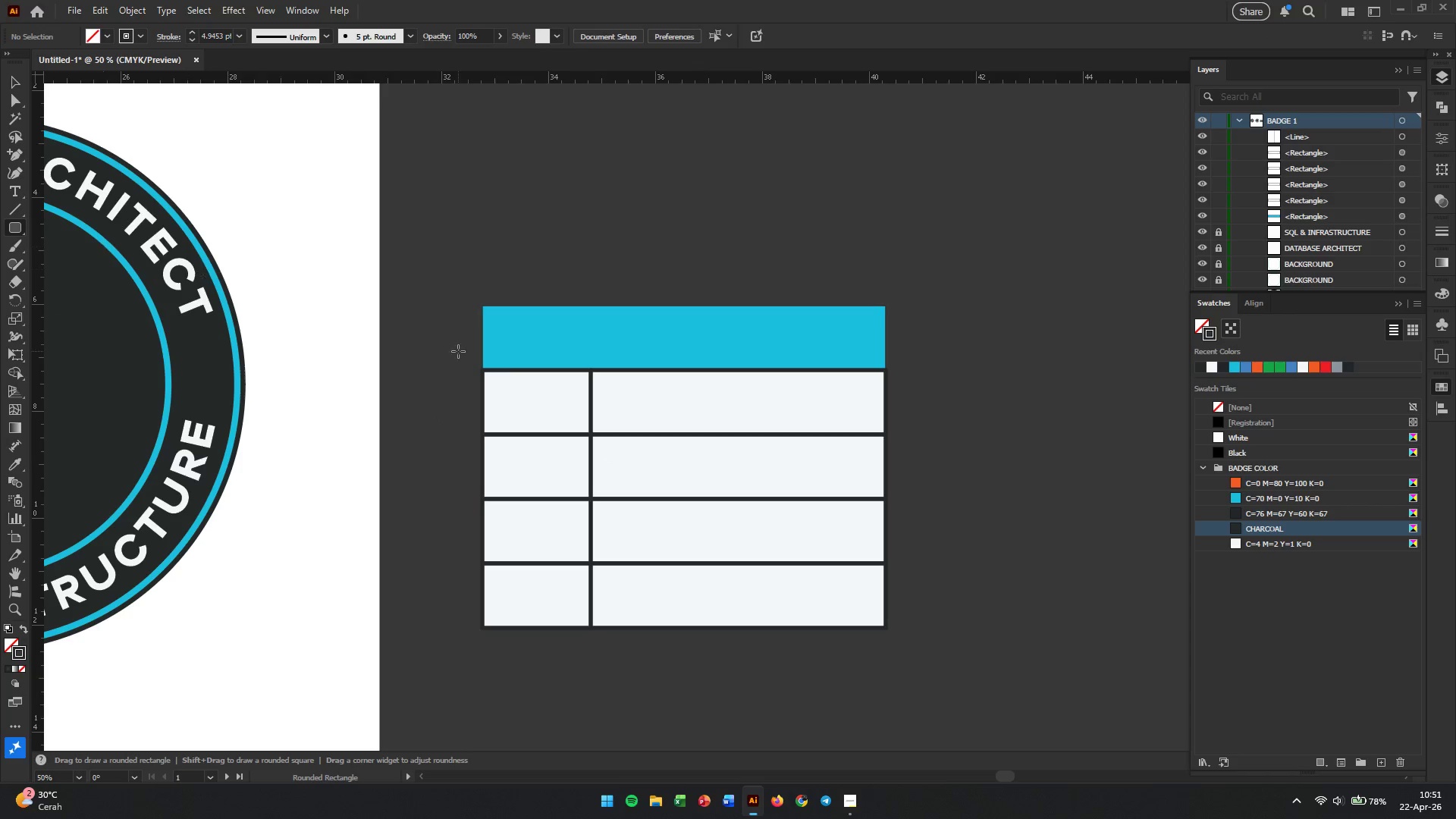 
hold_key(key=AltLeft, duration=0.62)
scroll: coordinate [543, 389], scroll_direction: up, amount: 2.0
 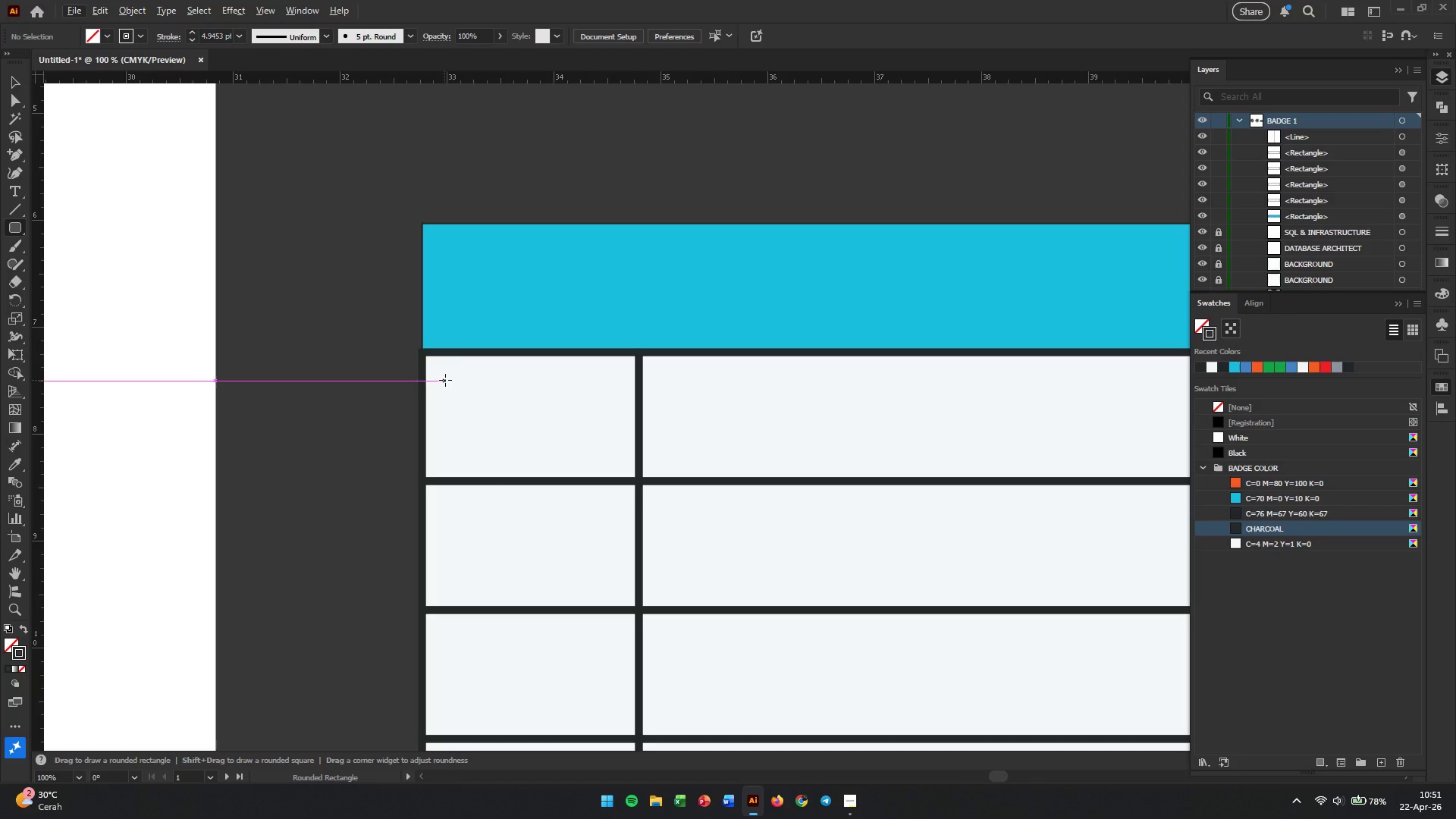 
left_click_drag(start_coordinate=[447, 380], to_coordinate=[612, 452])
 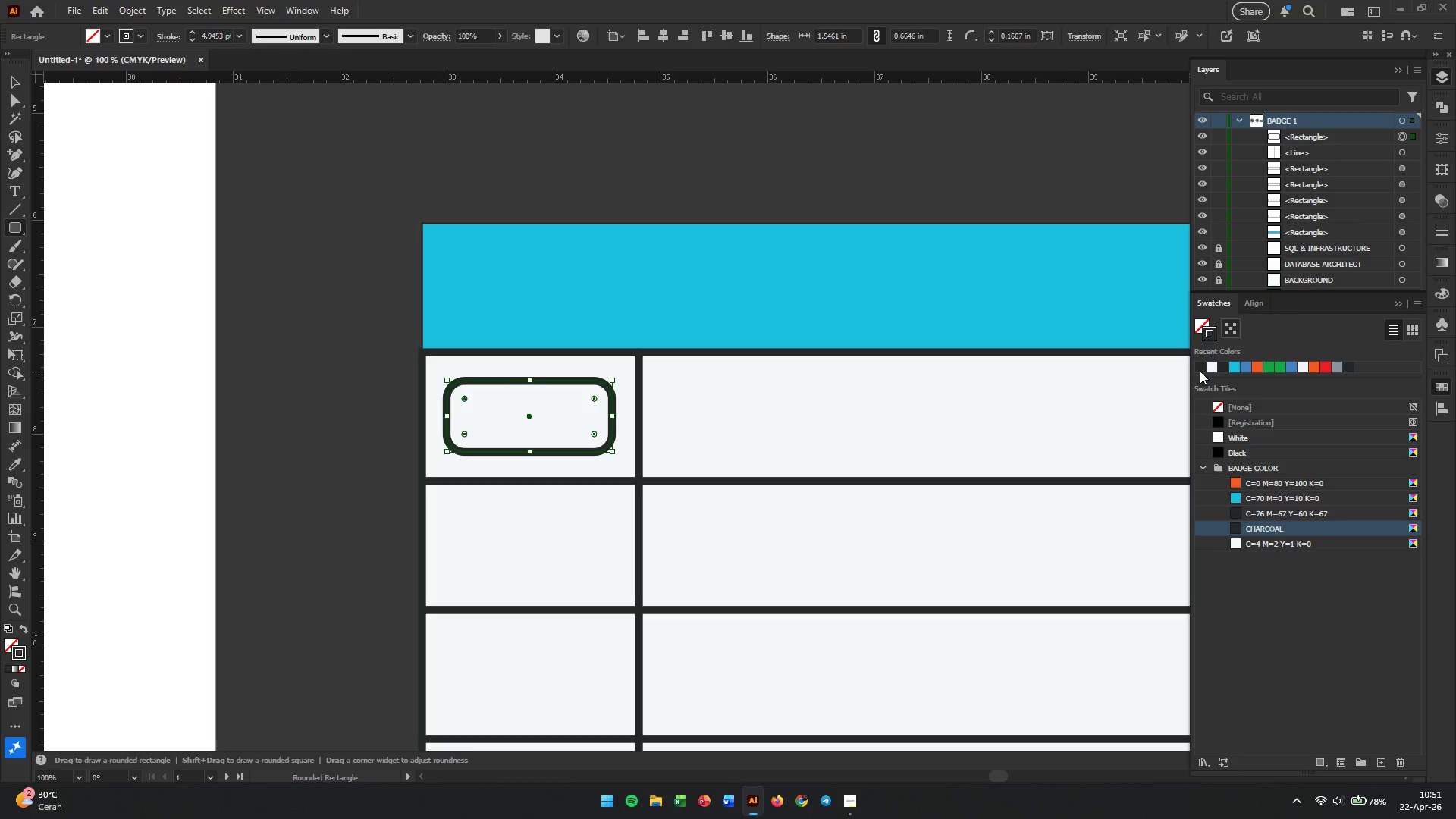 
left_click([1200, 325])
 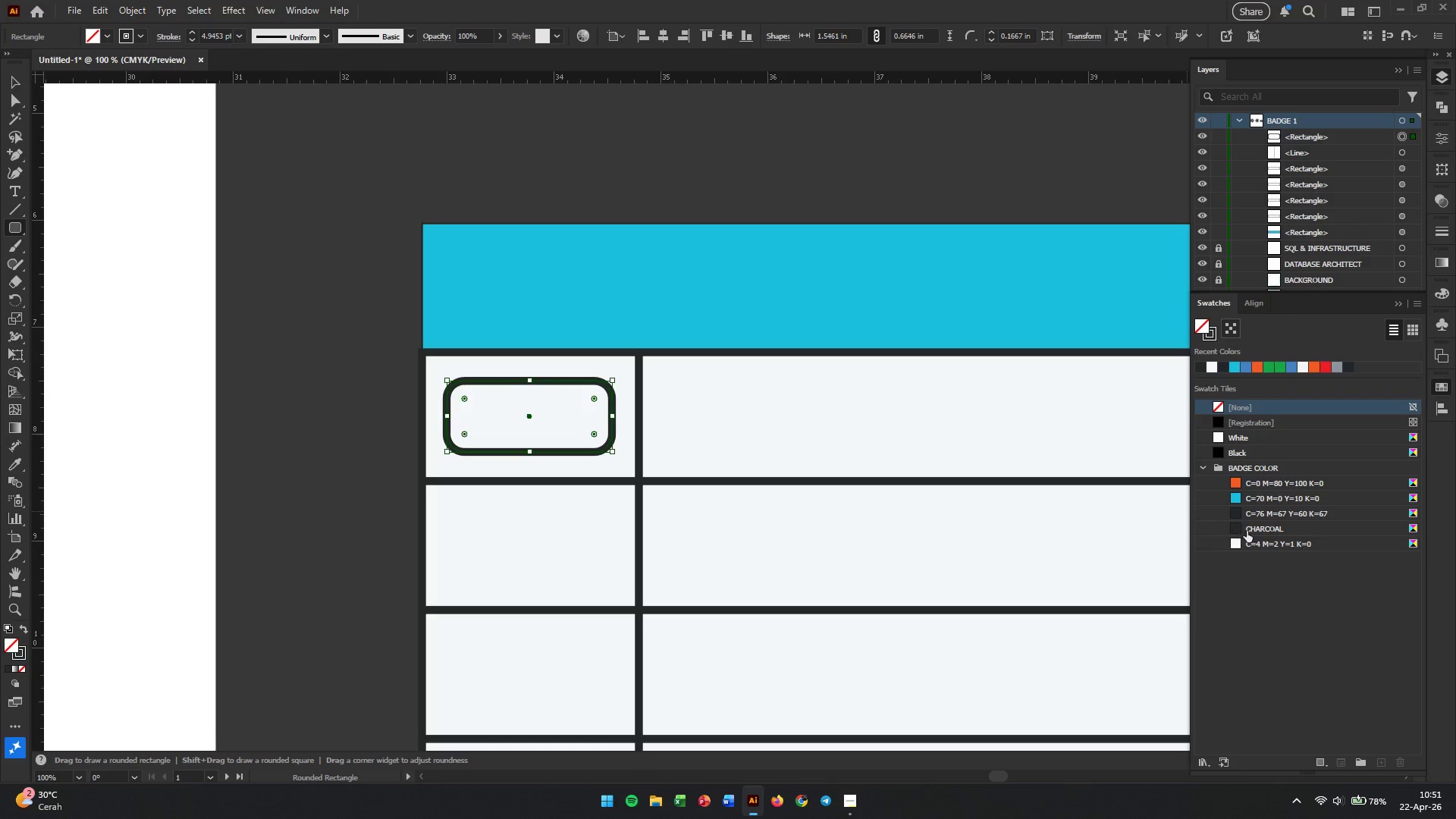 
left_click([1244, 531])
 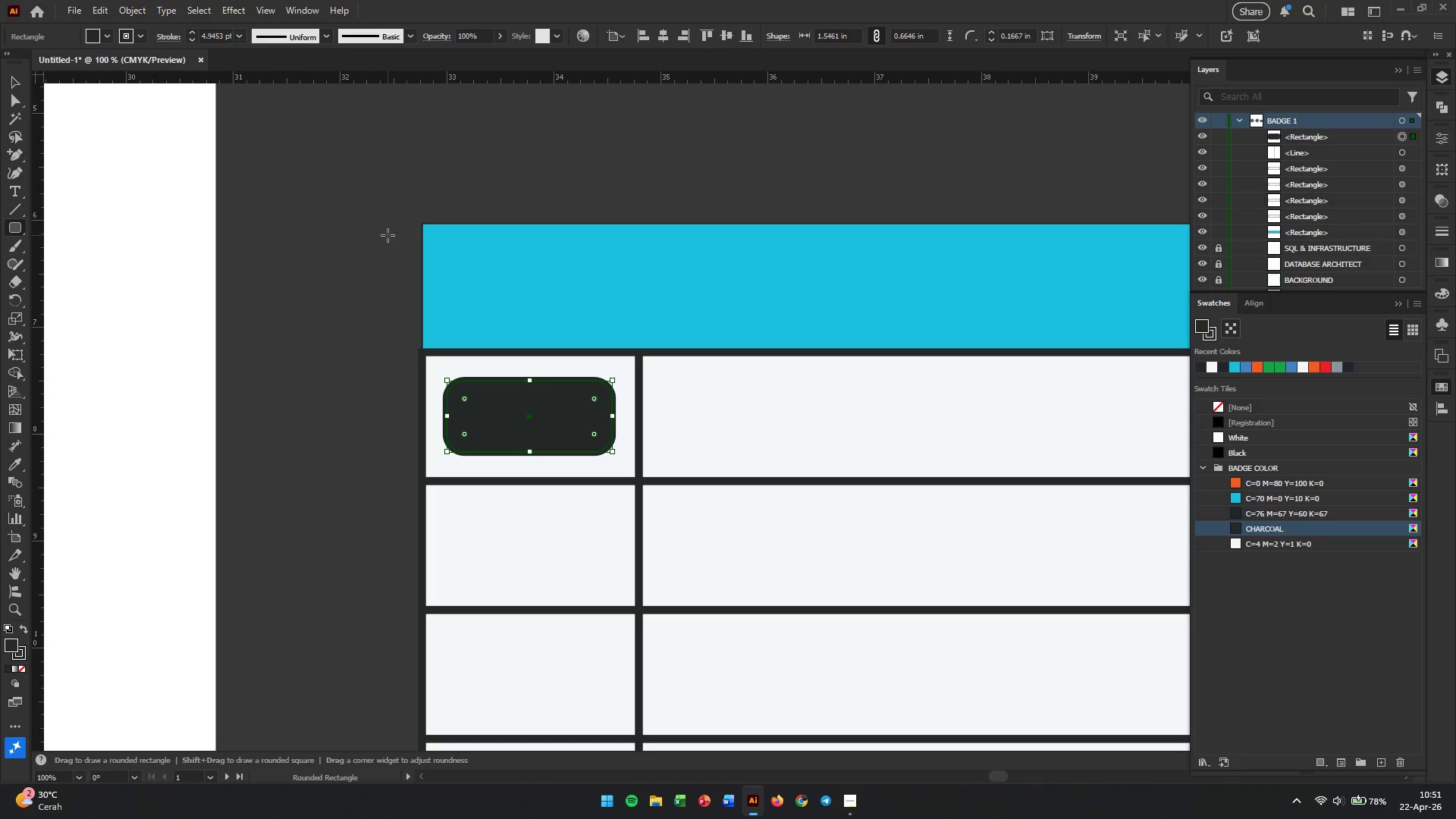 
key(V)
 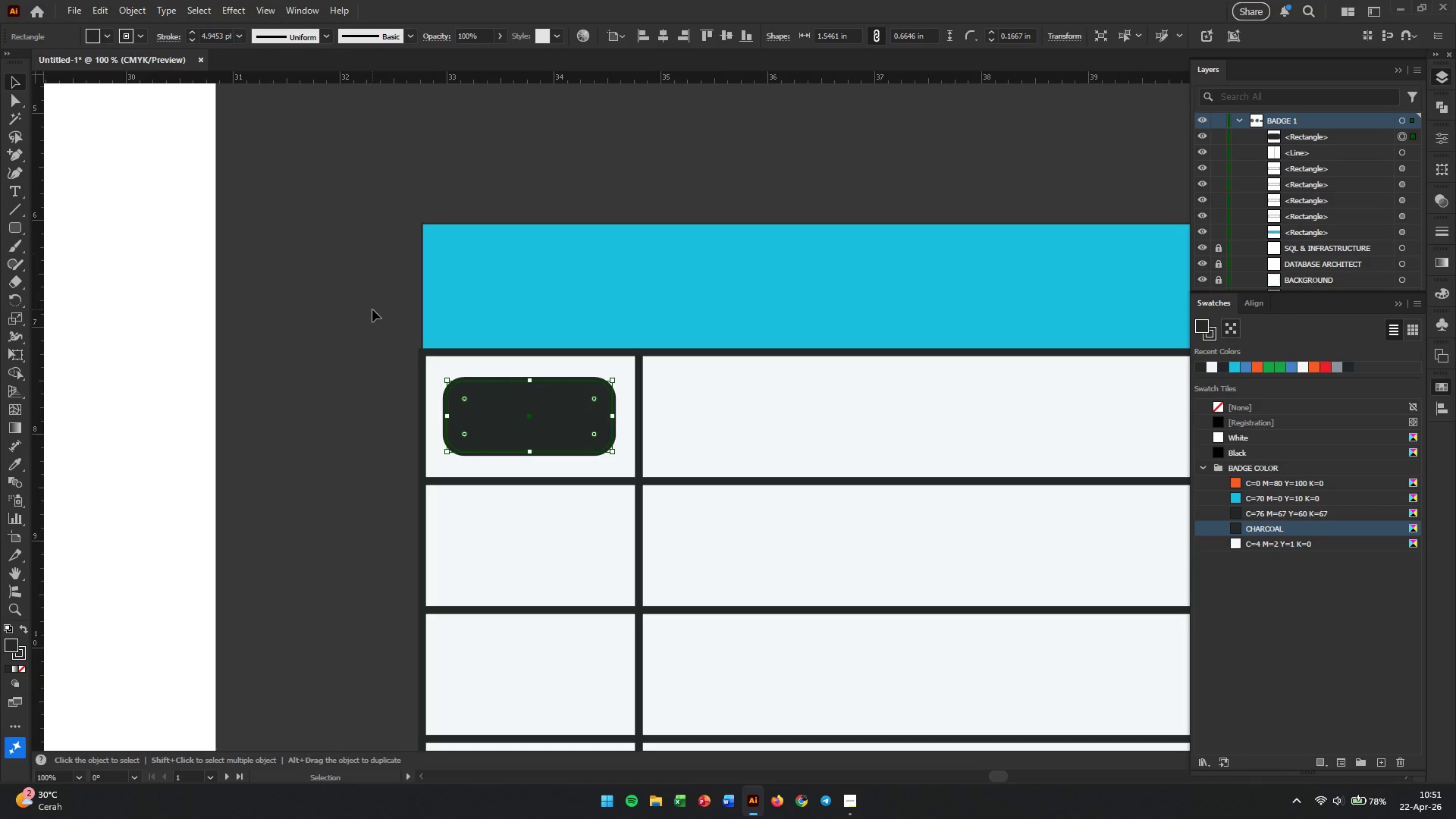 
left_click([372, 309])
 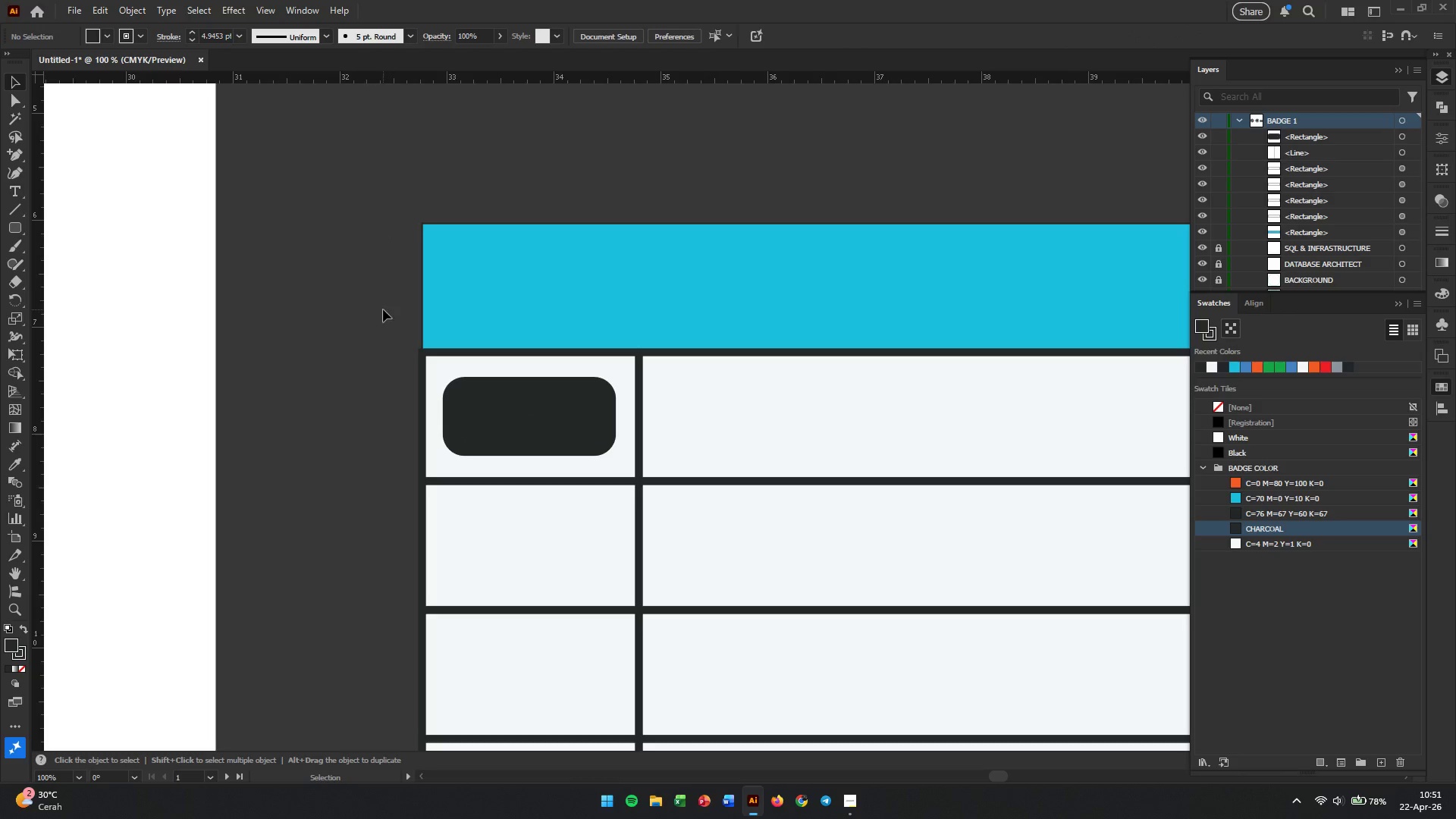 
hold_key(key=AltLeft, duration=0.55)
scroll: coordinate [383, 309], scroll_direction: down, amount: 3.0
 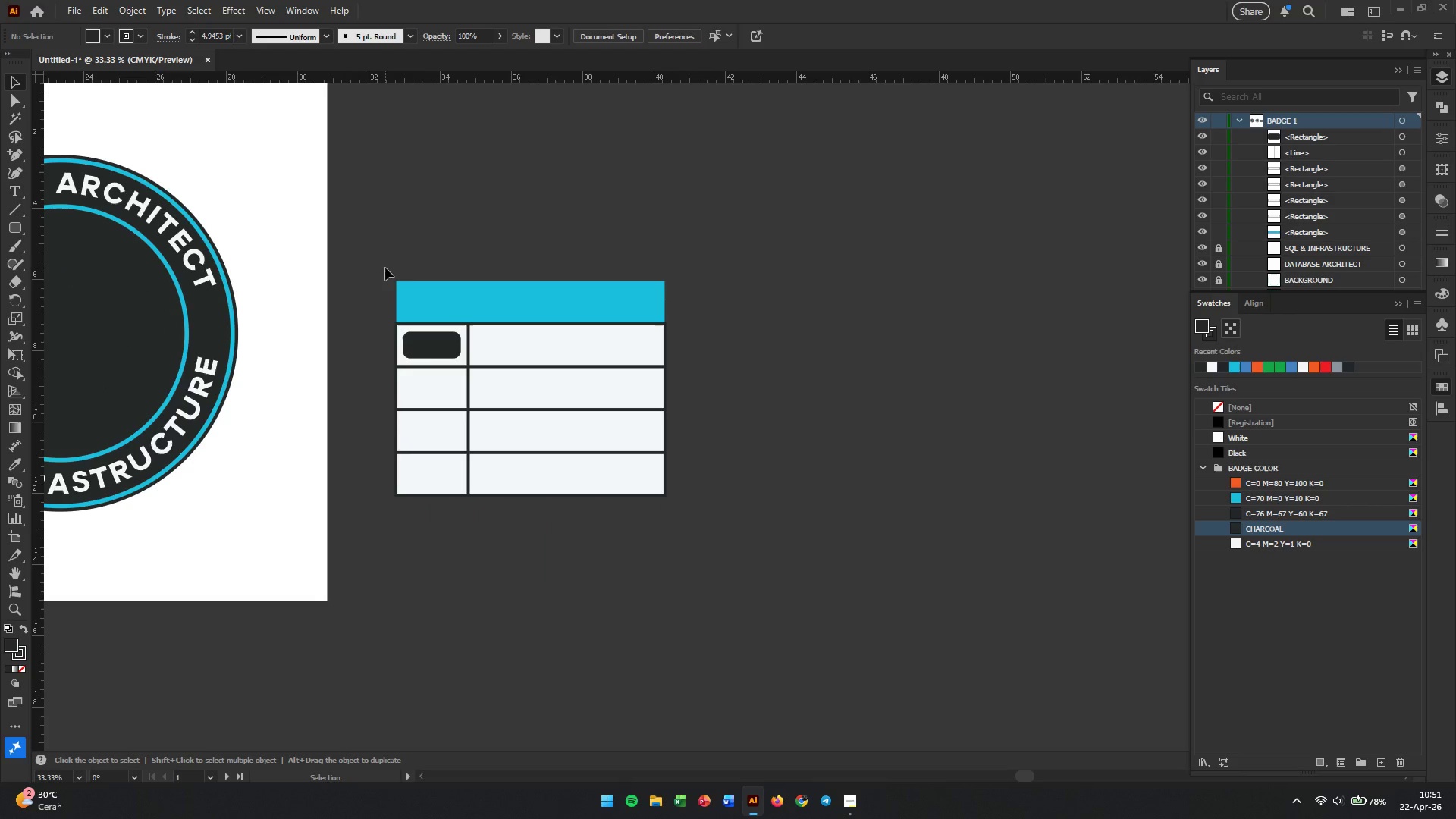 
left_click_drag(start_coordinate=[378, 265], to_coordinate=[761, 548])
 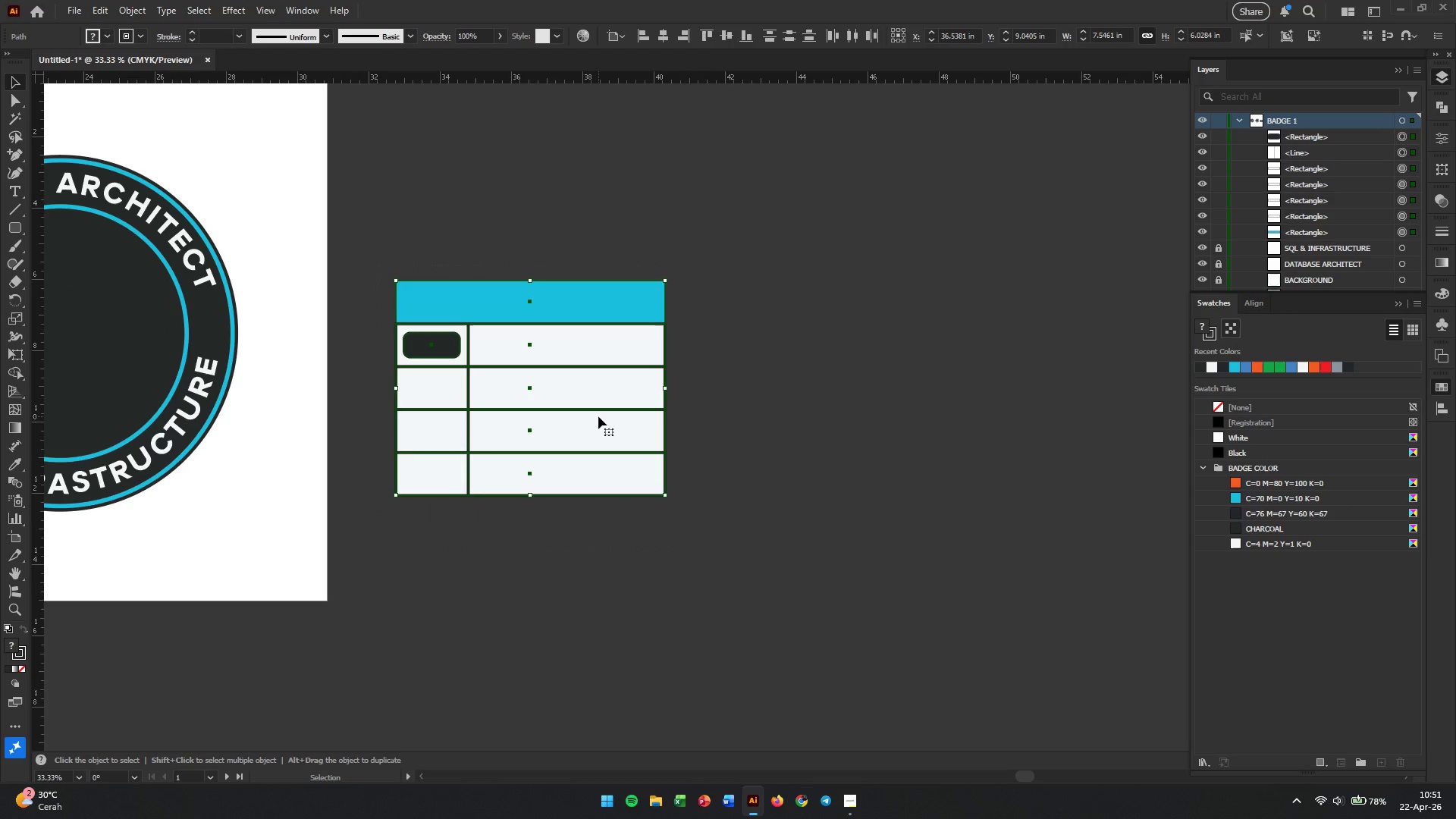 
hold_key(key=AltLeft, duration=1.64)
left_click_drag(start_coordinate=[598, 416], to_coordinate=[910, 416])
 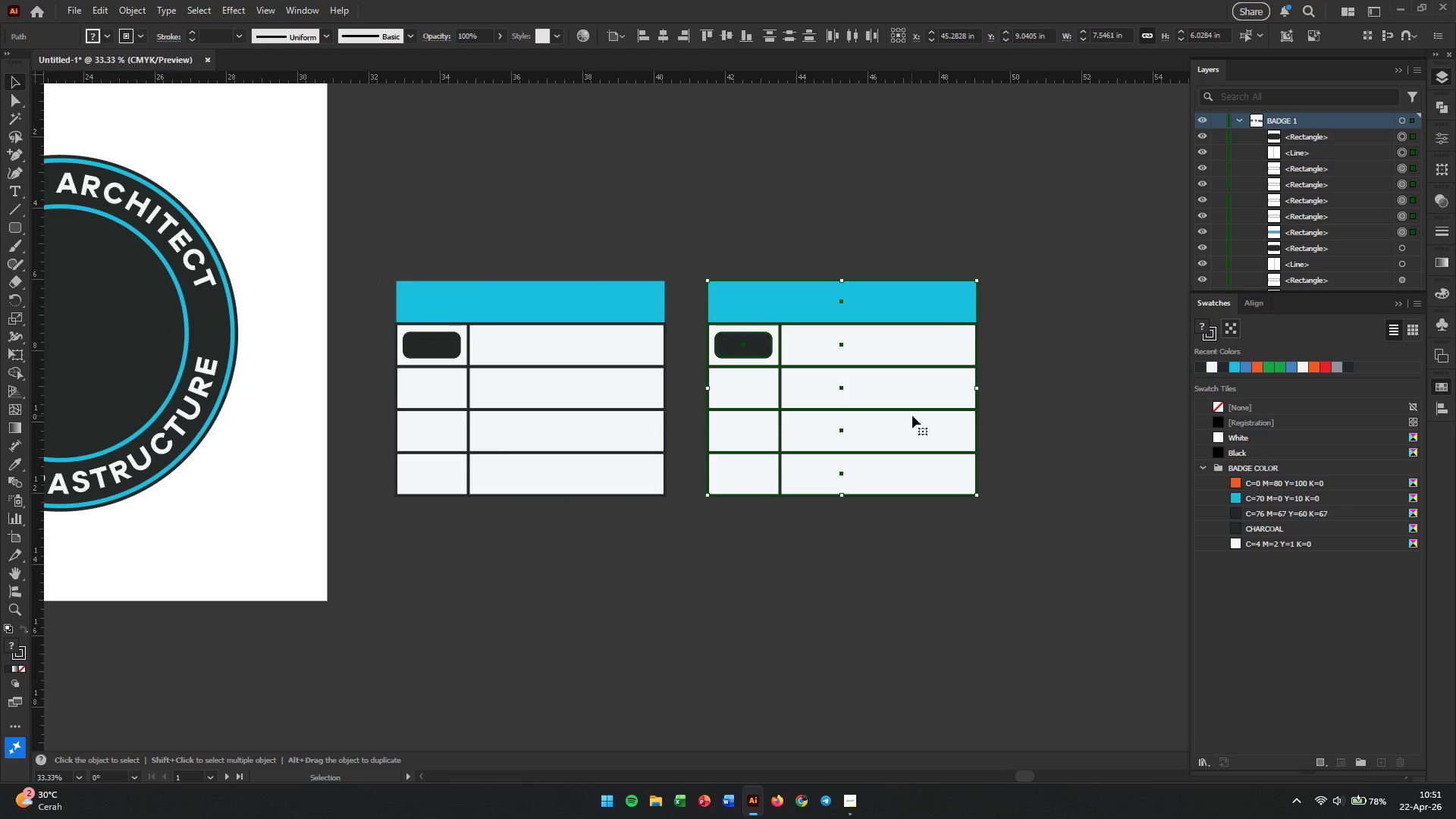 
hold_key(key=ShiftLeft, duration=1.31)
 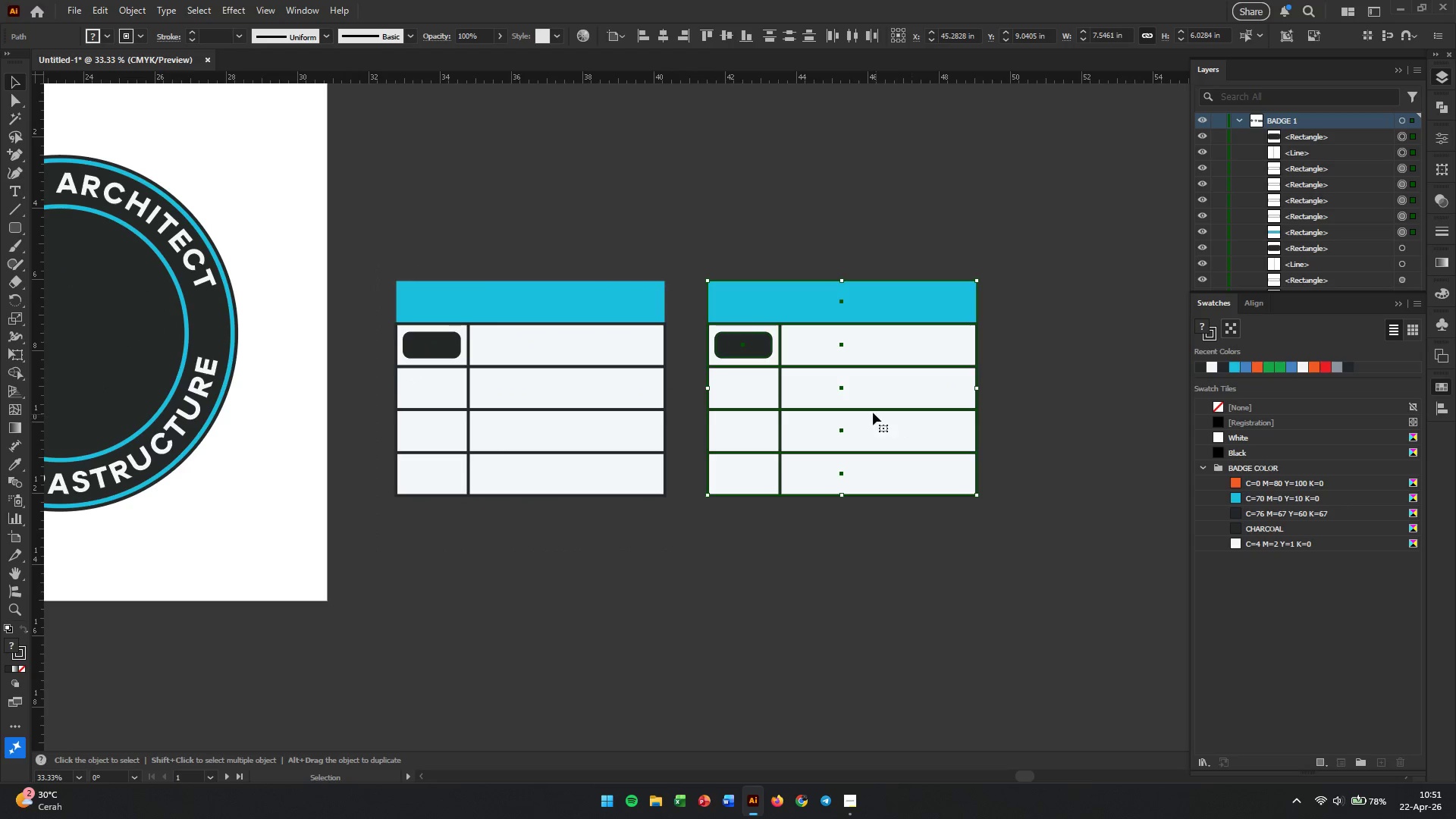 
hold_key(key=AltLeft, duration=1.99)
left_click_drag(start_coordinate=[877, 355], to_coordinate=[566, 617])
 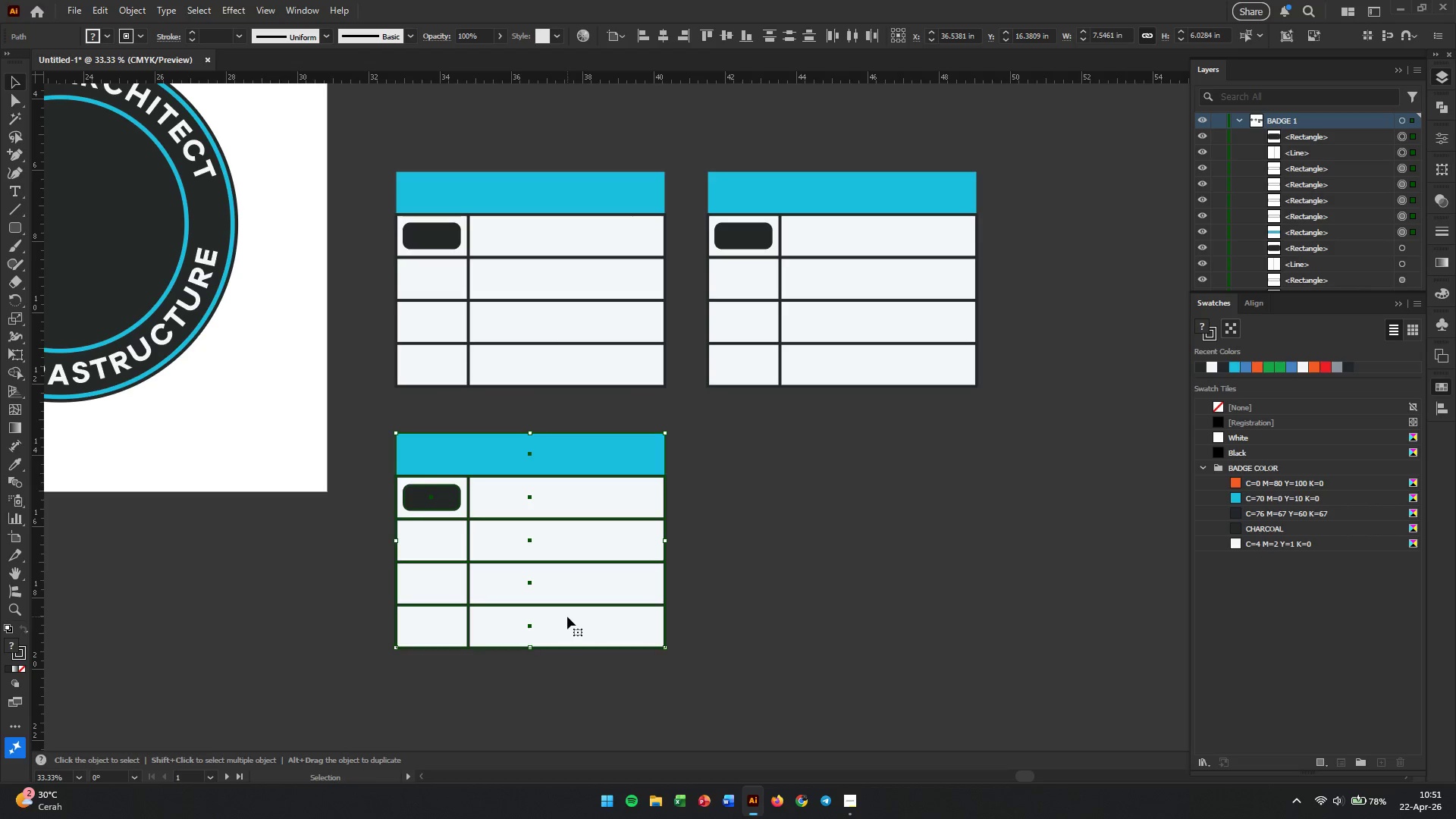 
scroll: coordinate [867, 409], scroll_direction: down, amount: 6.0
 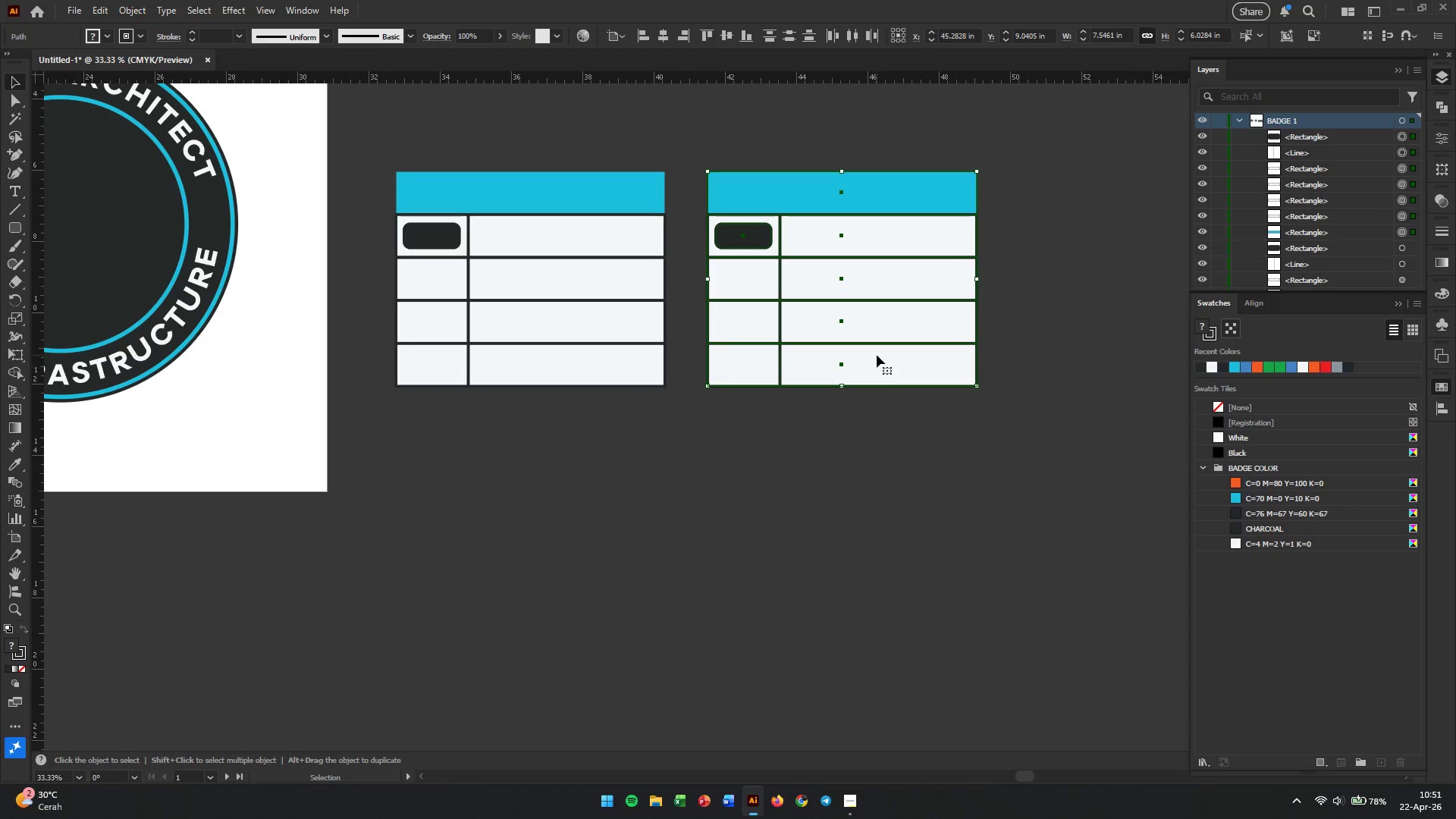 
hold_key(key=AltLeft, duration=2.23)
left_click_drag(start_coordinate=[567, 617], to_coordinate=[875, 616])
 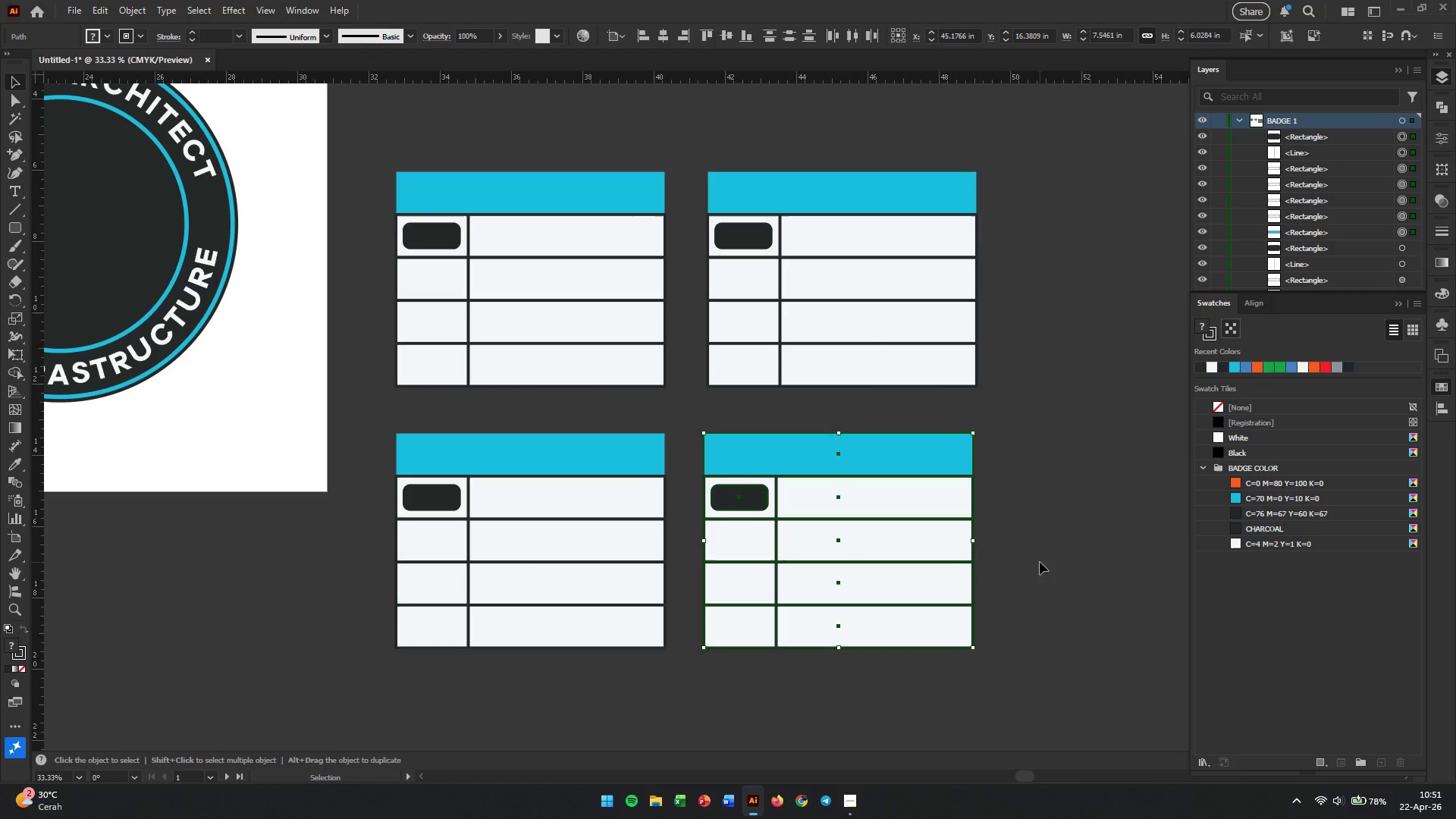 
hold_key(key=ShiftLeft, duration=1.95)
 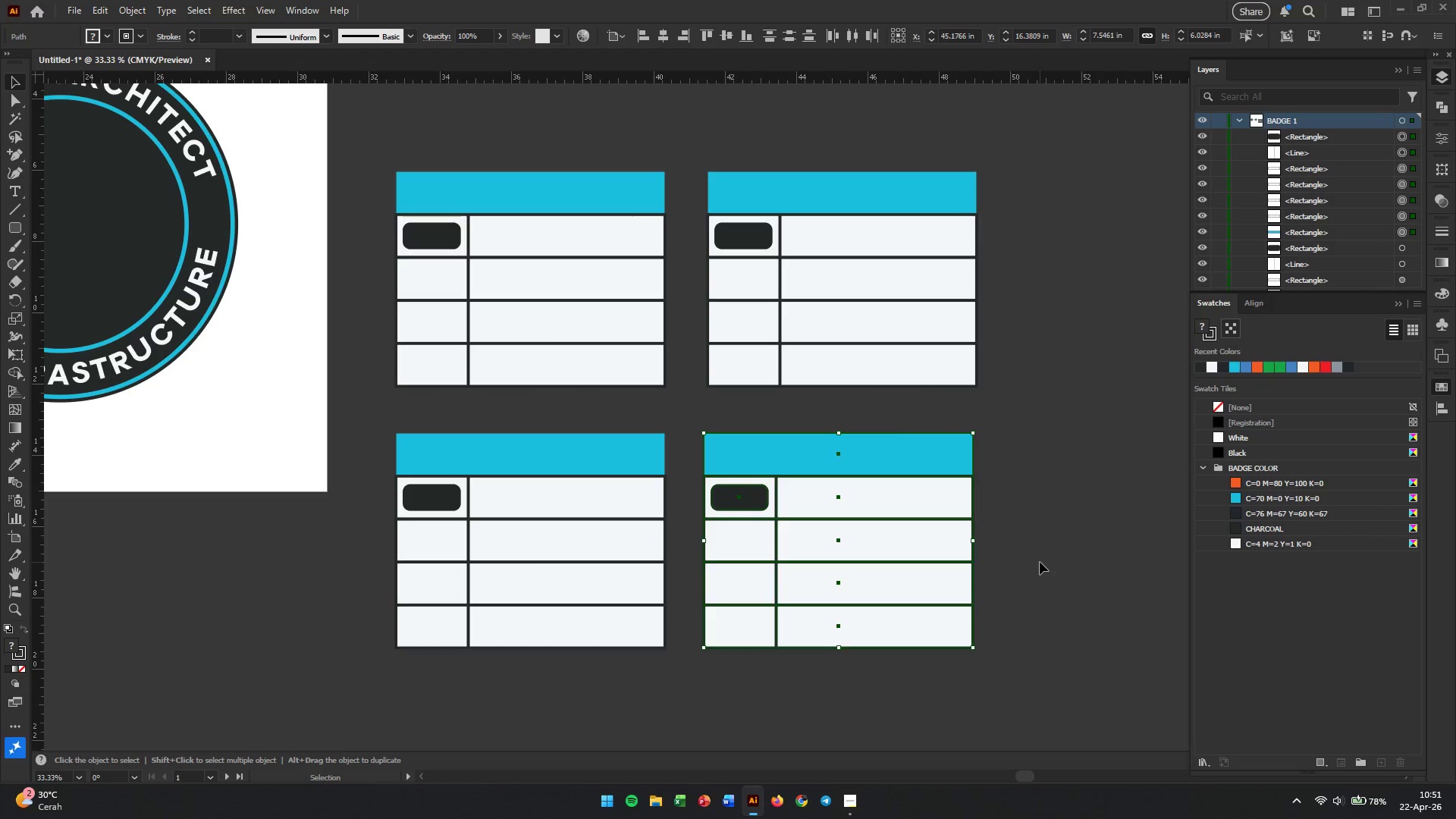 
left_click([1040, 562])
 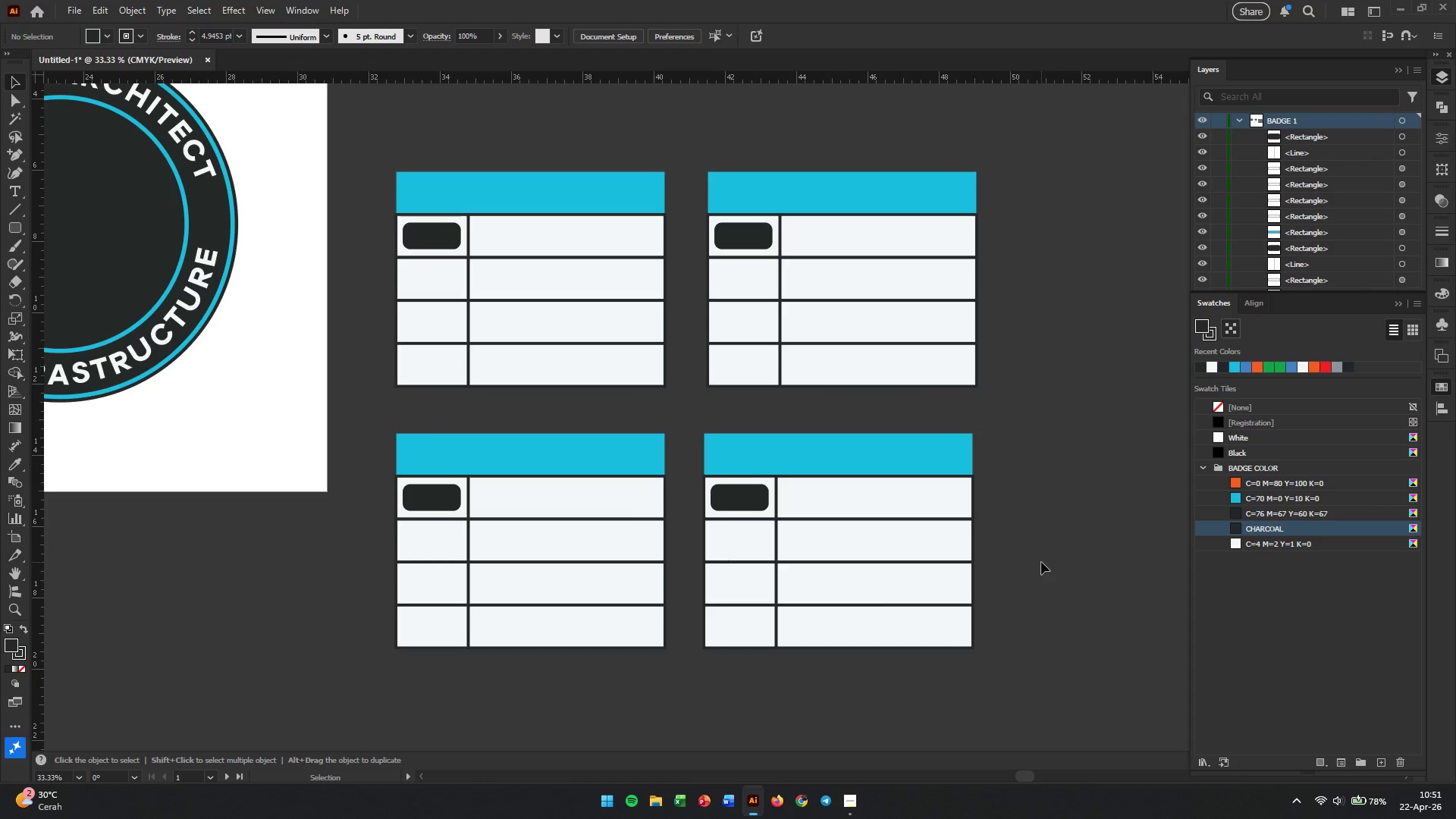 
wait(12.98)
 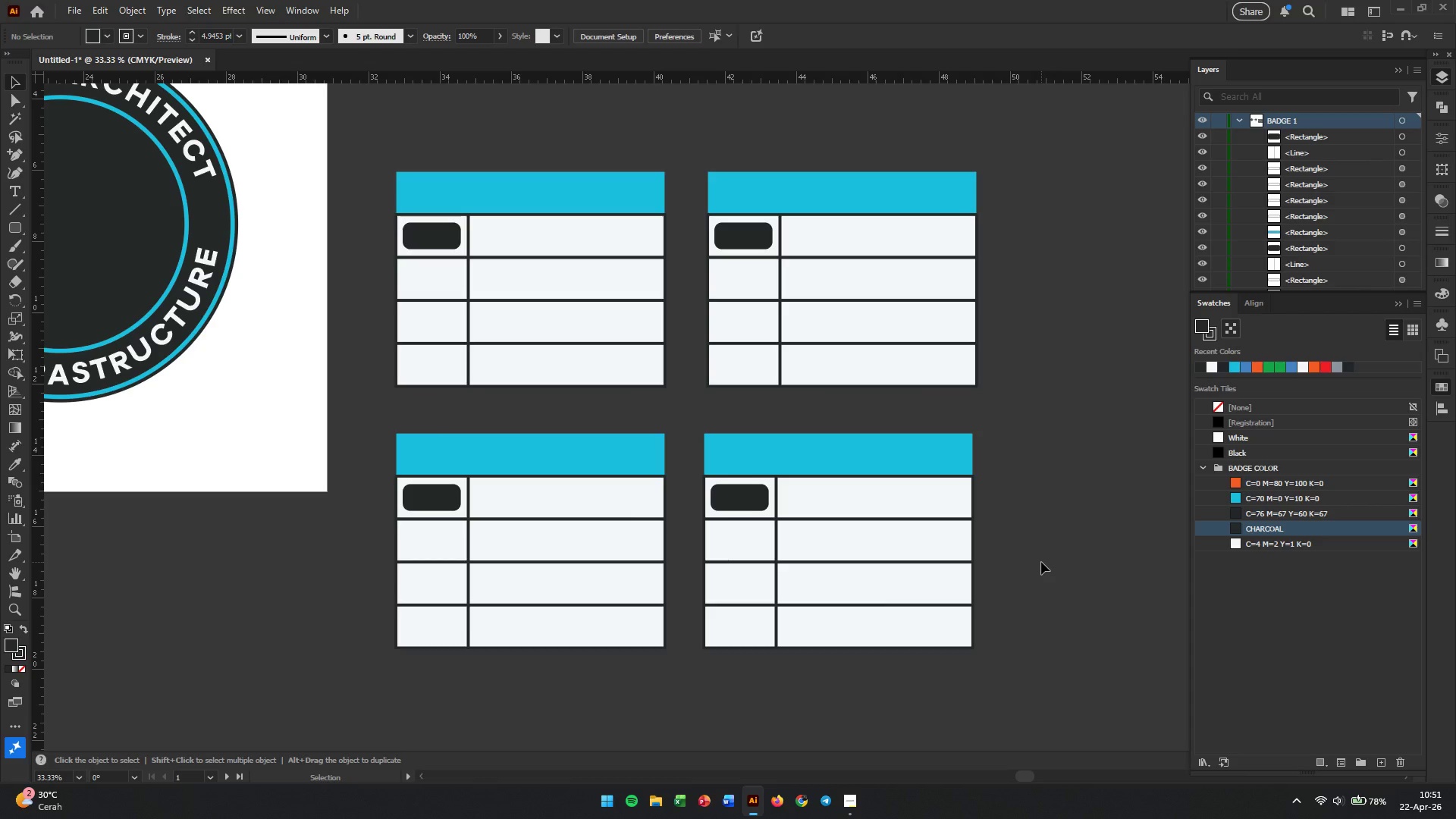 
scroll: coordinate [1041, 562], scroll_direction: up, amount: 1.0
 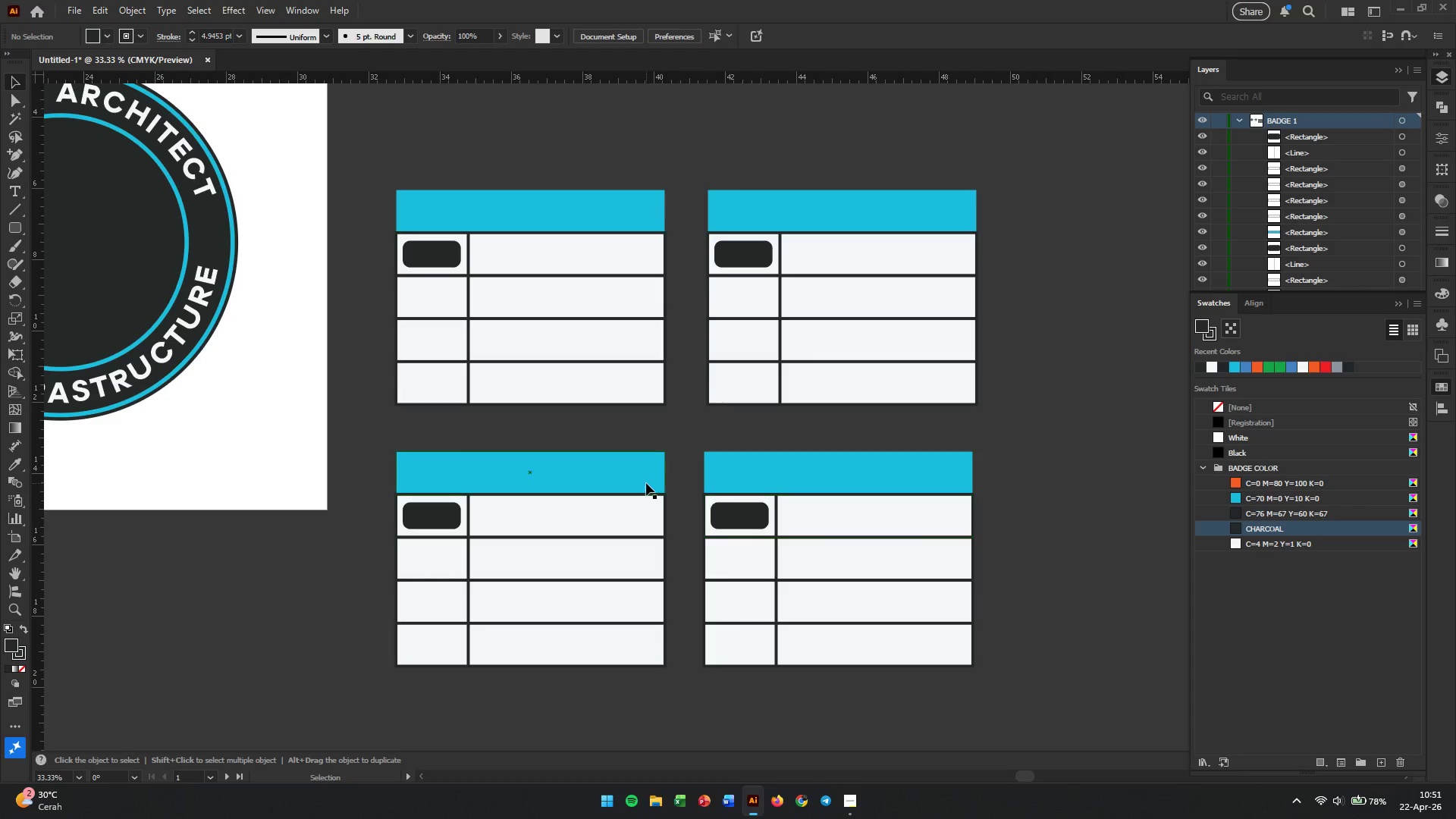 
left_click([623, 470])
 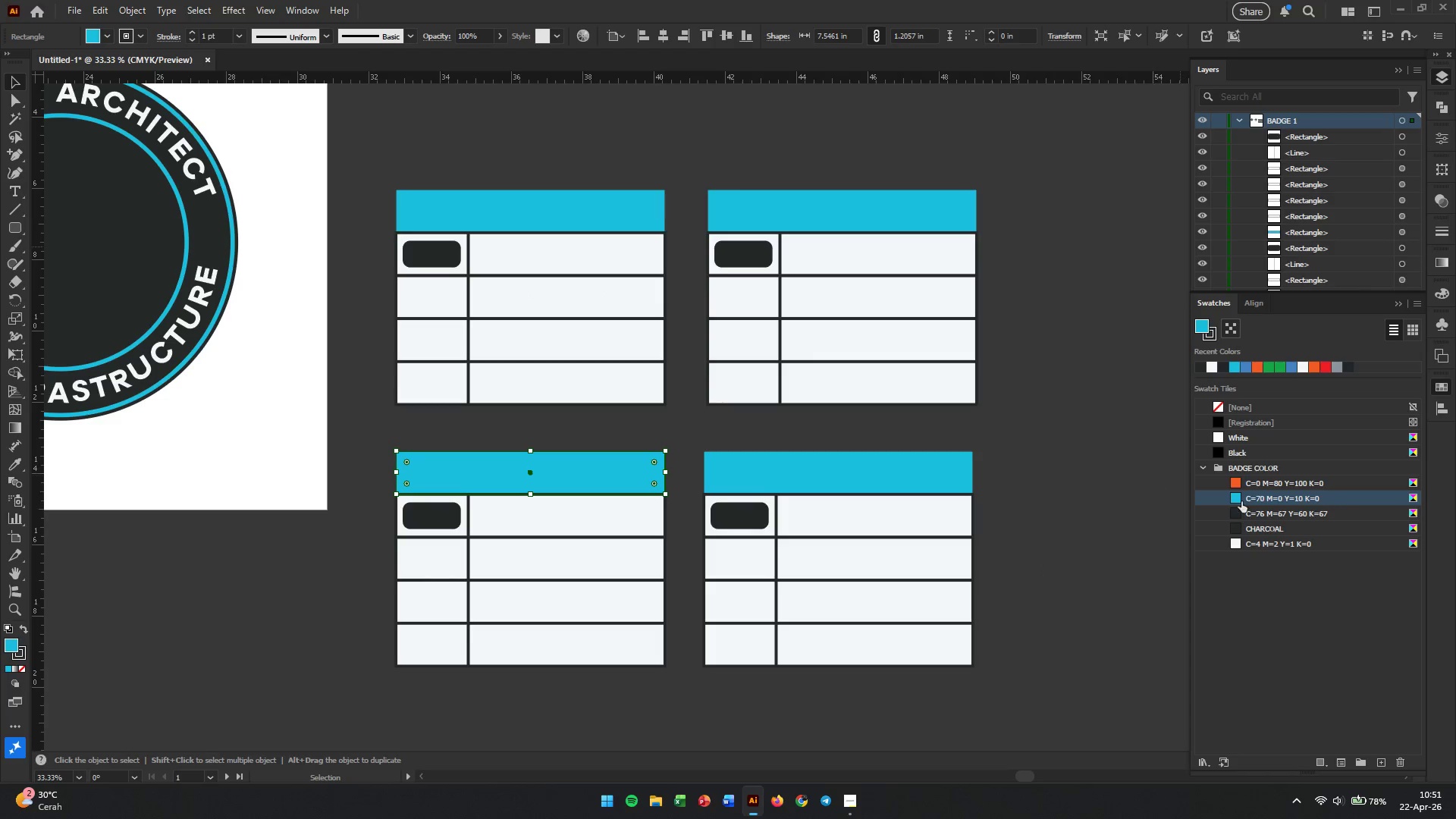 
left_click([1234, 484])
 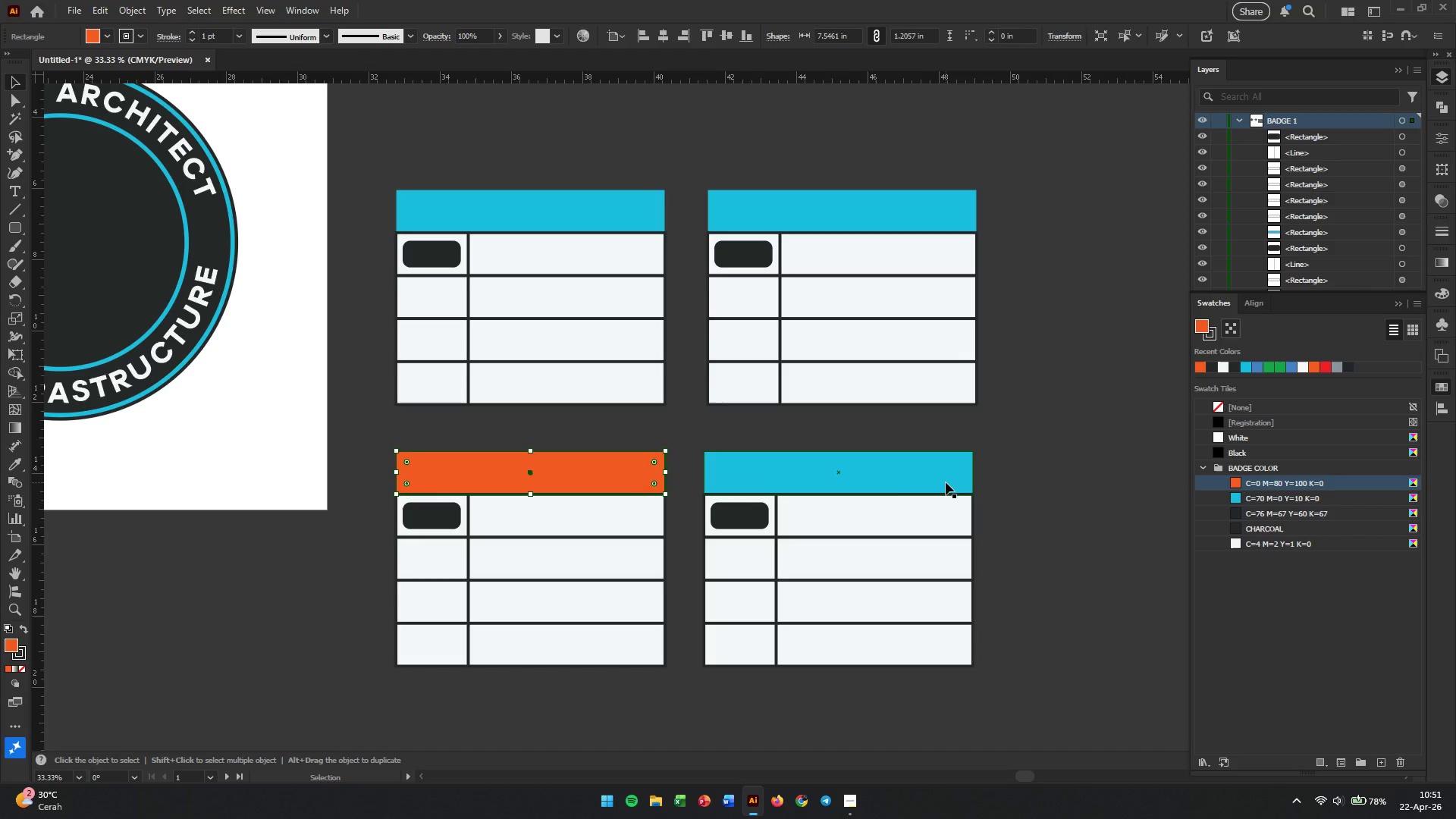 
left_click([889, 476])
 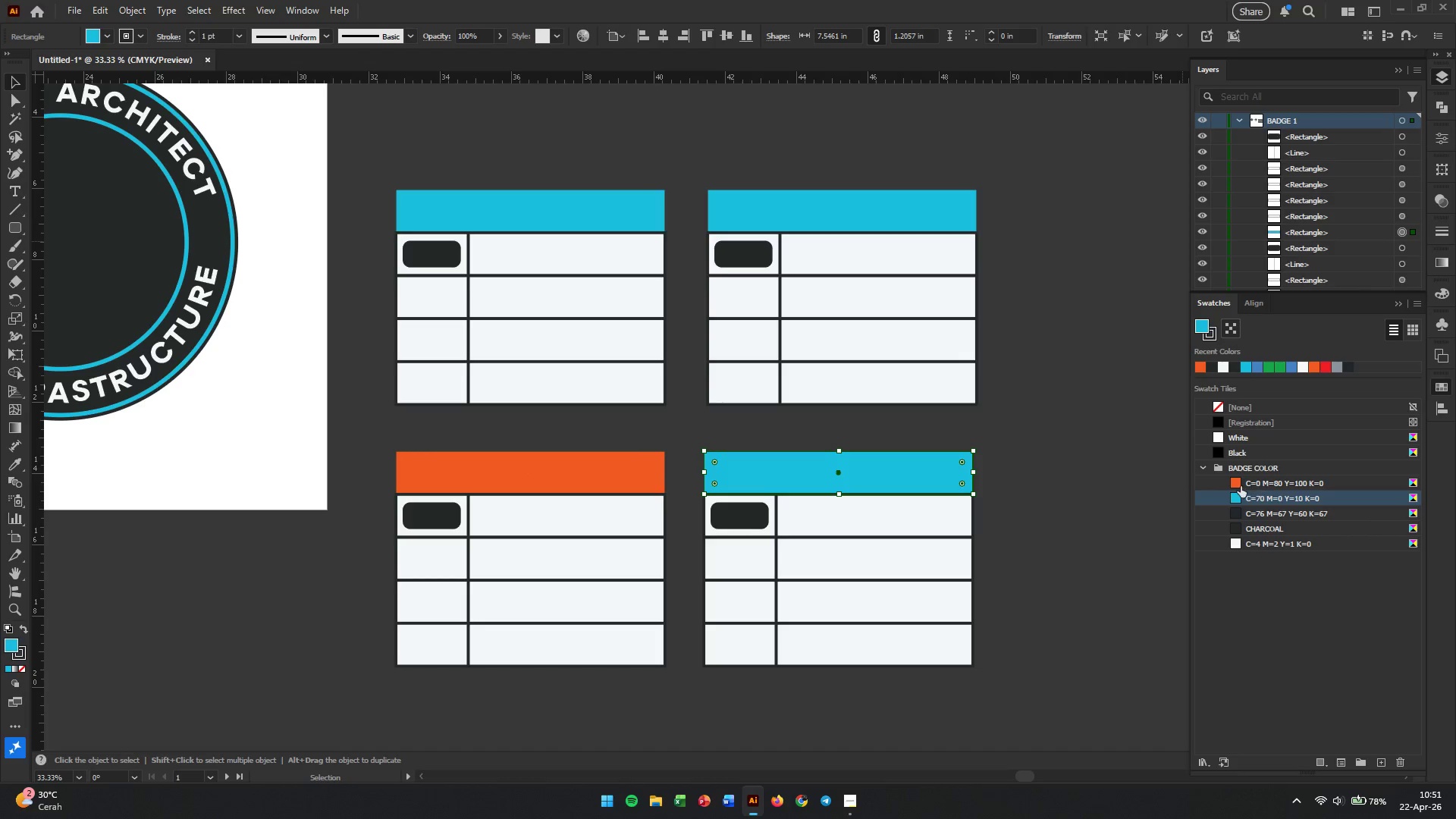 
left_click([1237, 485])
 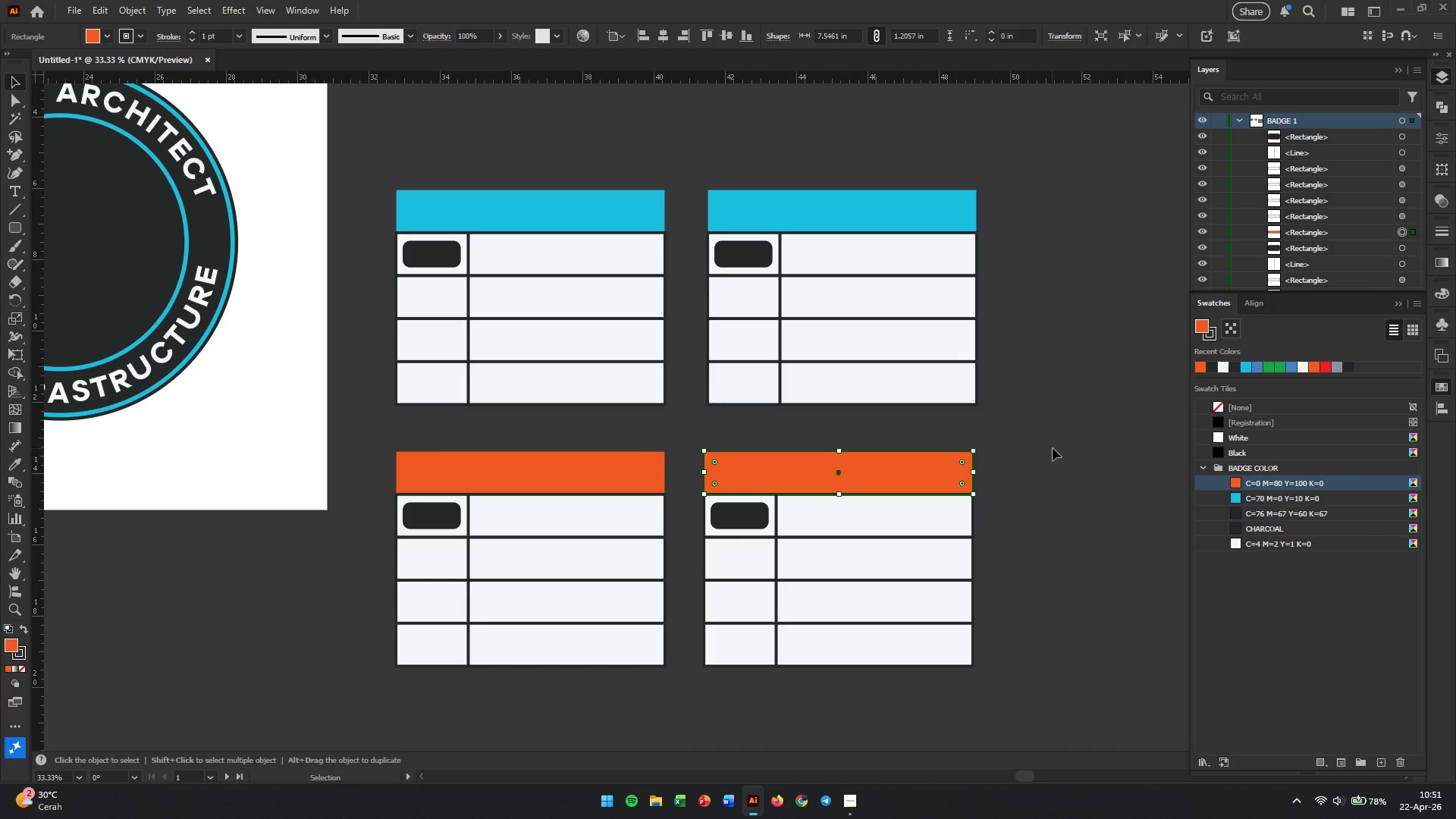 
left_click([1050, 445])
 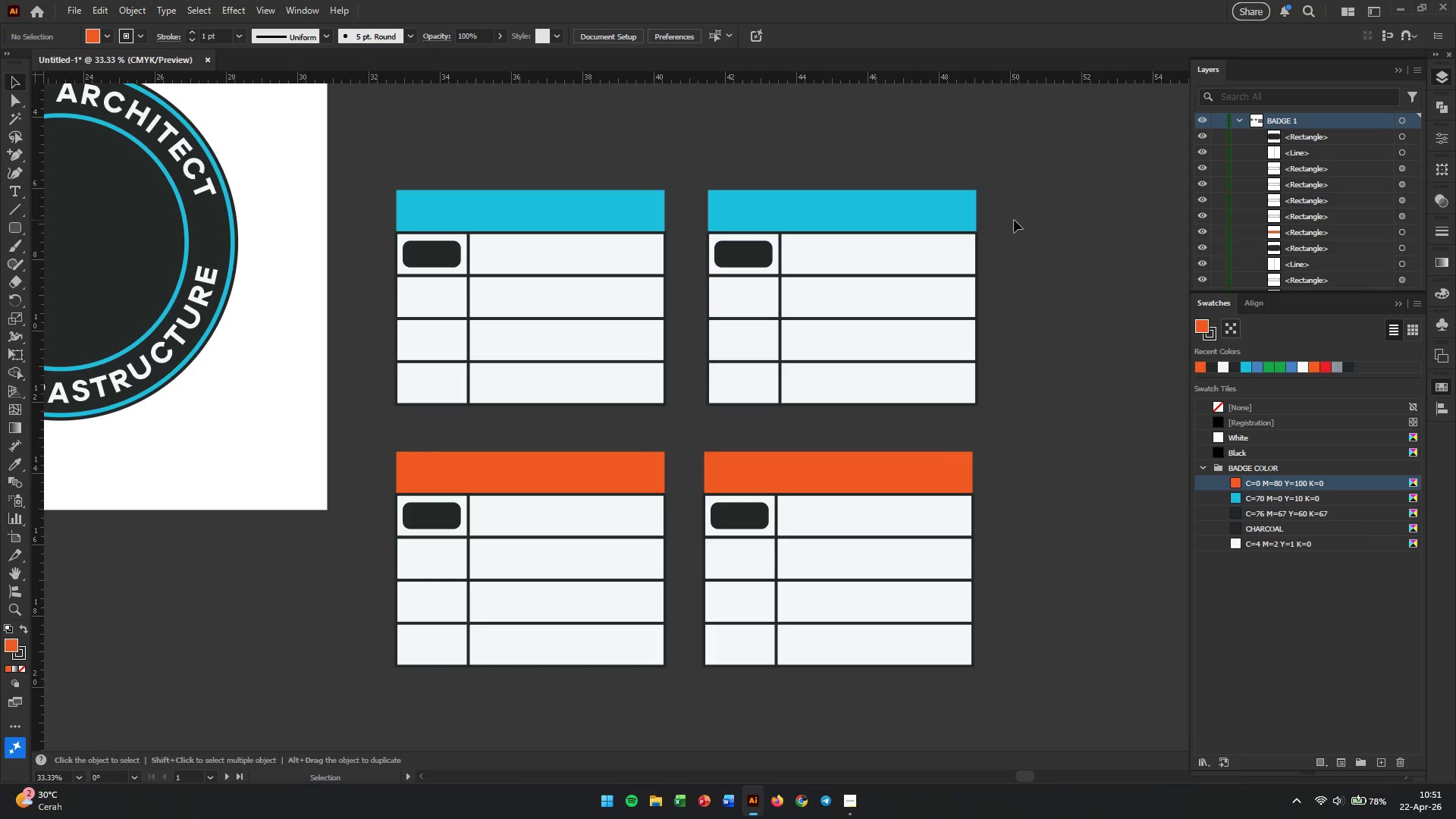 
left_click_drag(start_coordinate=[1044, 158], to_coordinate=[682, 425])
 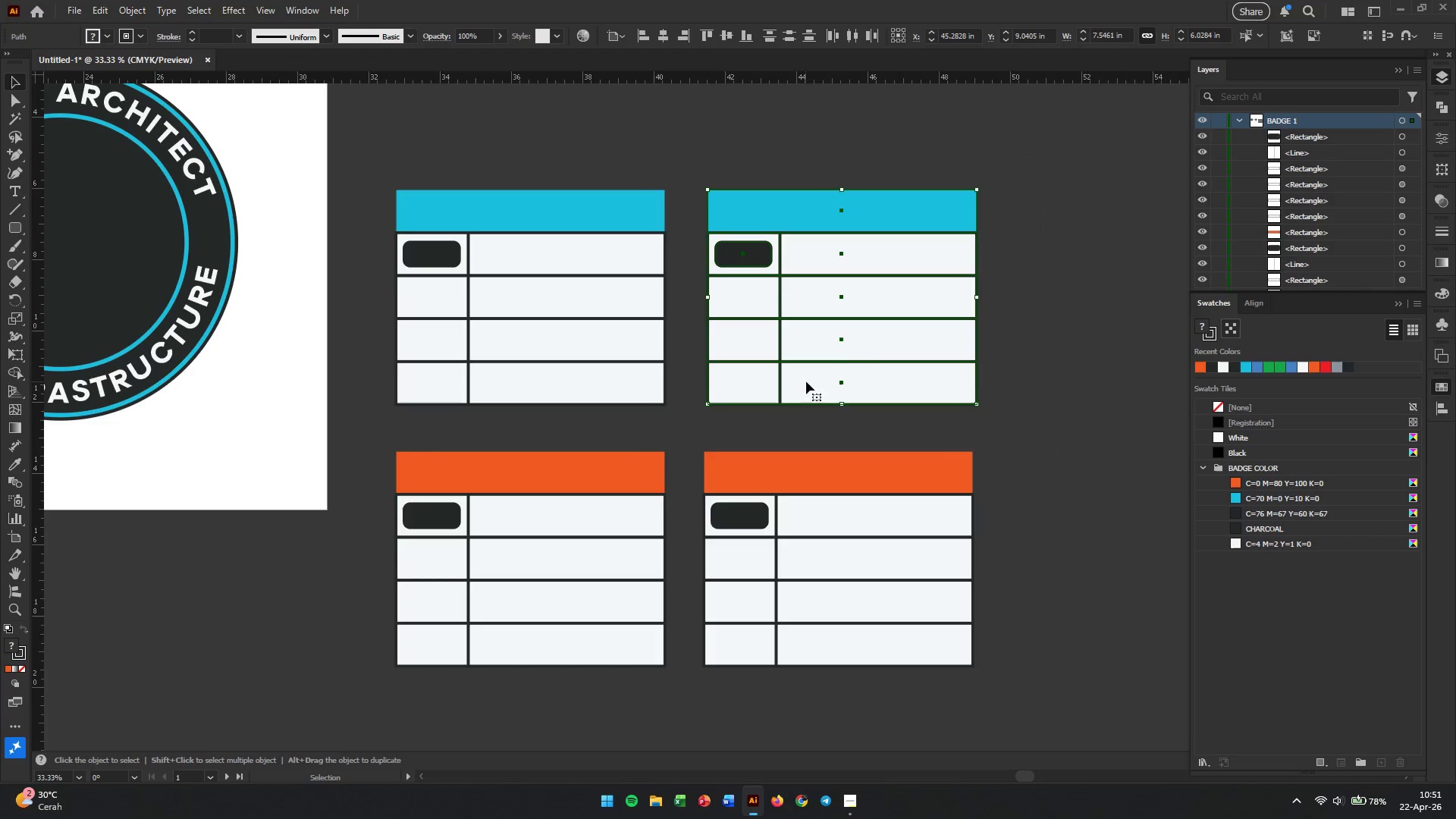 
right_click([858, 333])
 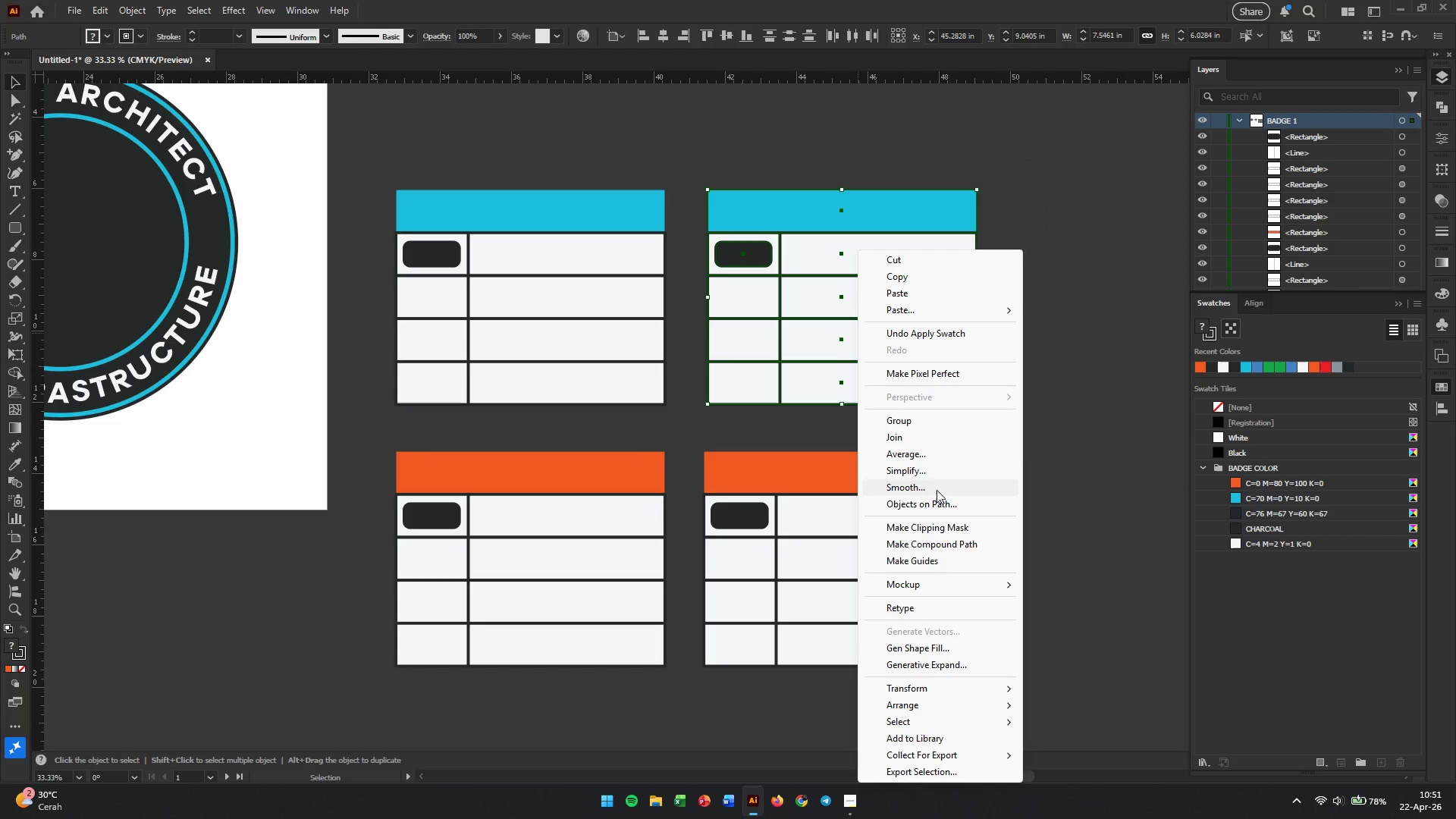 
left_click([927, 422])
 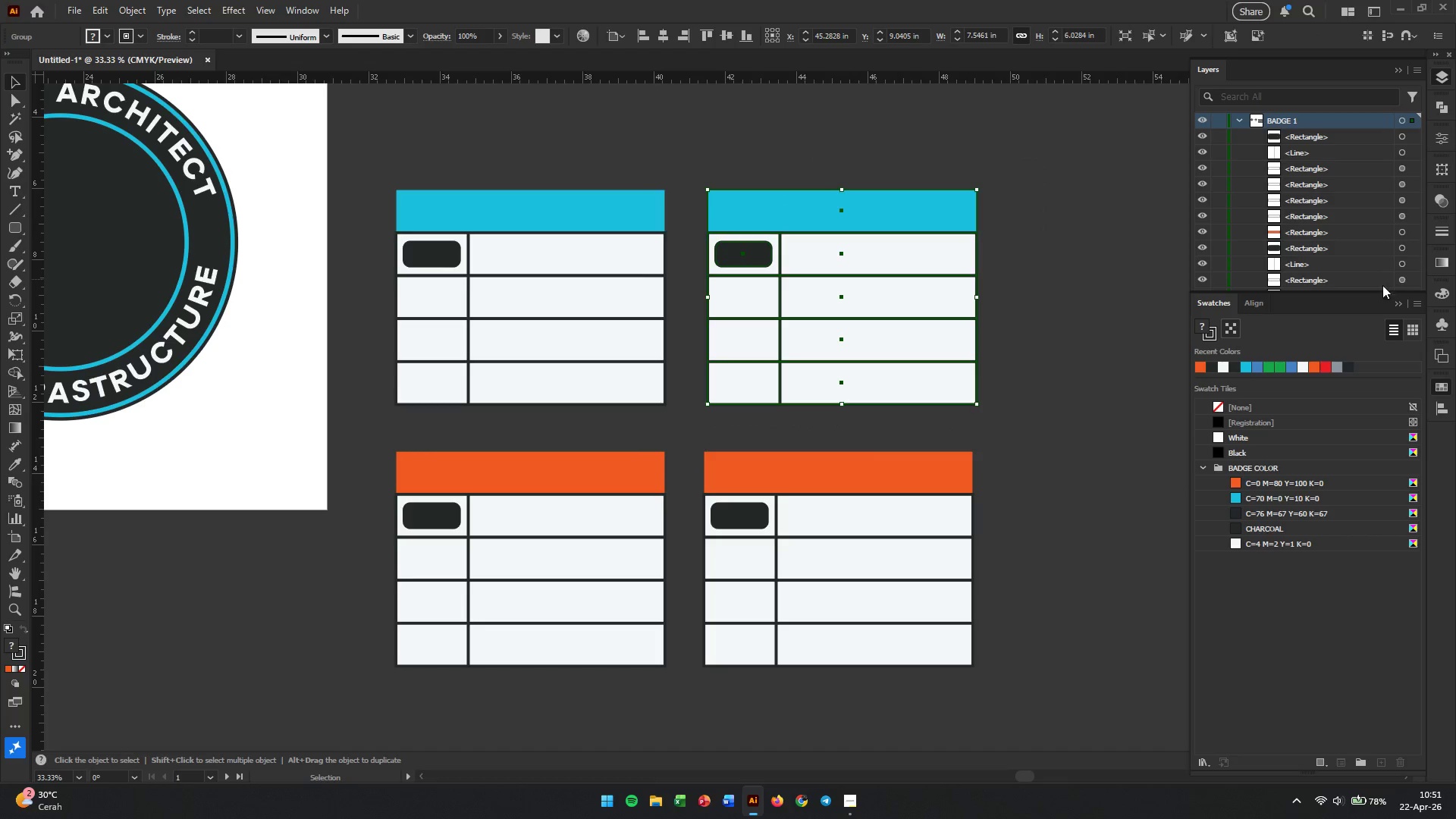 
left_click([1401, 306])
 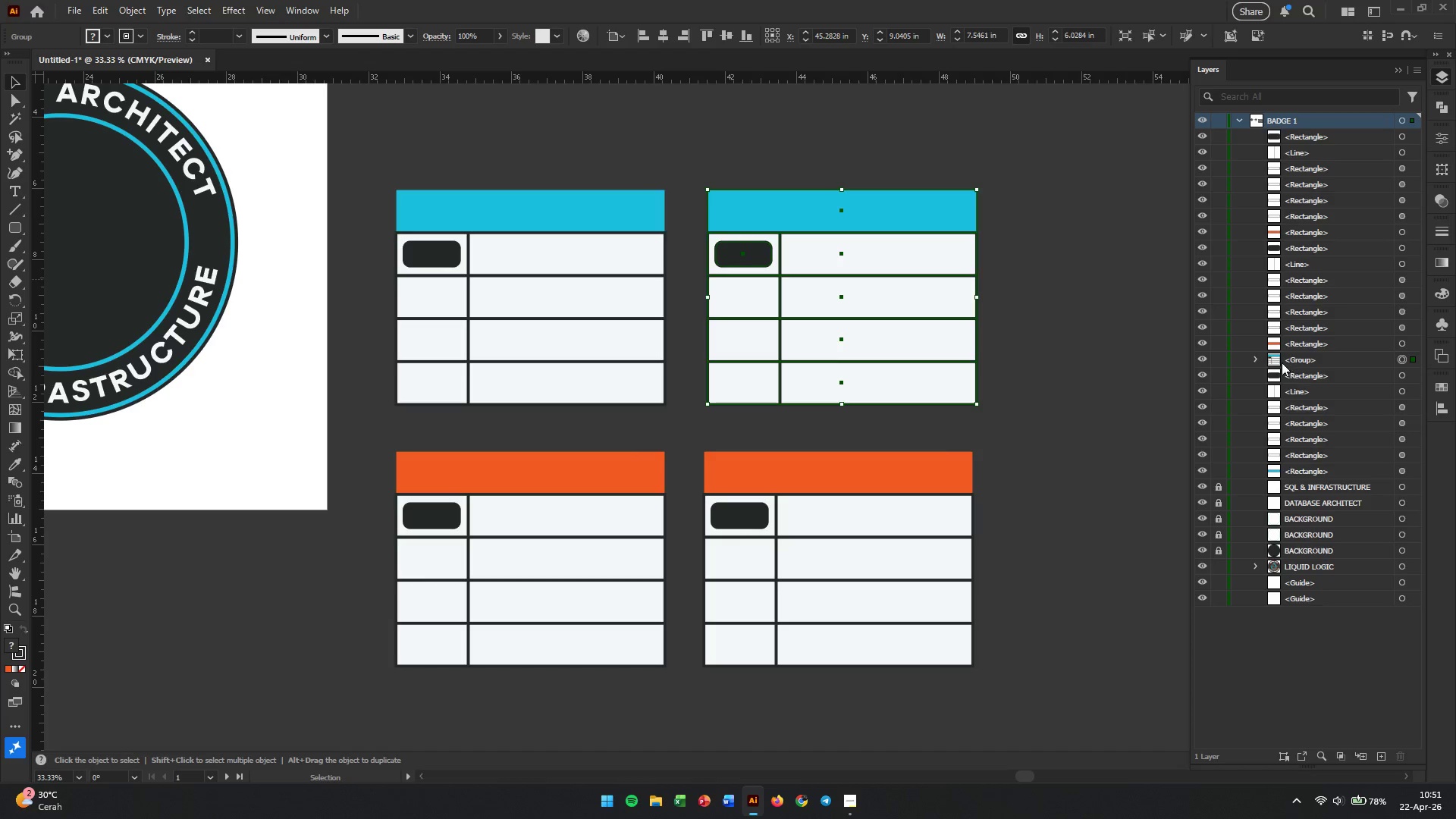 
double_click([1291, 359])
 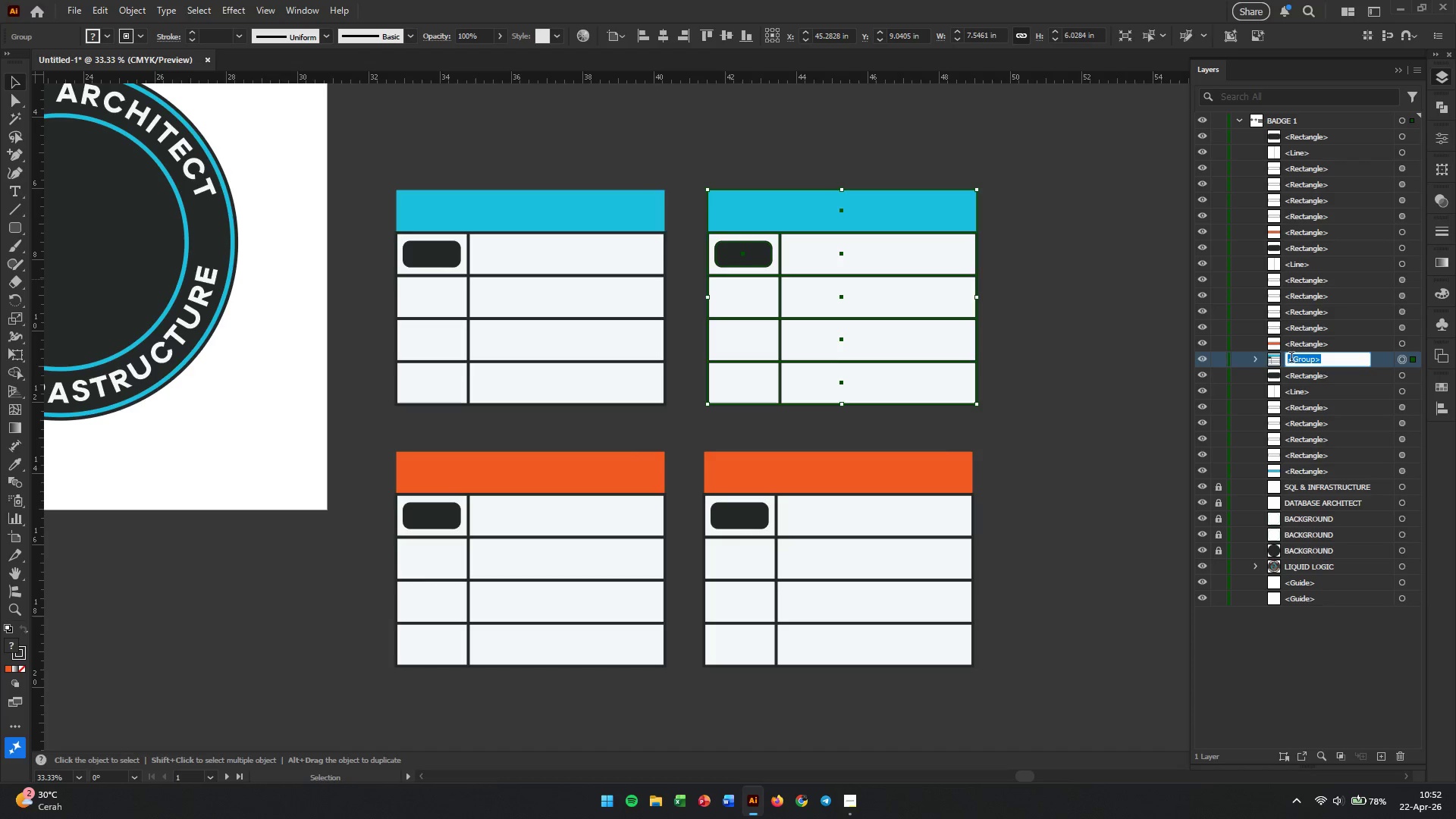 
type(TABLE 2)
 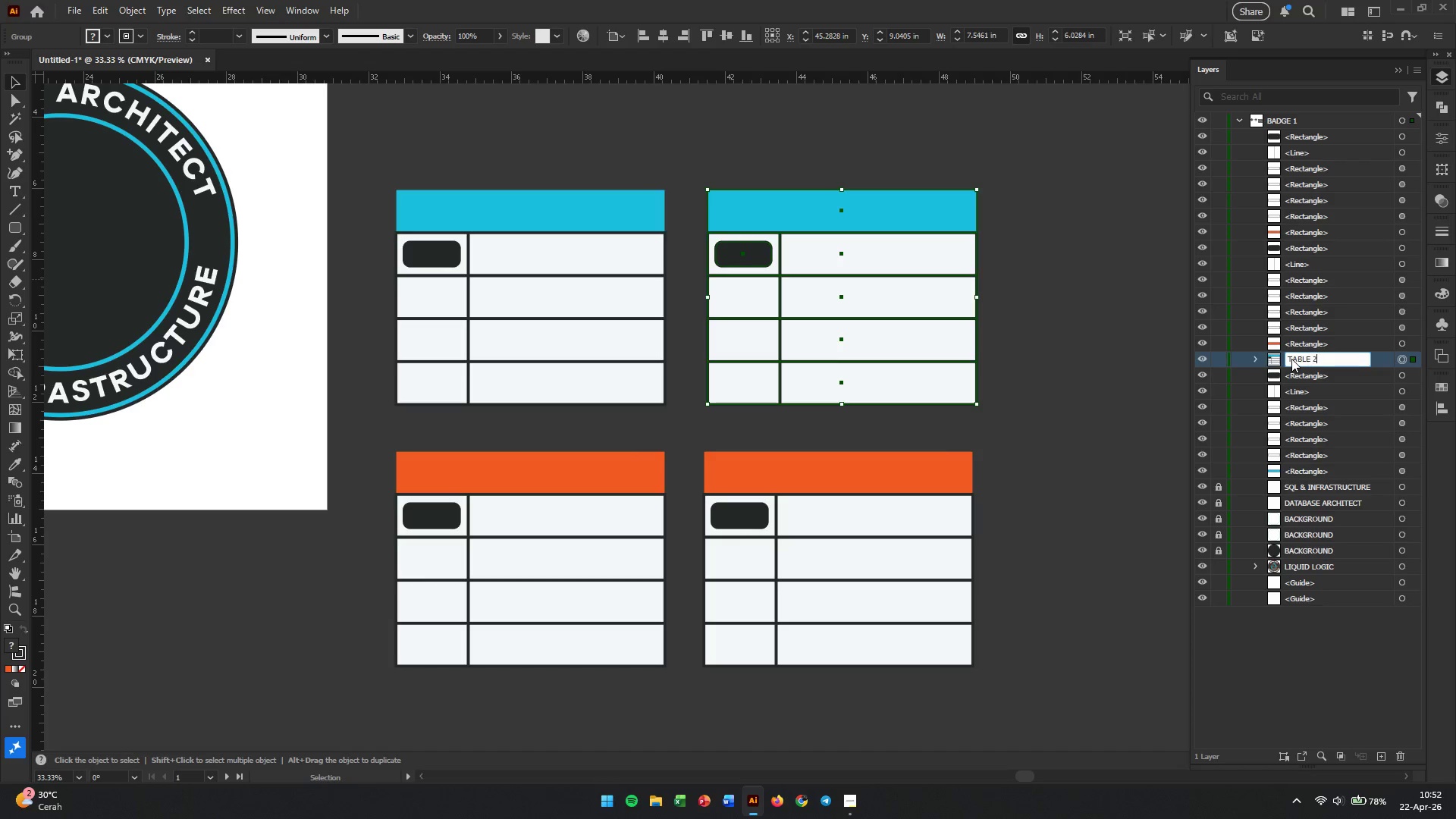 
key(Enter)
 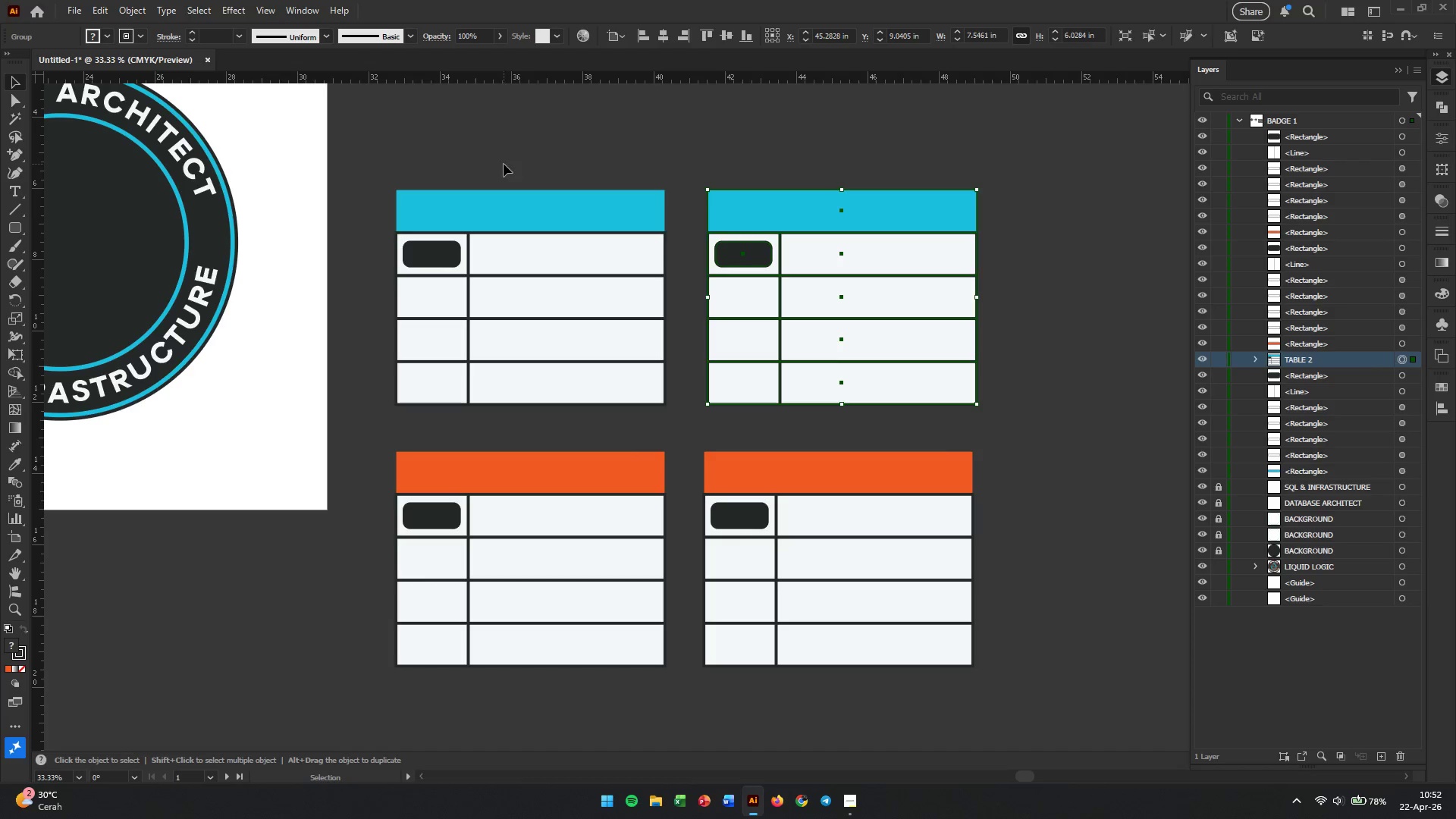 
left_click_drag(start_coordinate=[390, 155], to_coordinate=[671, 408])
 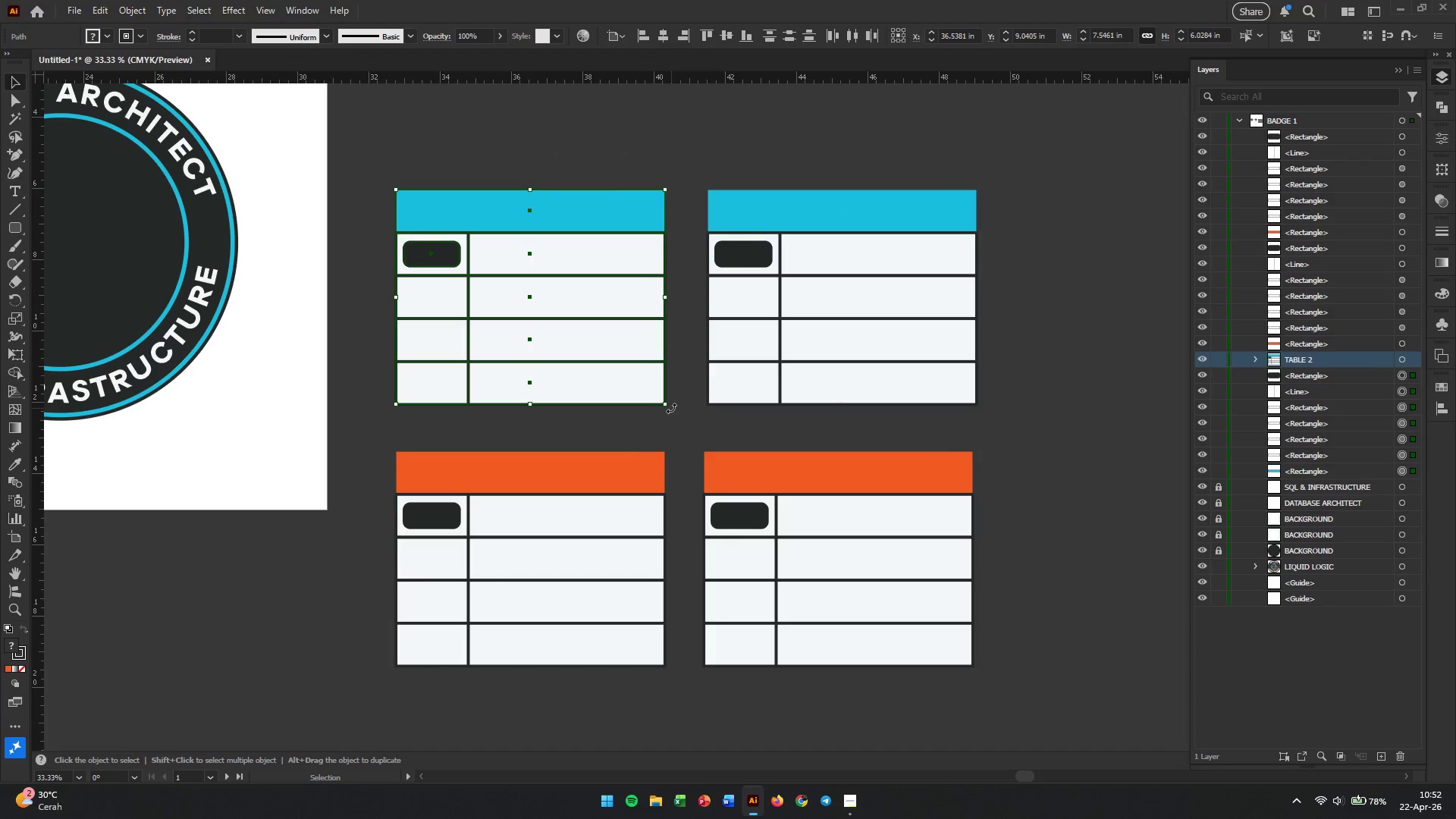 
key(Control+G)
 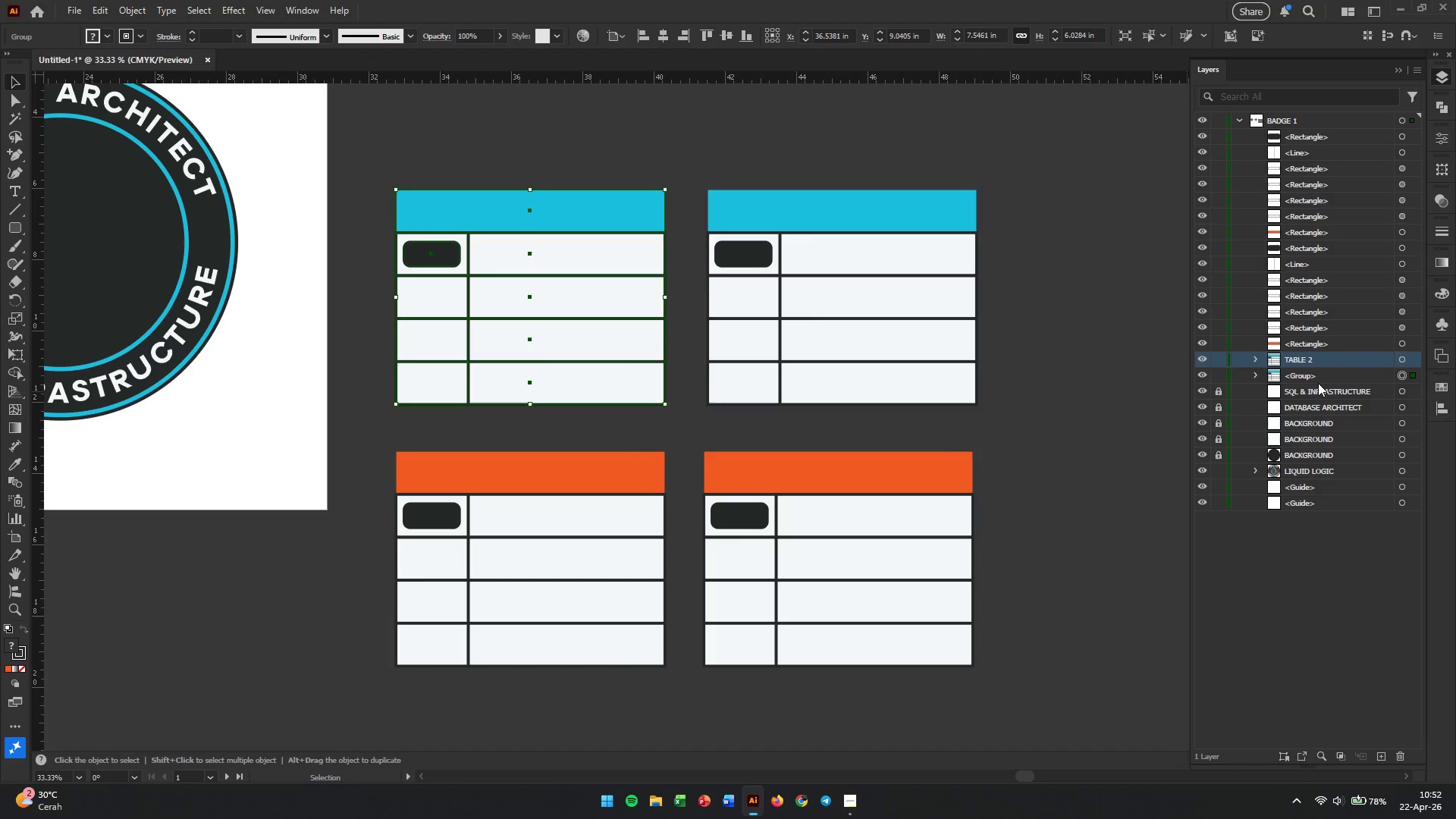 
double_click([1301, 377])
 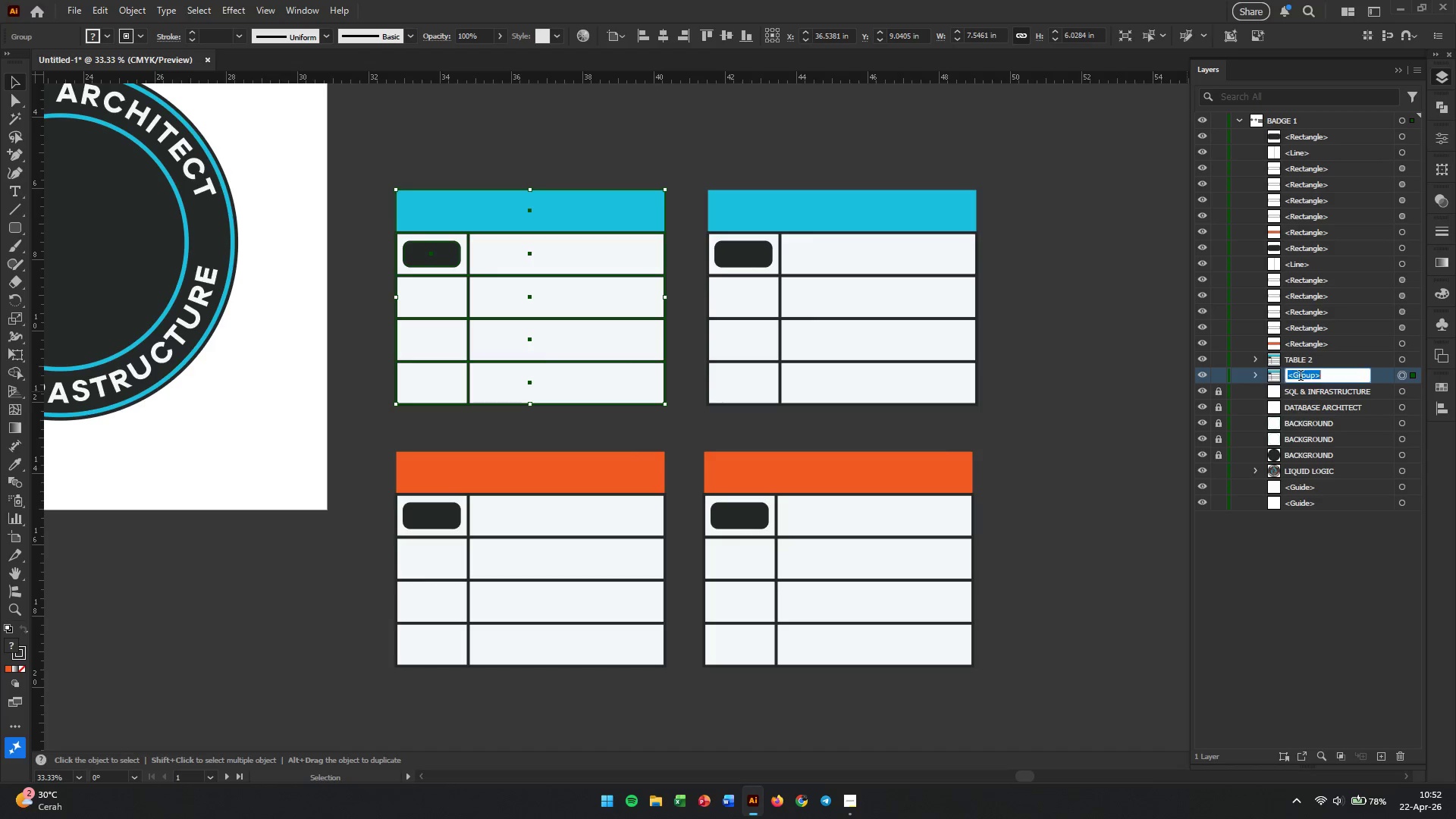 
triple_click([1301, 377])
 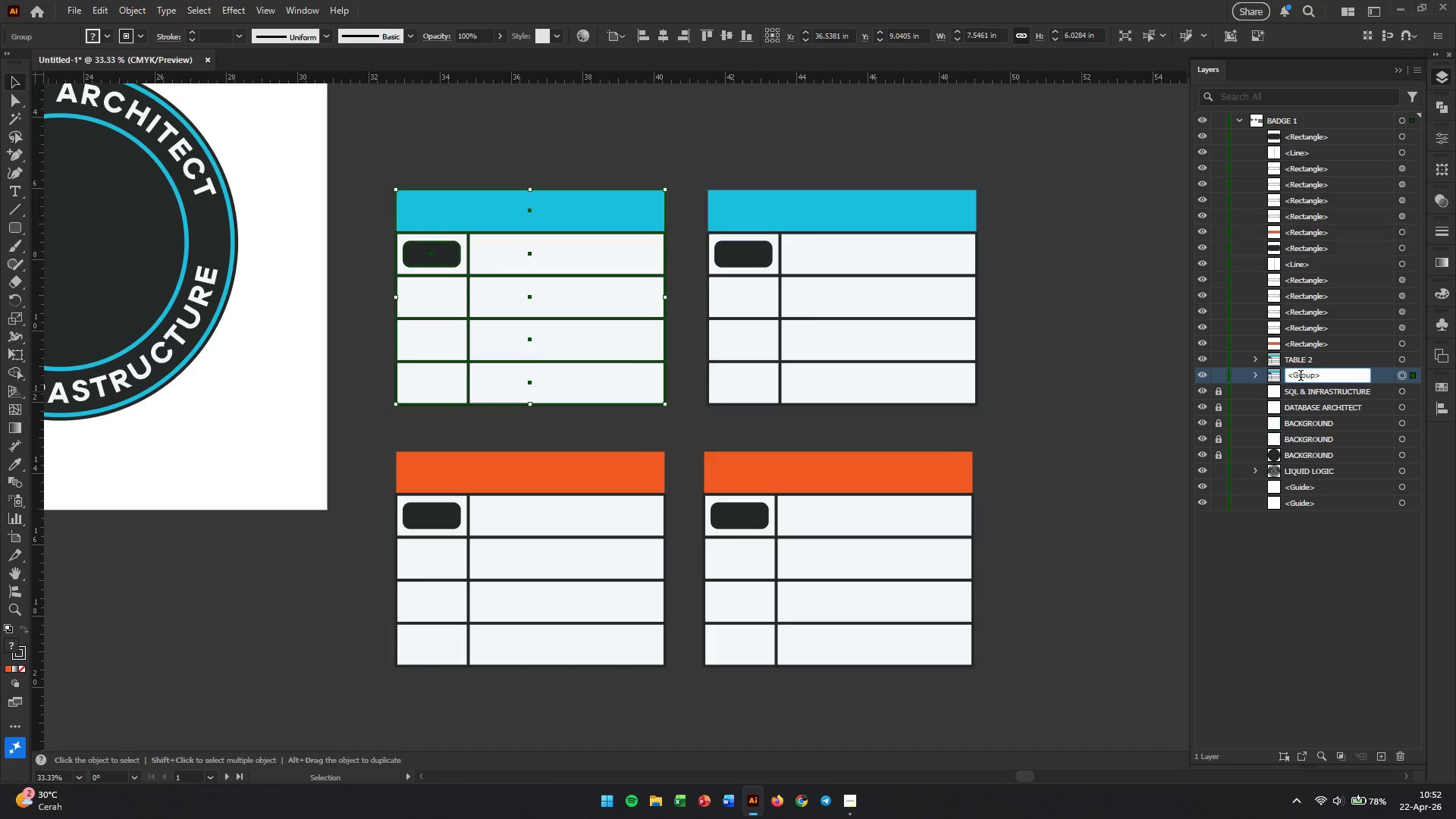 
triple_click([1301, 377])
 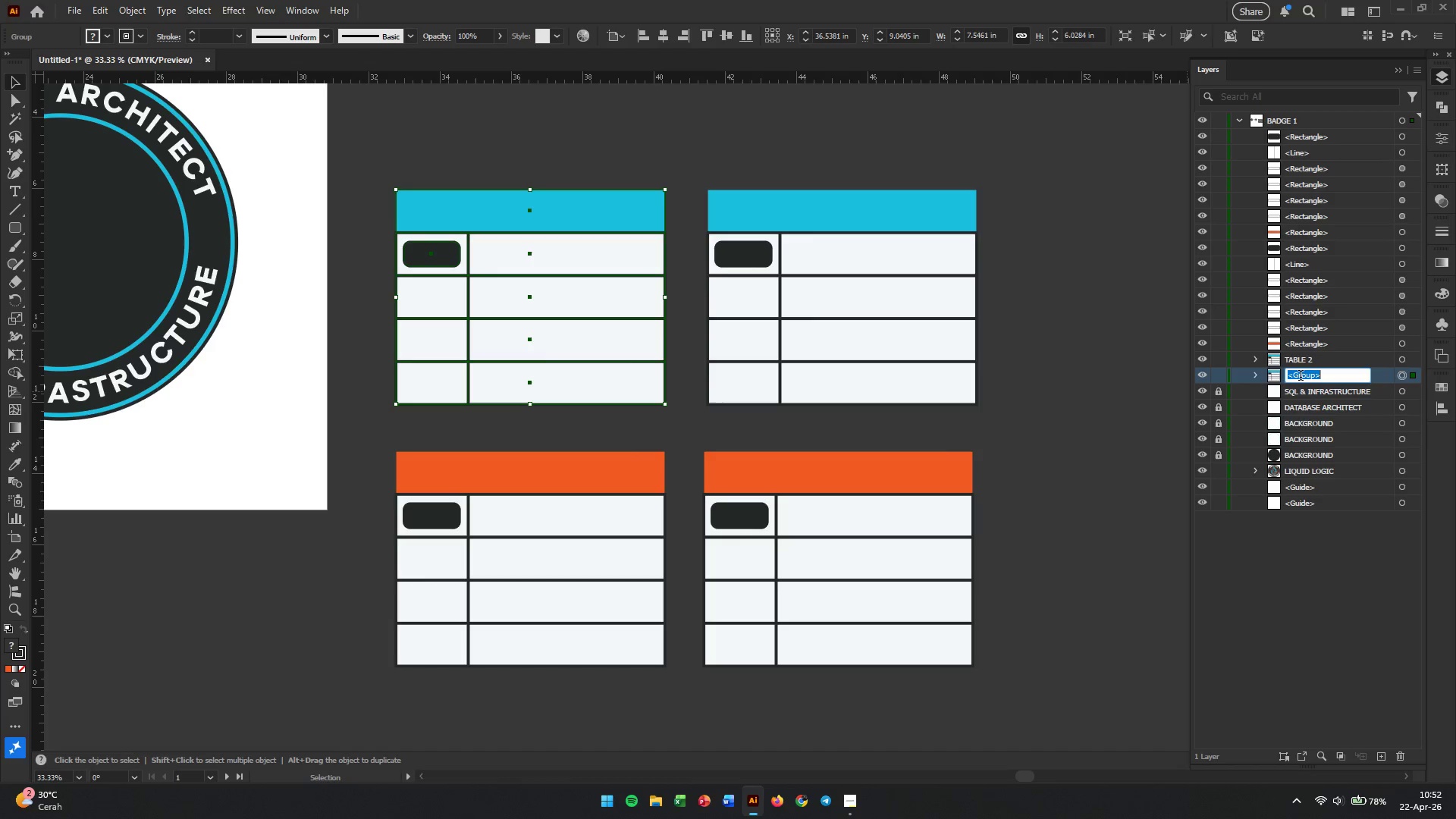 
triple_click([1301, 377])
 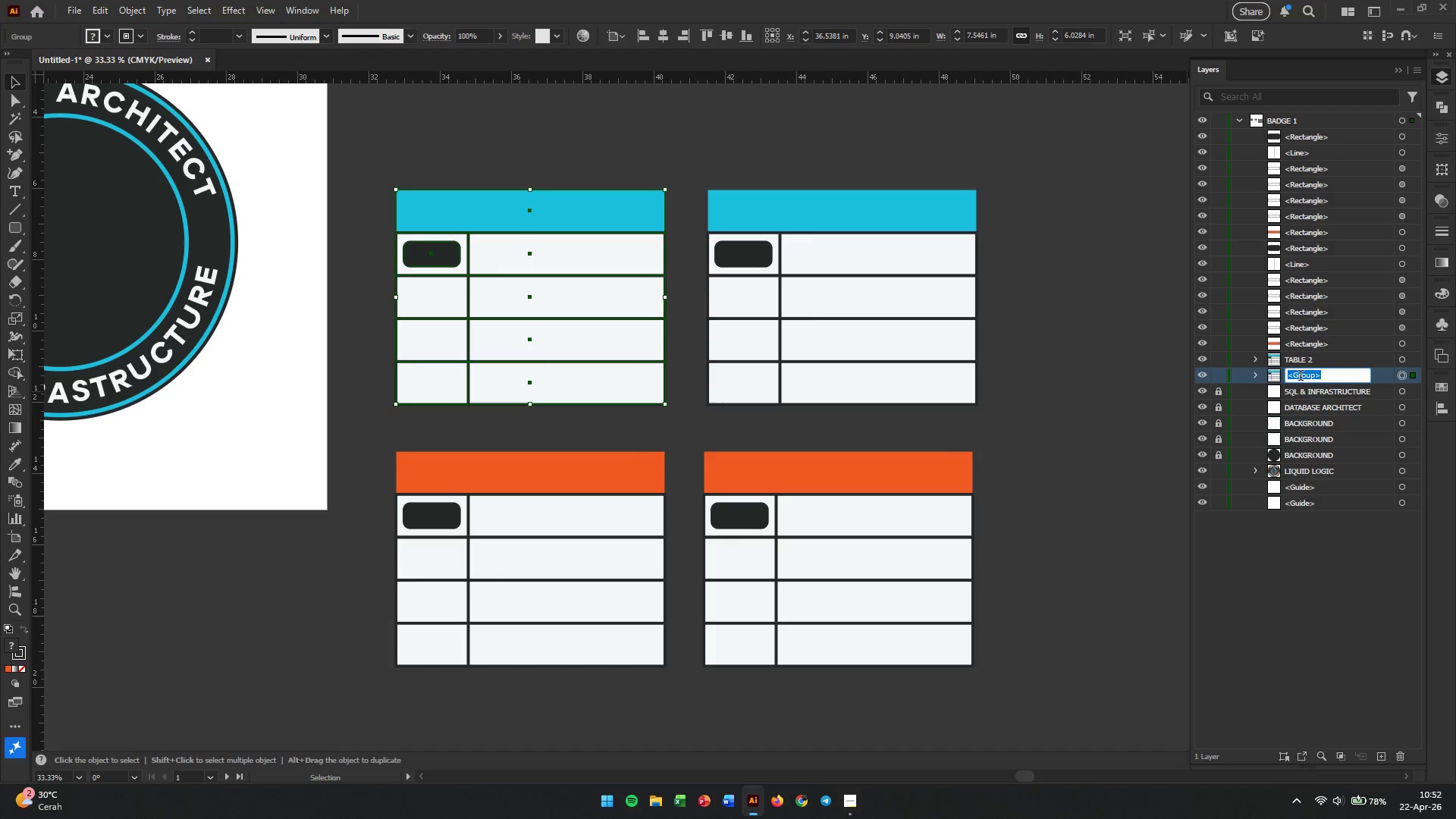 
type(TABLE 1)
 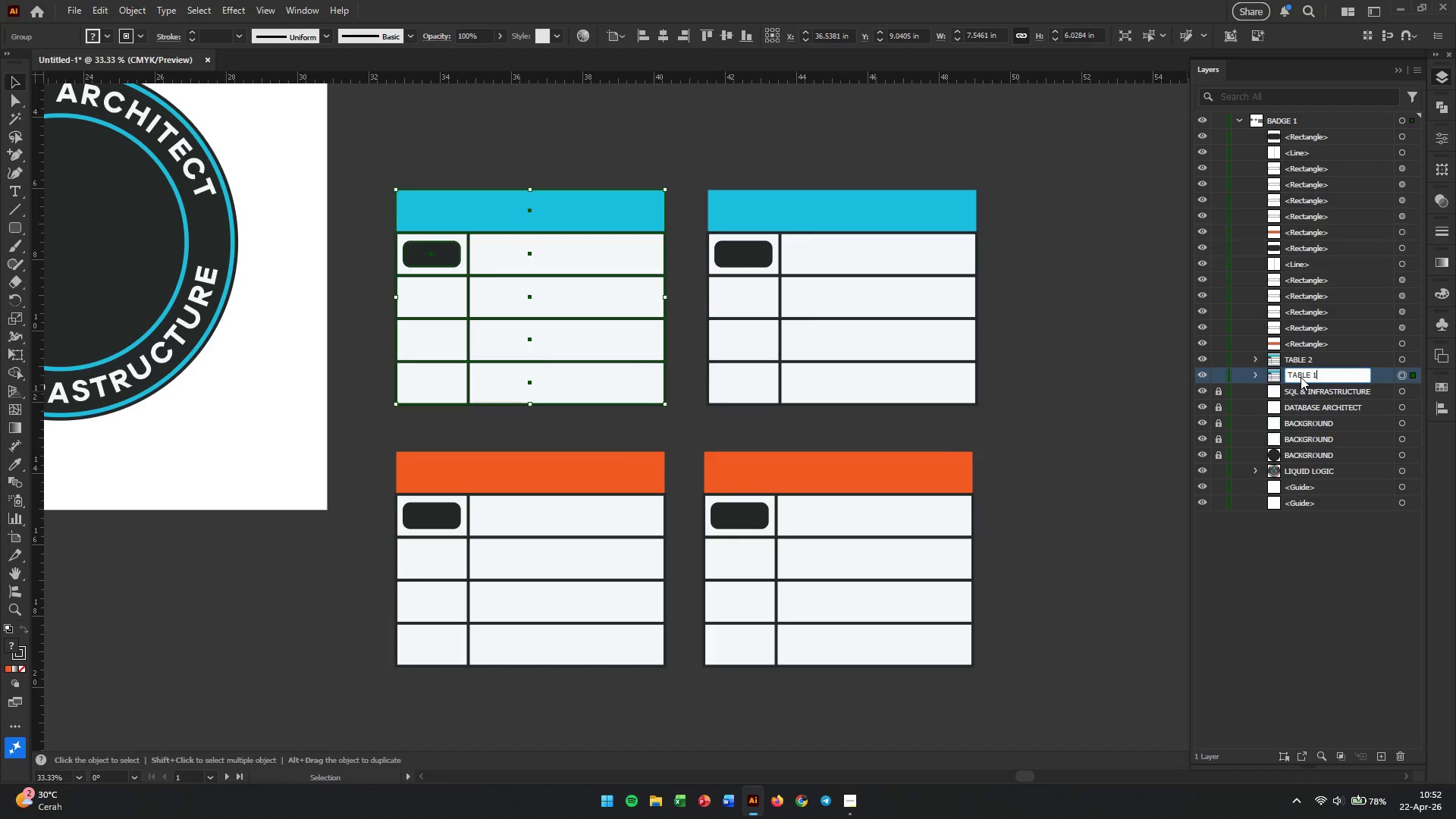 
key(Enter)
 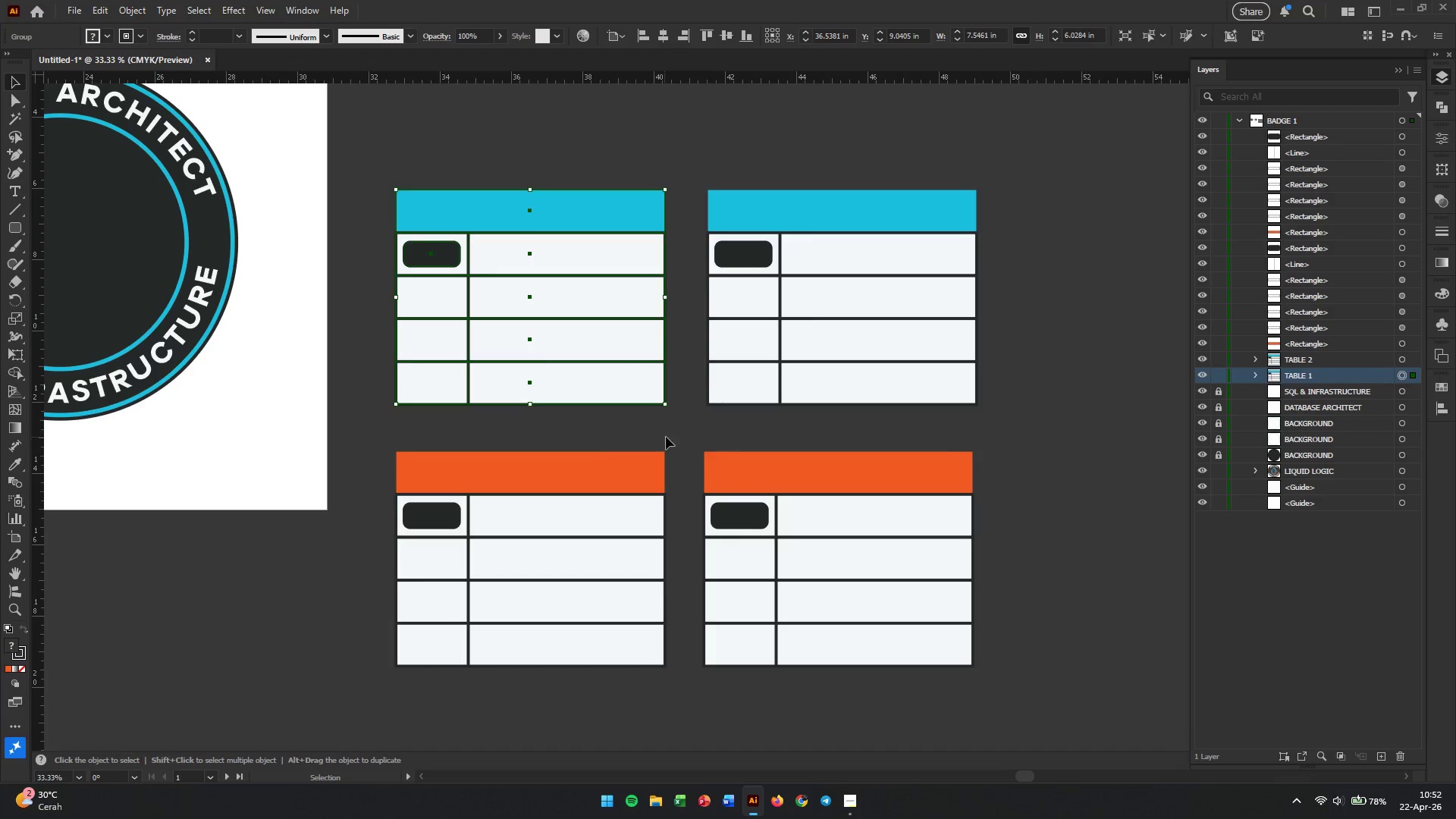 
left_click_drag(start_coordinate=[397, 441], to_coordinate=[682, 695])
 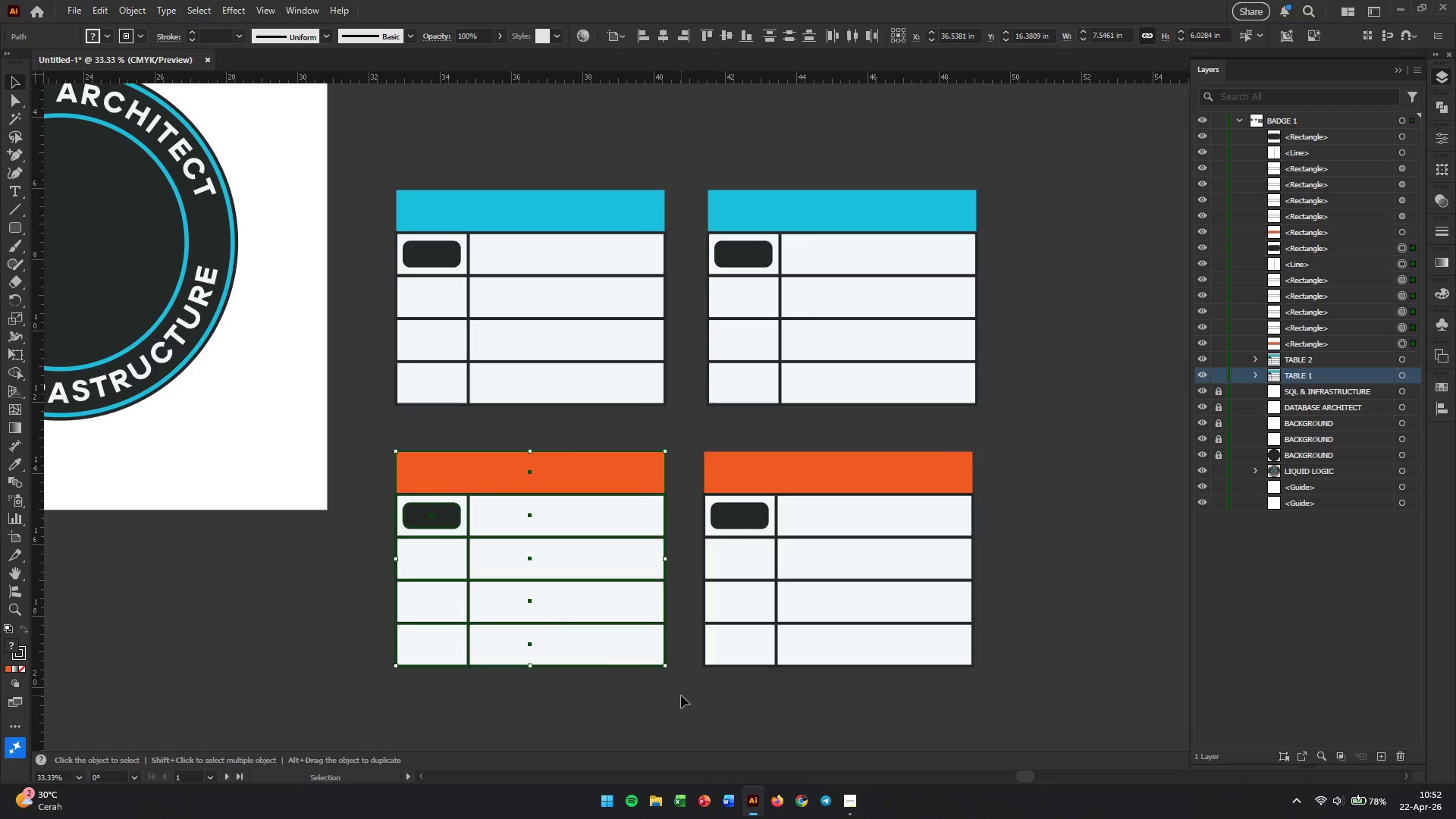 
key(Control+G)
 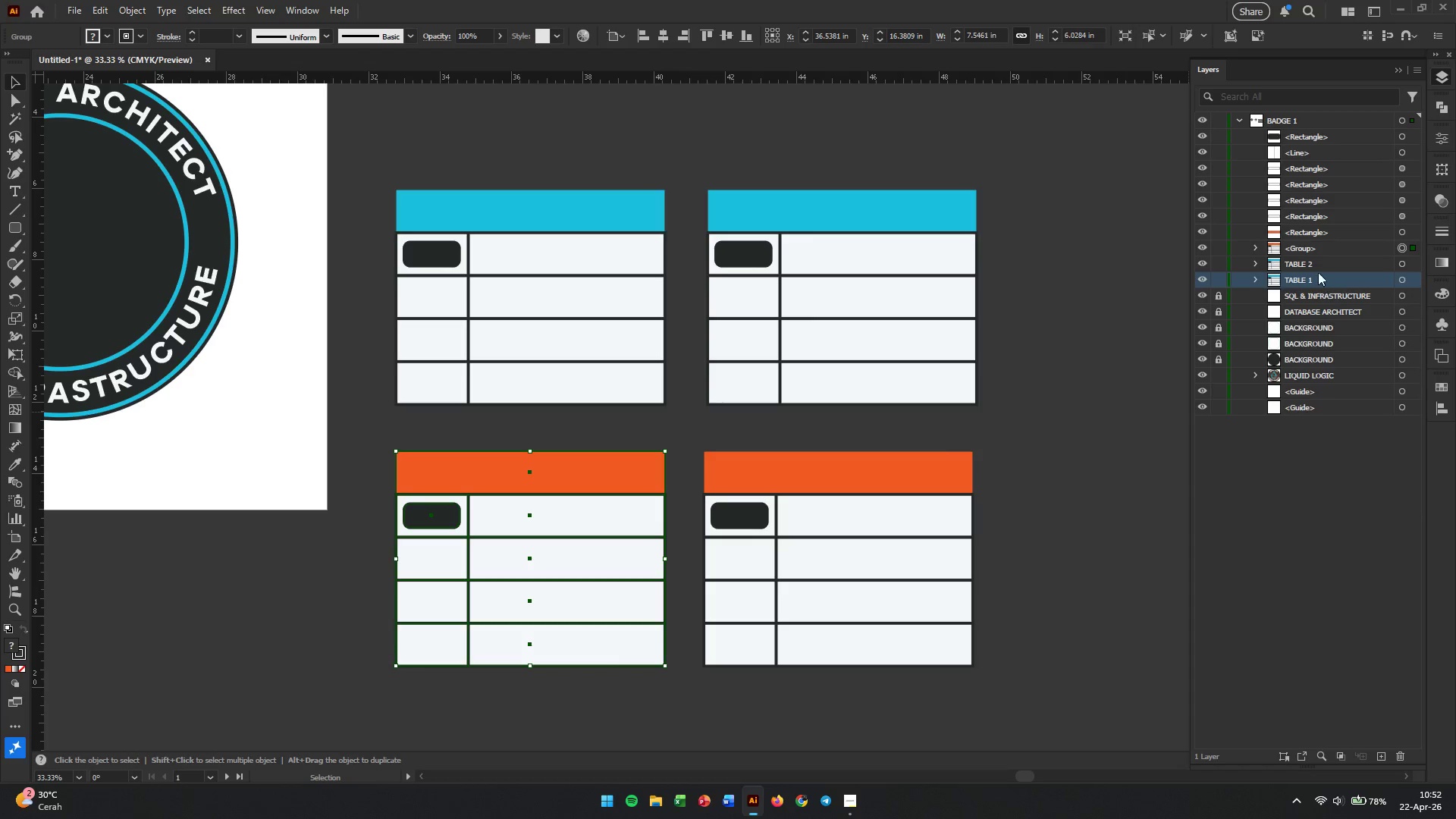 
double_click([1304, 248])
 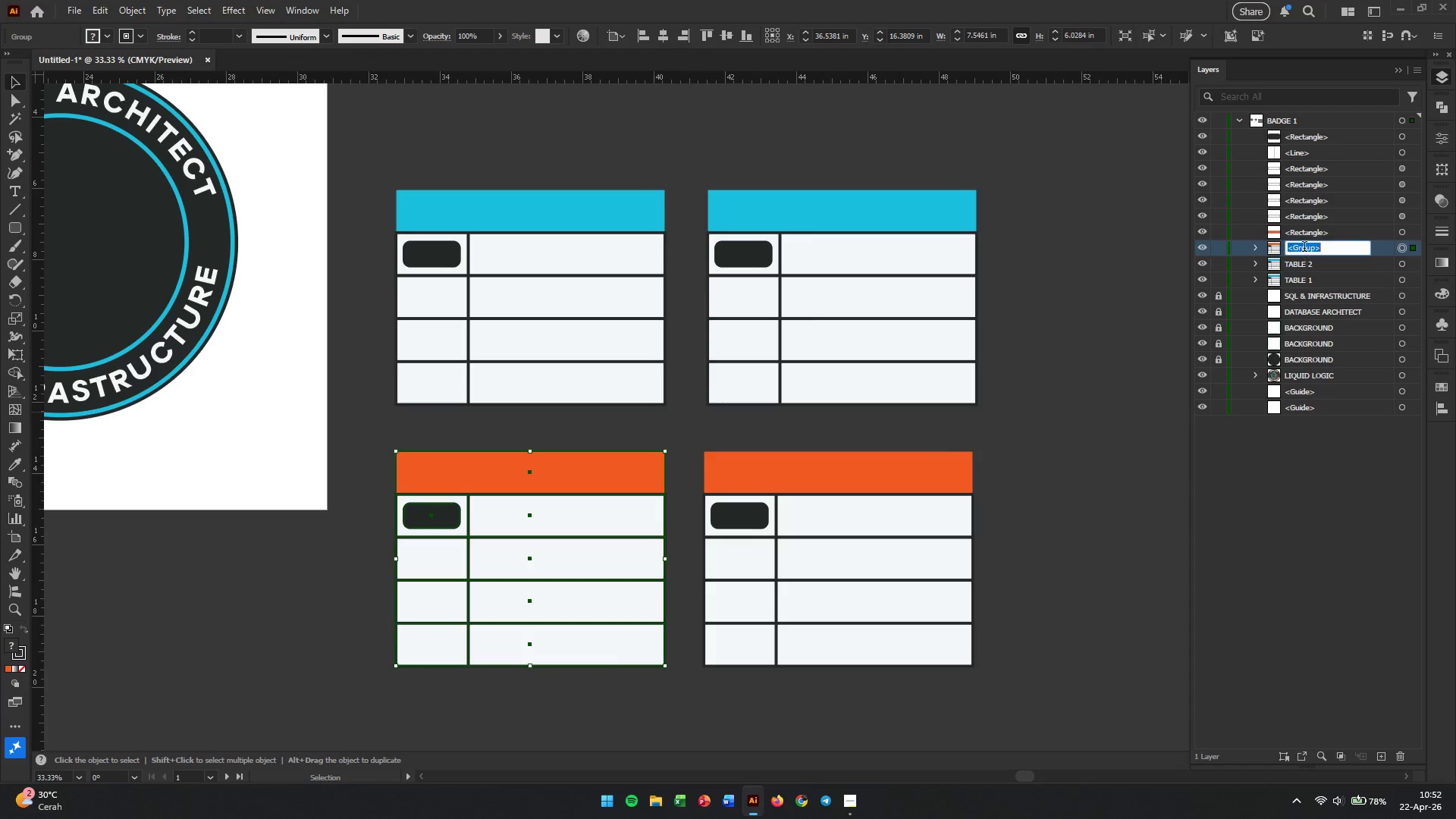 
triple_click([1304, 248])
 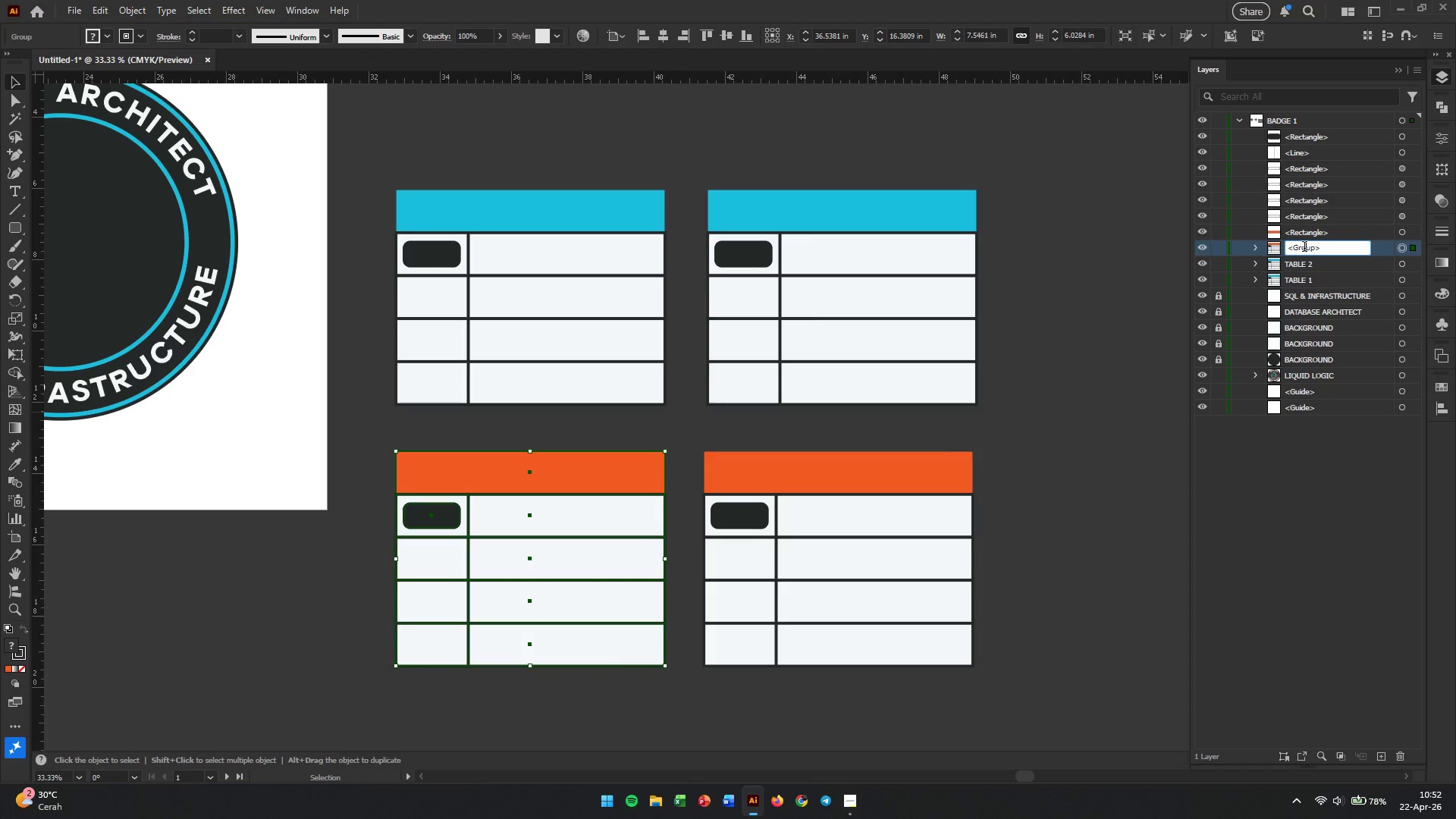 
triple_click([1304, 248])
 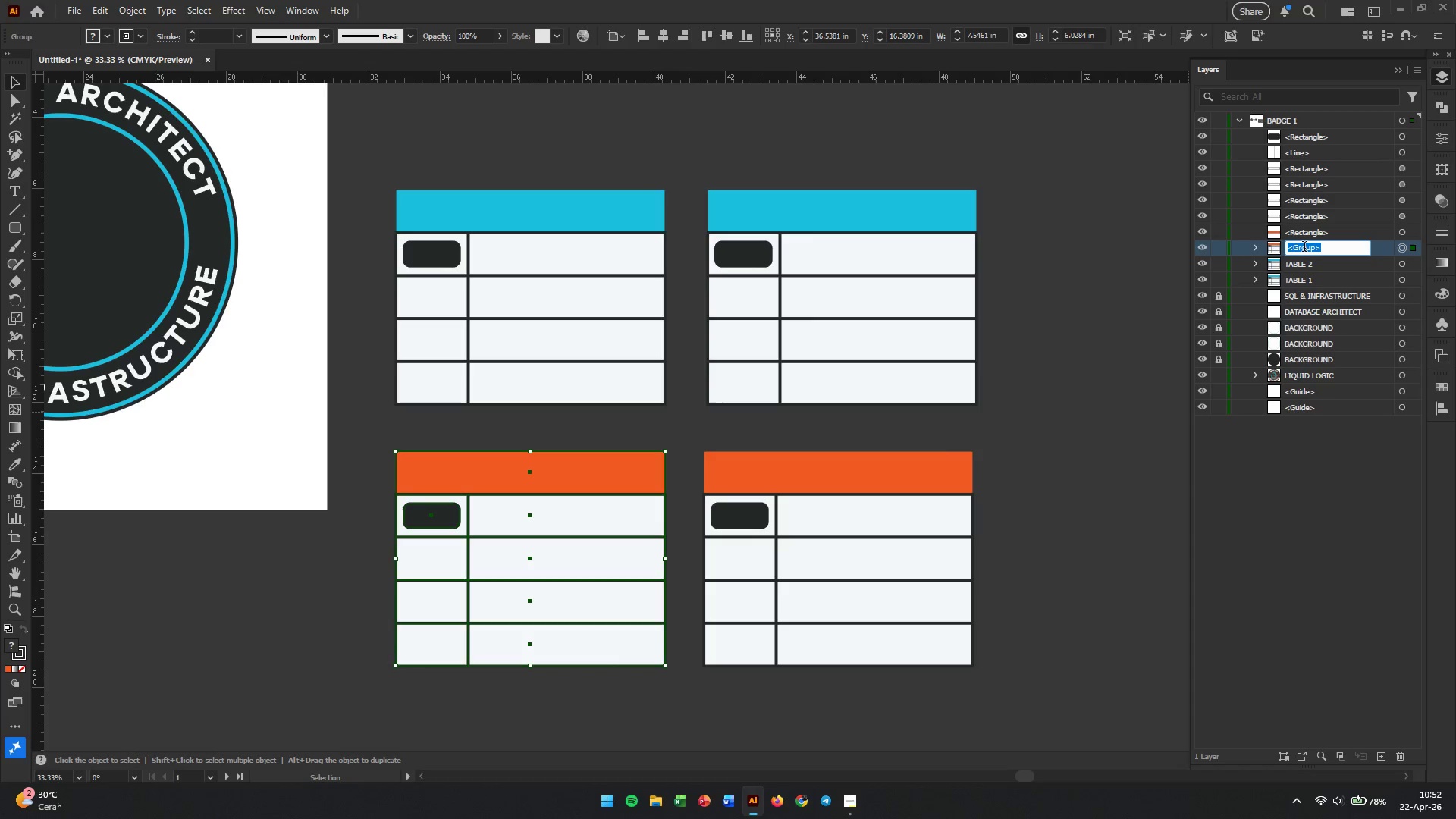 
type(TABLE 3)
 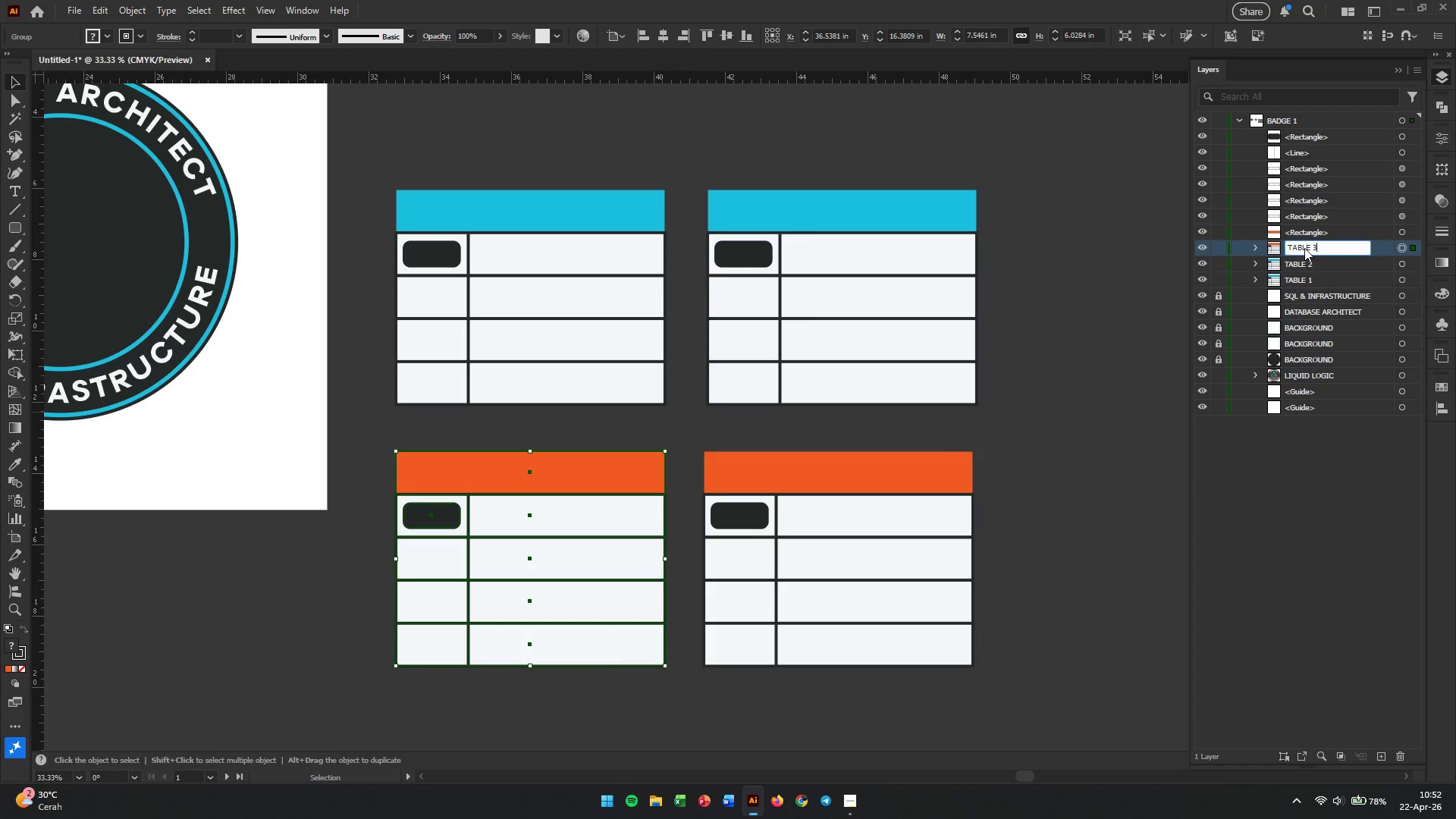 
key(Enter)
 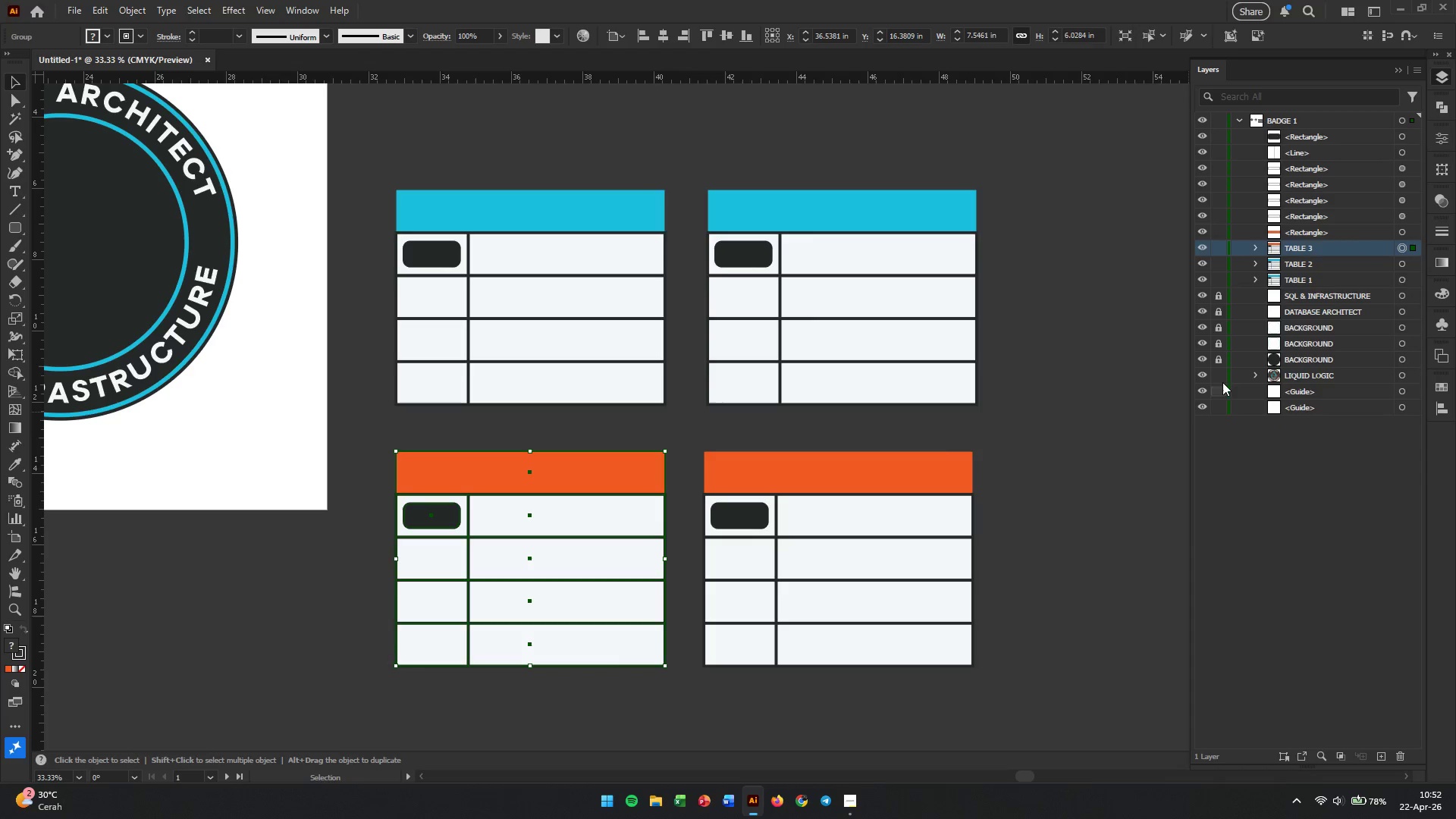 
left_click_drag(start_coordinate=[1080, 433], to_coordinate=[691, 691])
 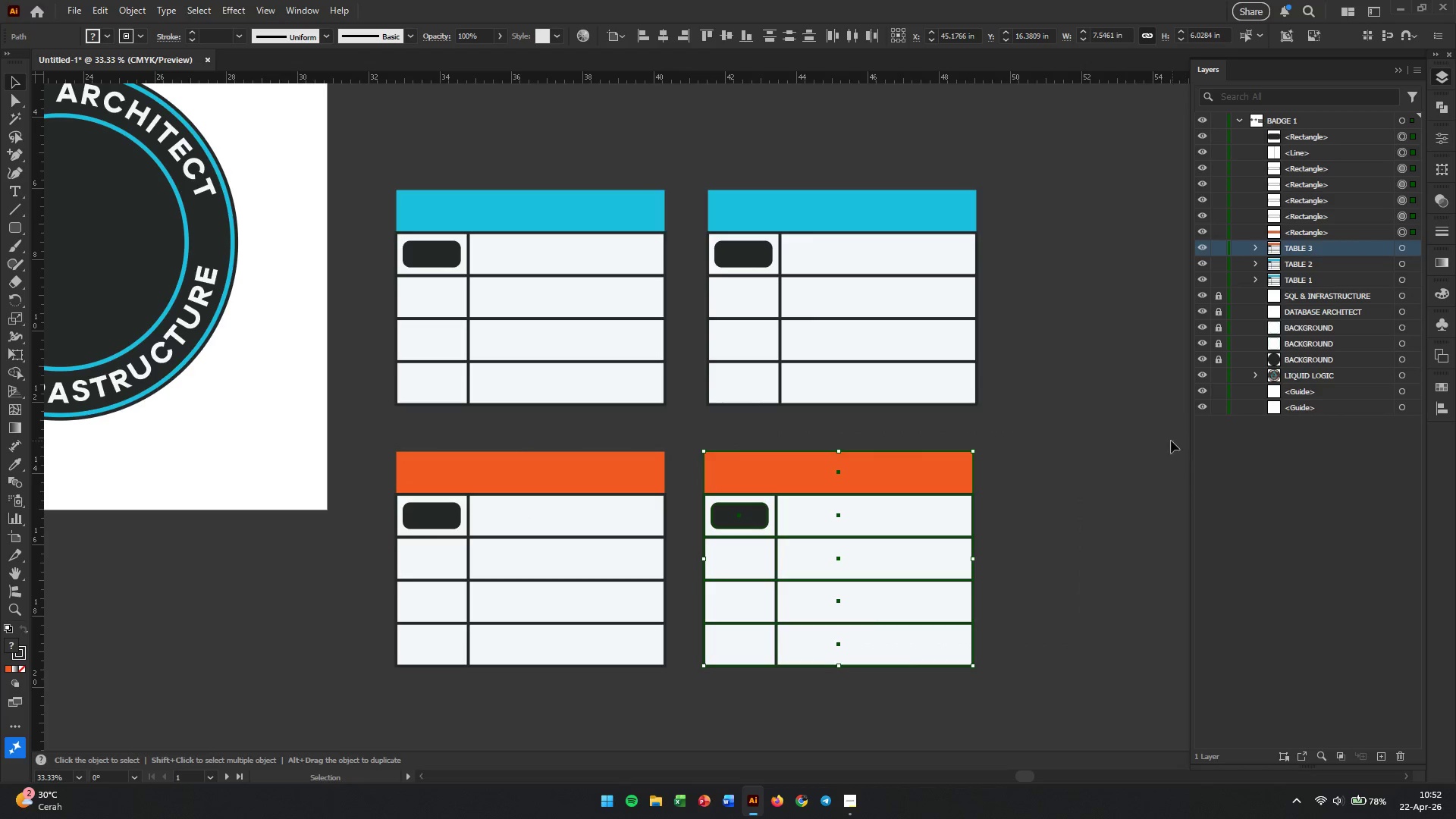 
key(Control+G)
 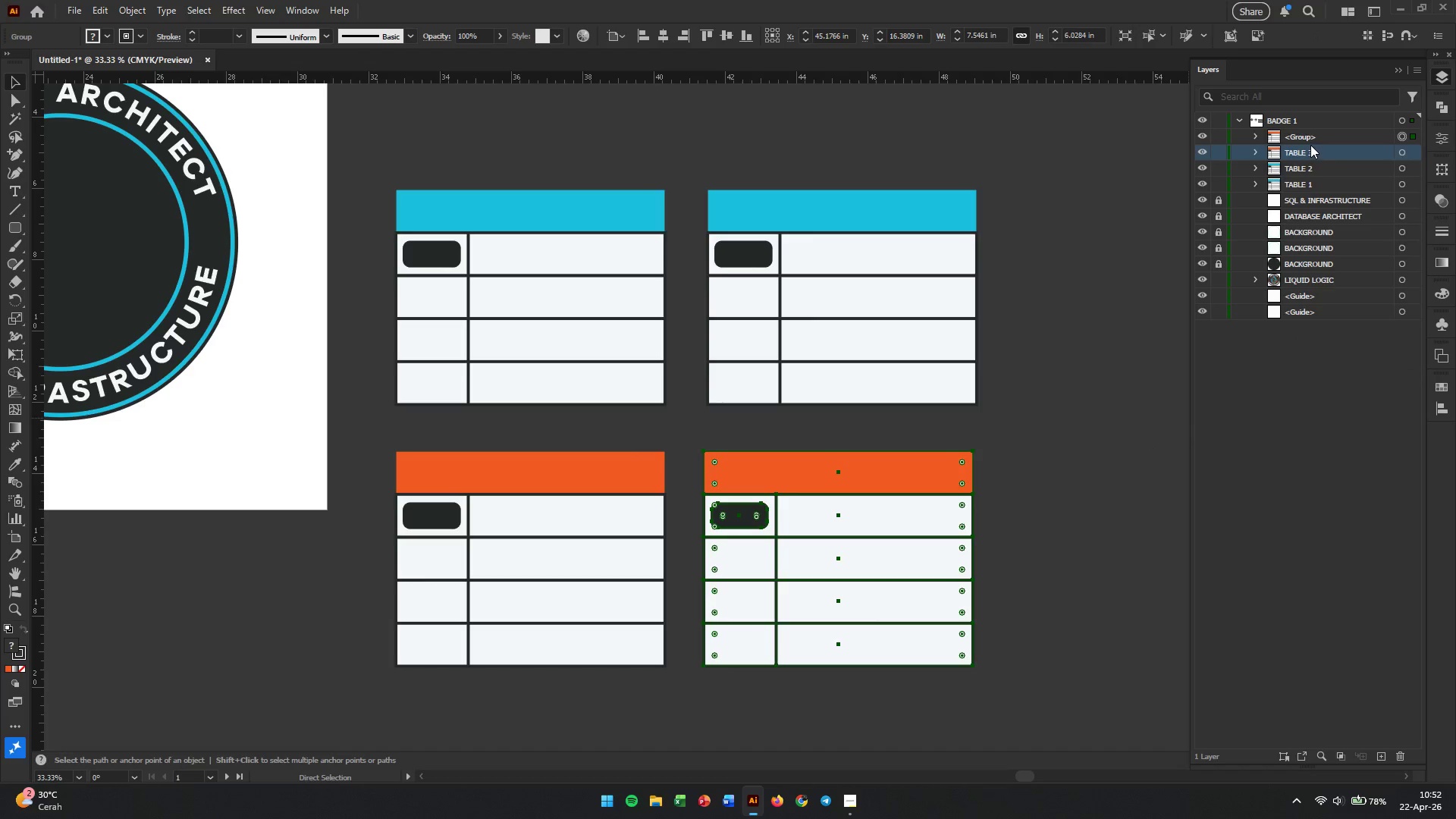 
double_click([1310, 132])
 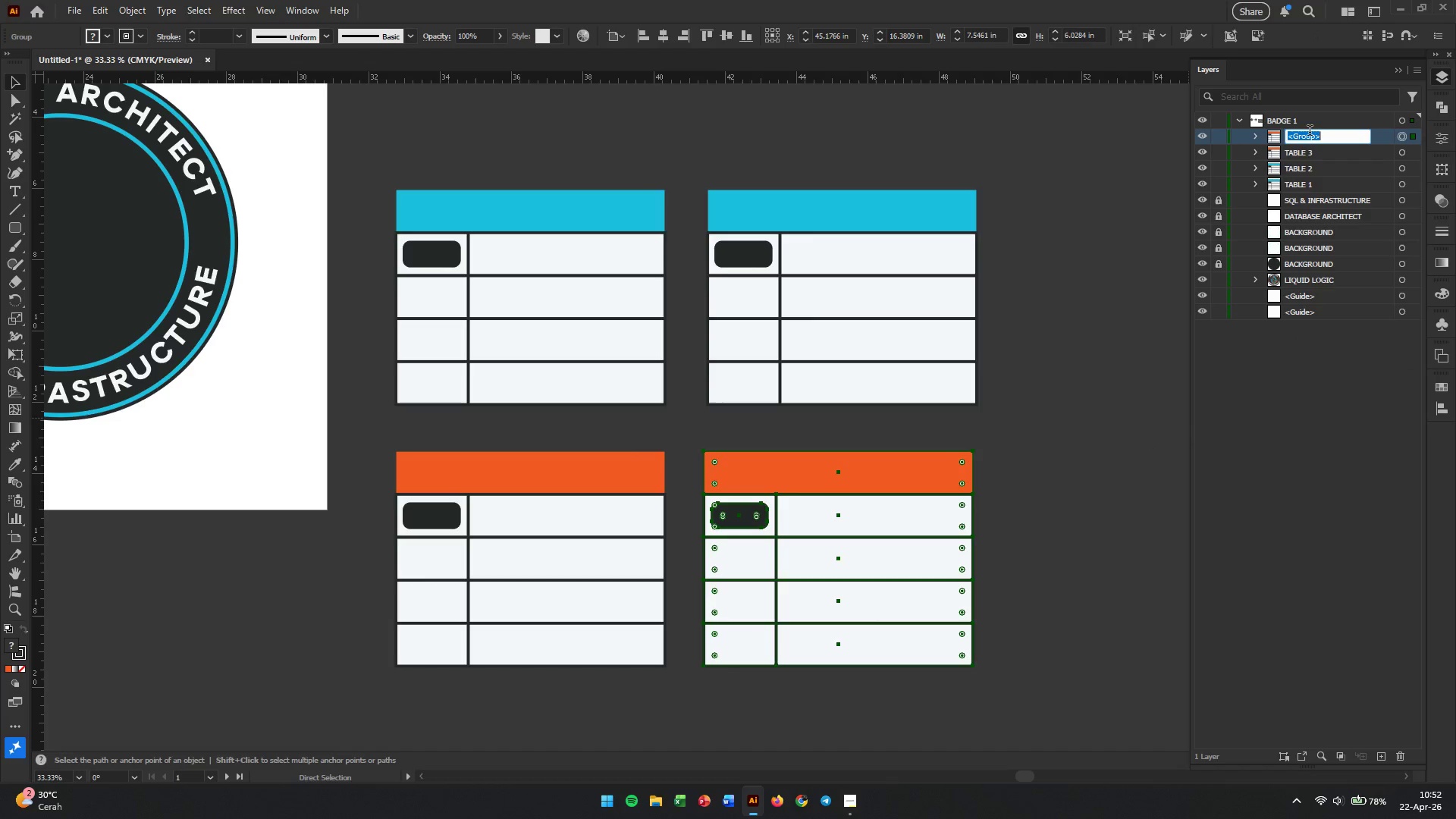 
triple_click([1310, 132])
 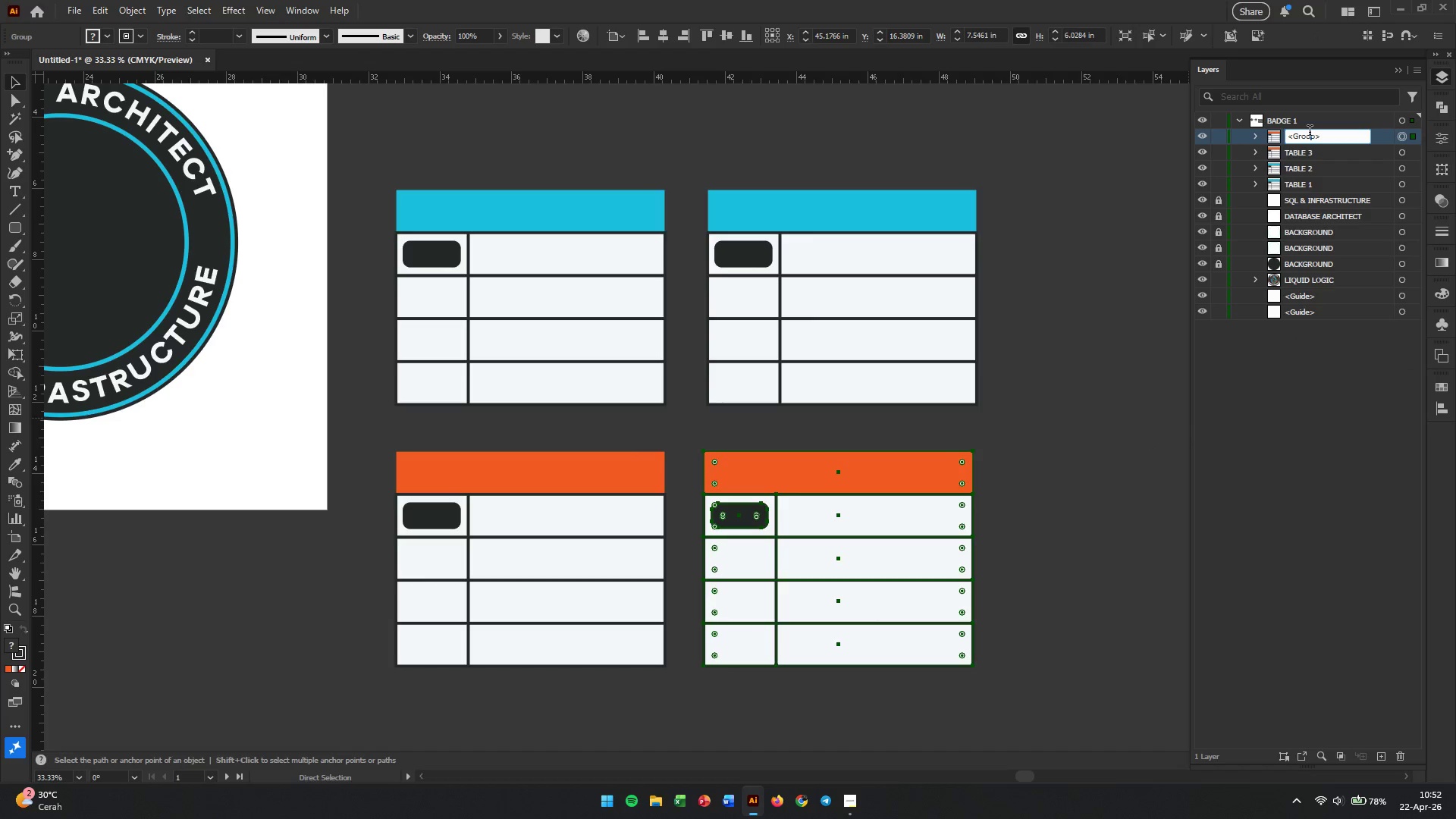 
left_click_drag(start_coordinate=[1310, 132], to_coordinate=[1253, 132])
 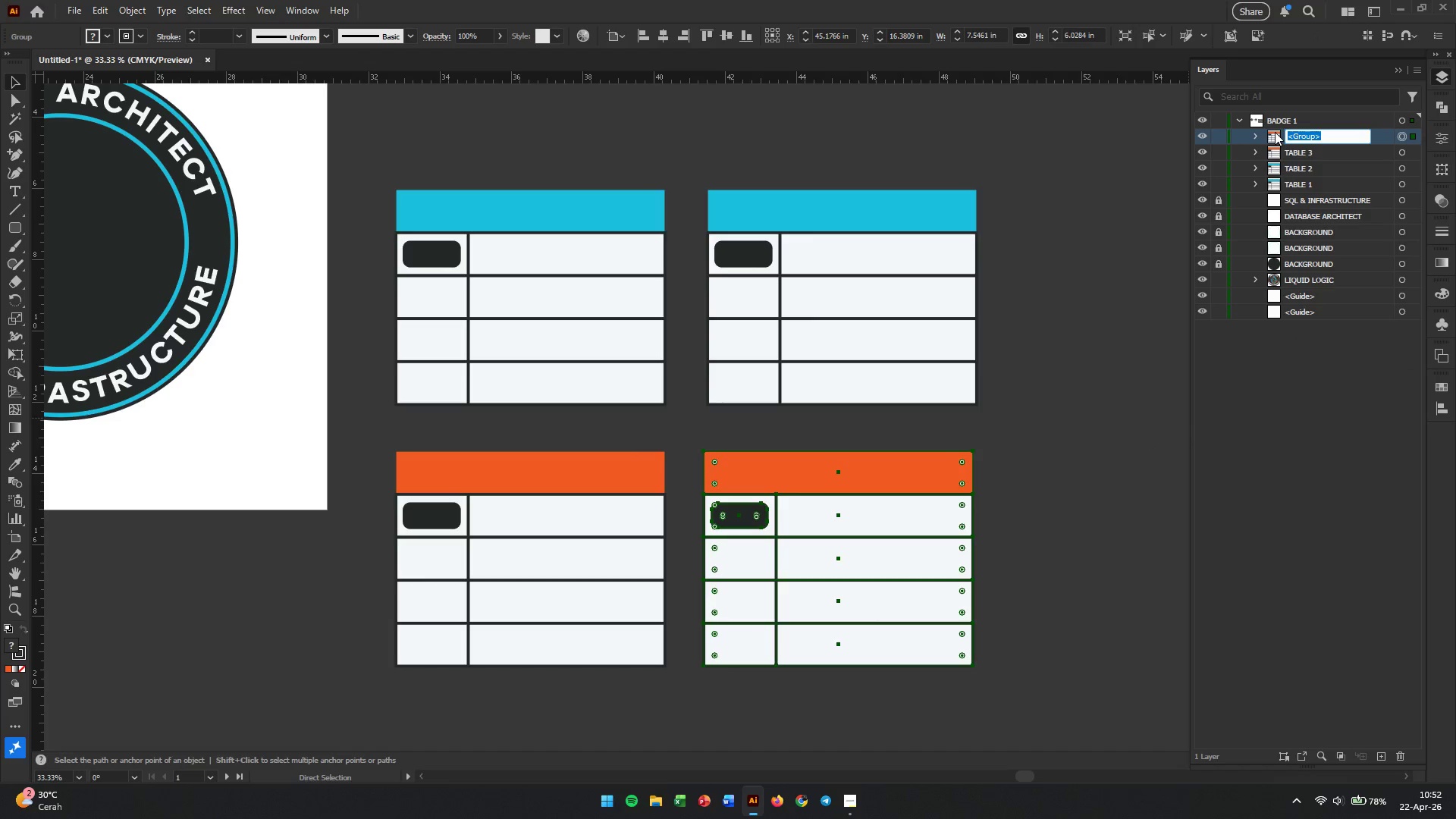 
type(TABLE 4)
 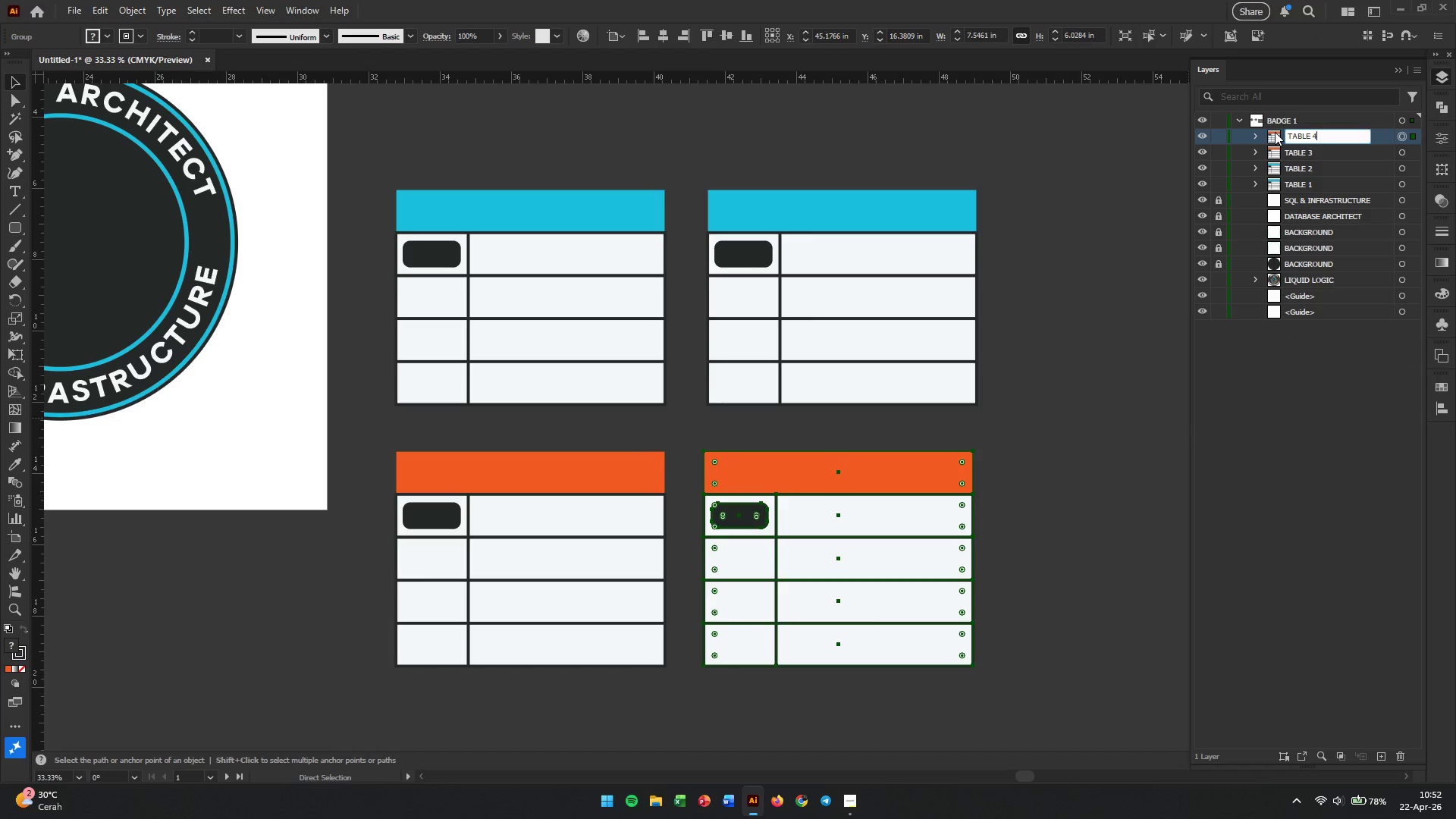 
key(Enter)
 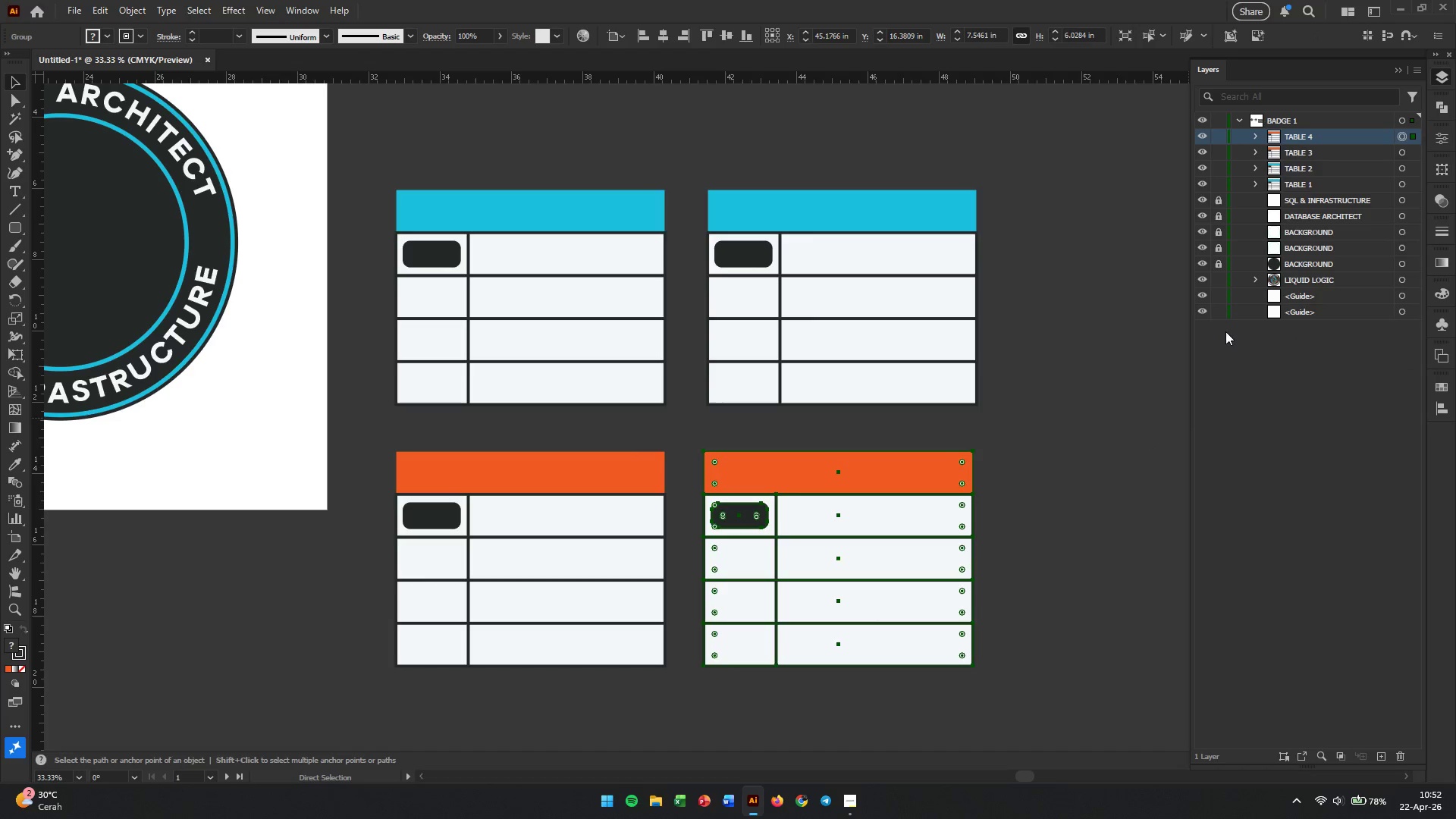 
left_click([1087, 485])
 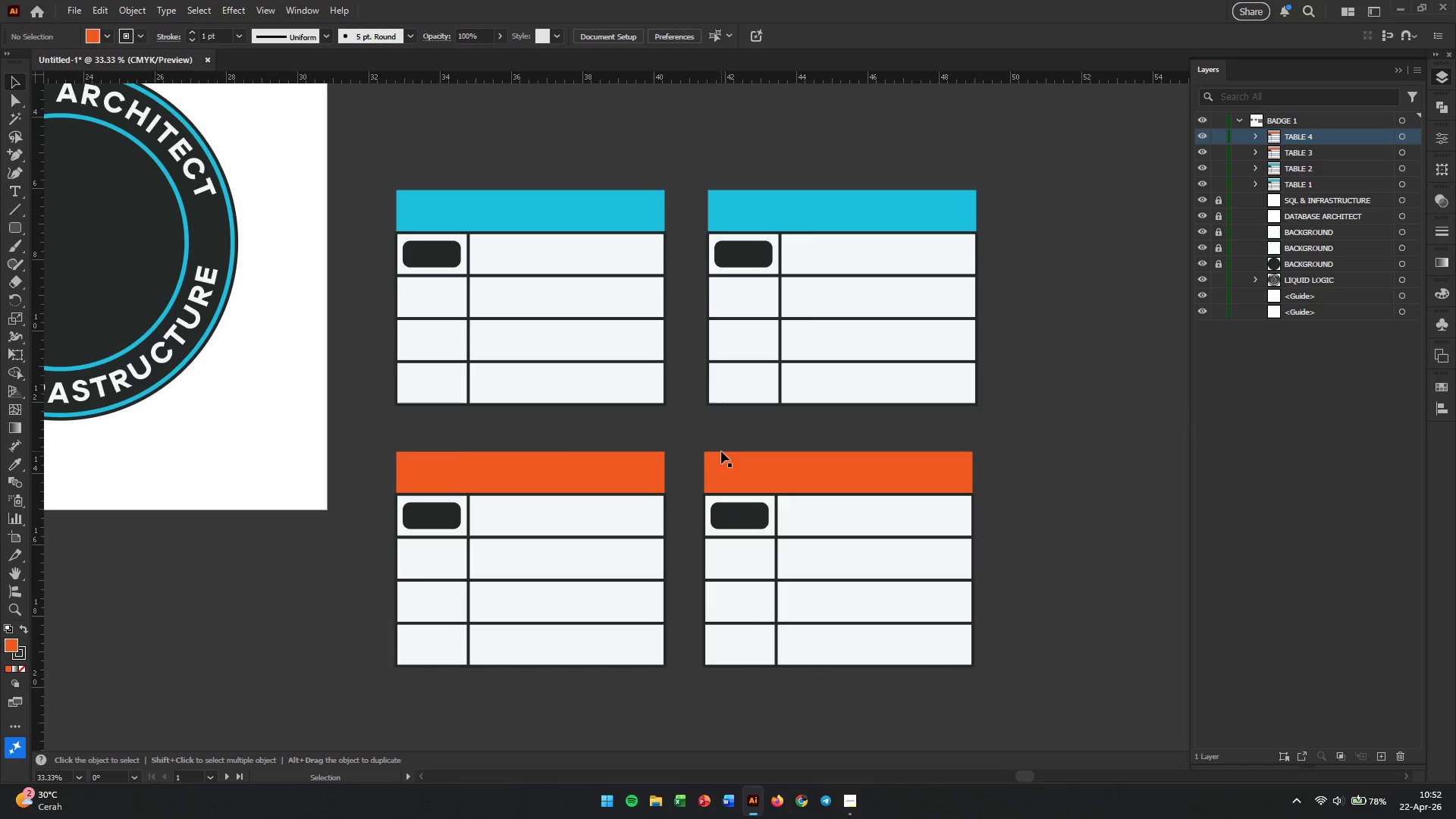 
hold_key(key=Space, duration=0.64)
 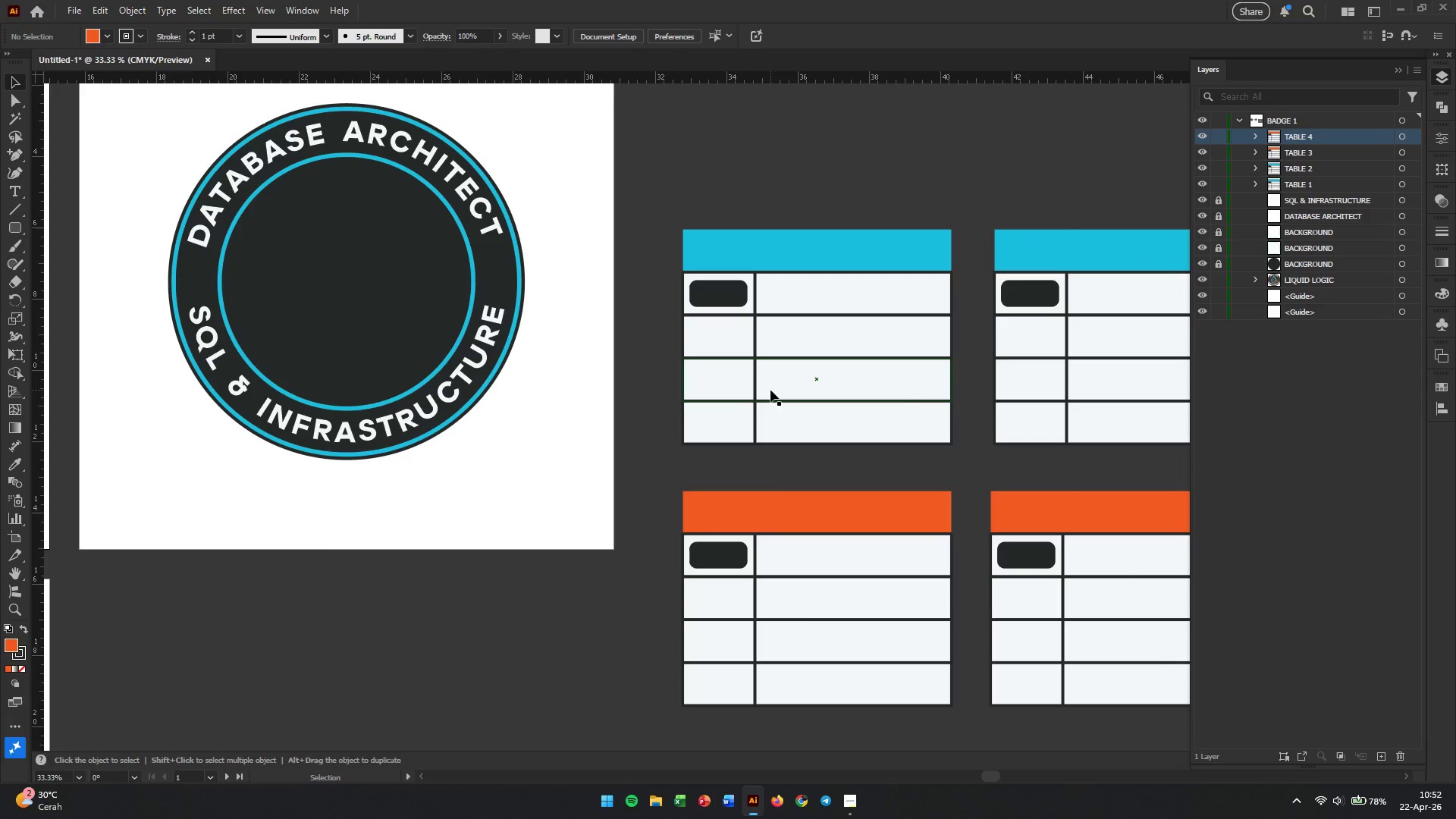 
left_click_drag(start_coordinate=[411, 447], to_coordinate=[698, 487])
 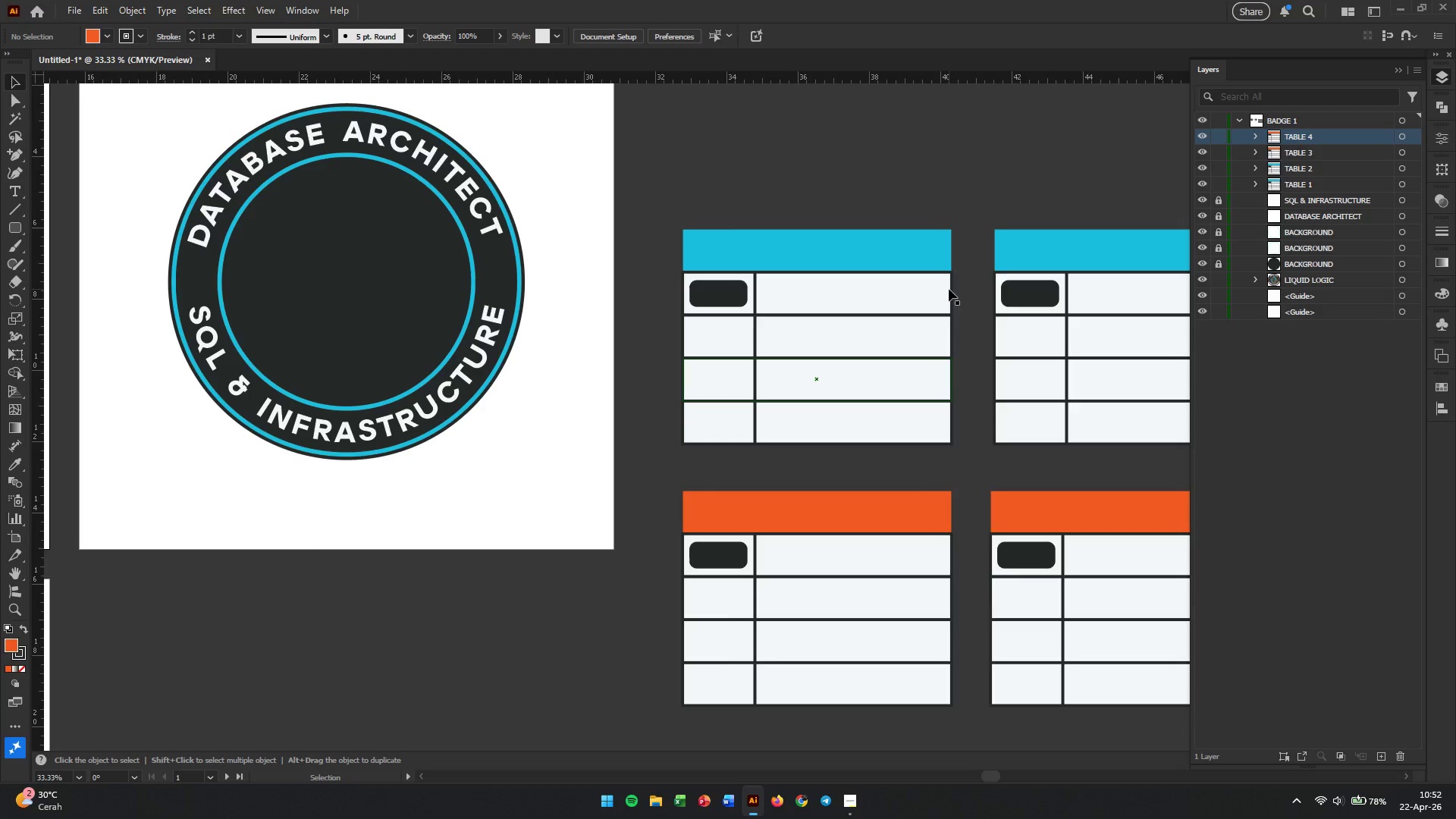 
scroll: coordinate [869, 297], scroll_direction: none, amount: 0.0
 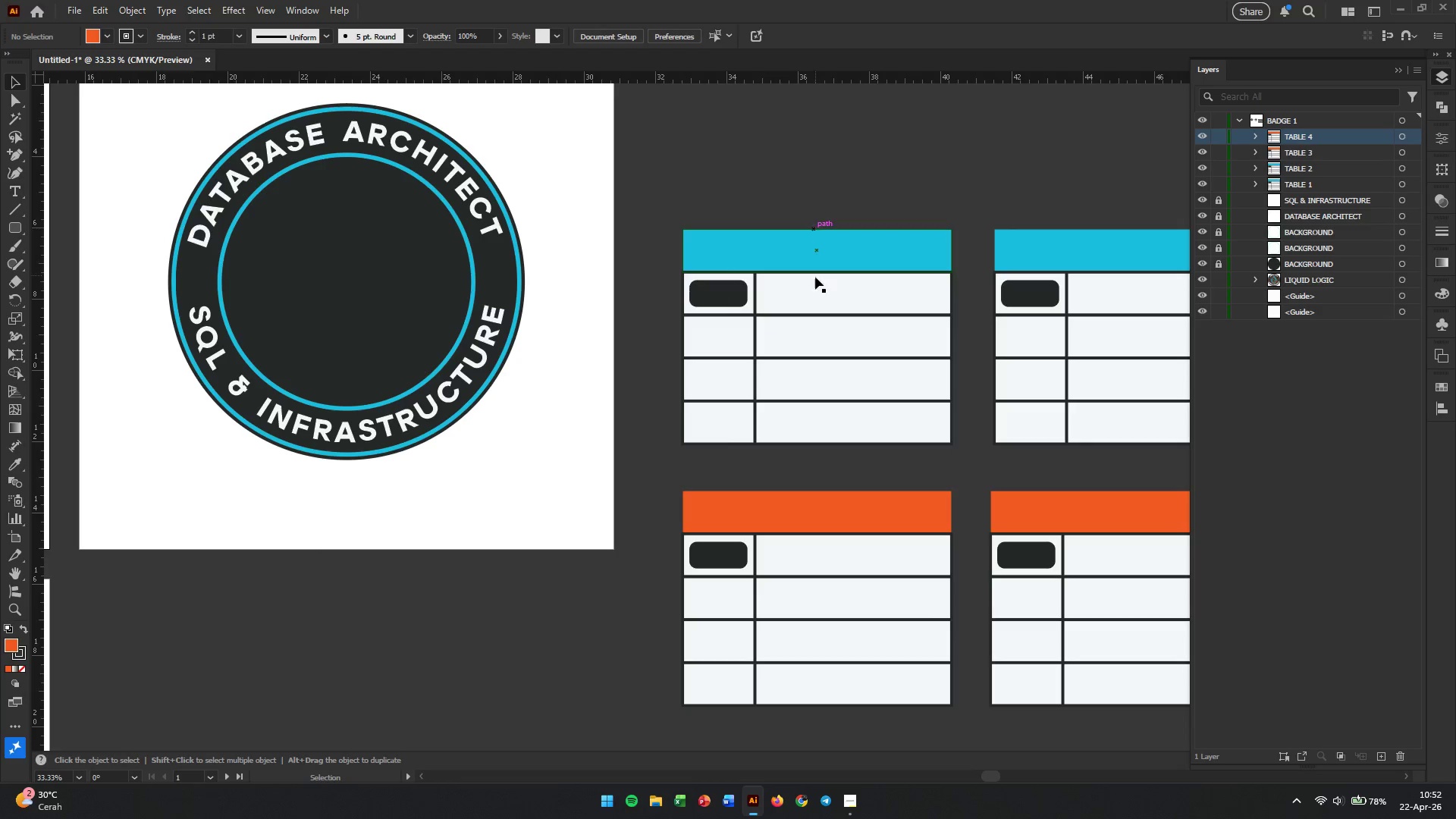 
left_click([815, 278])
 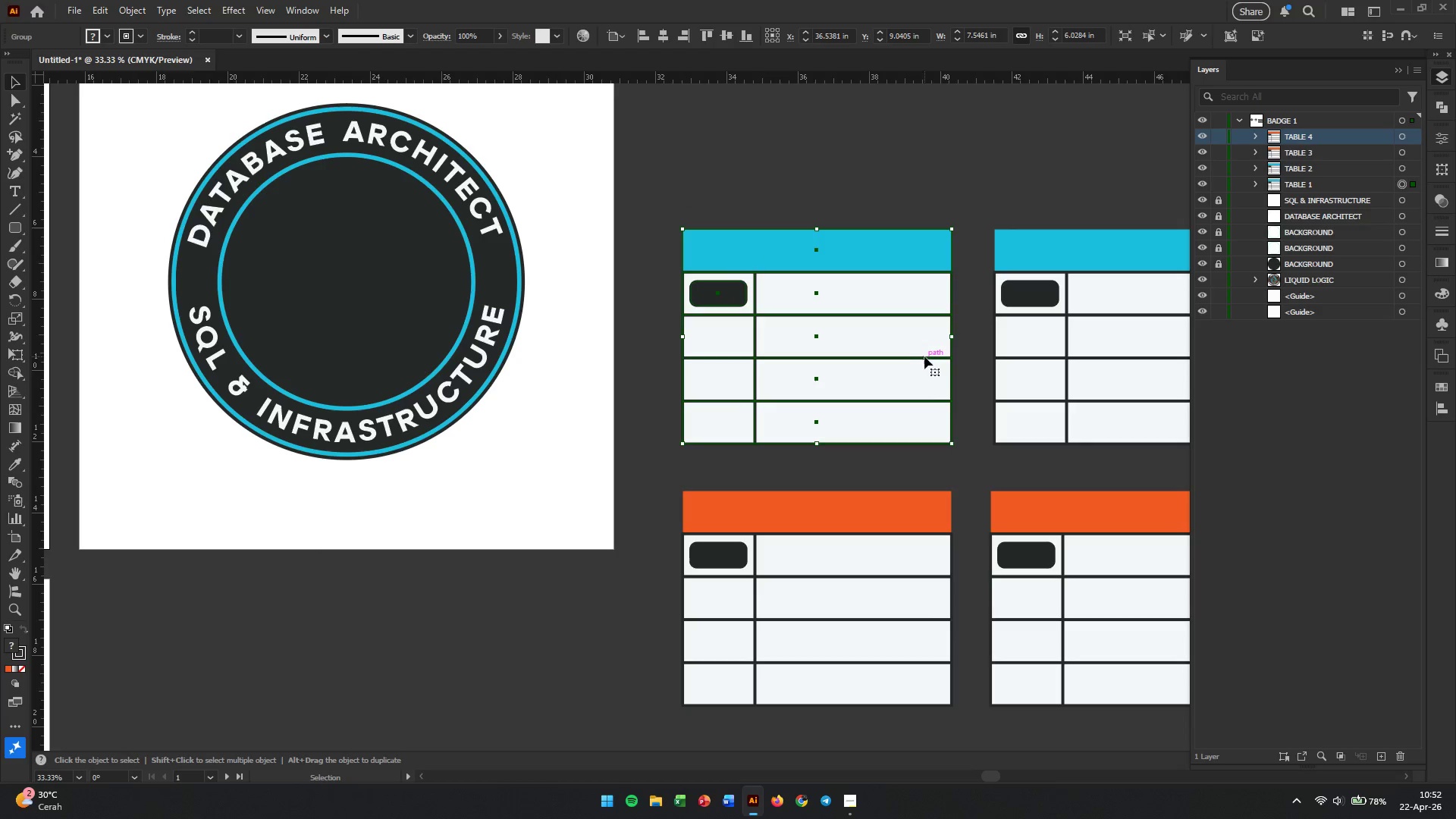 
hold_key(key=Space, duration=0.64)
 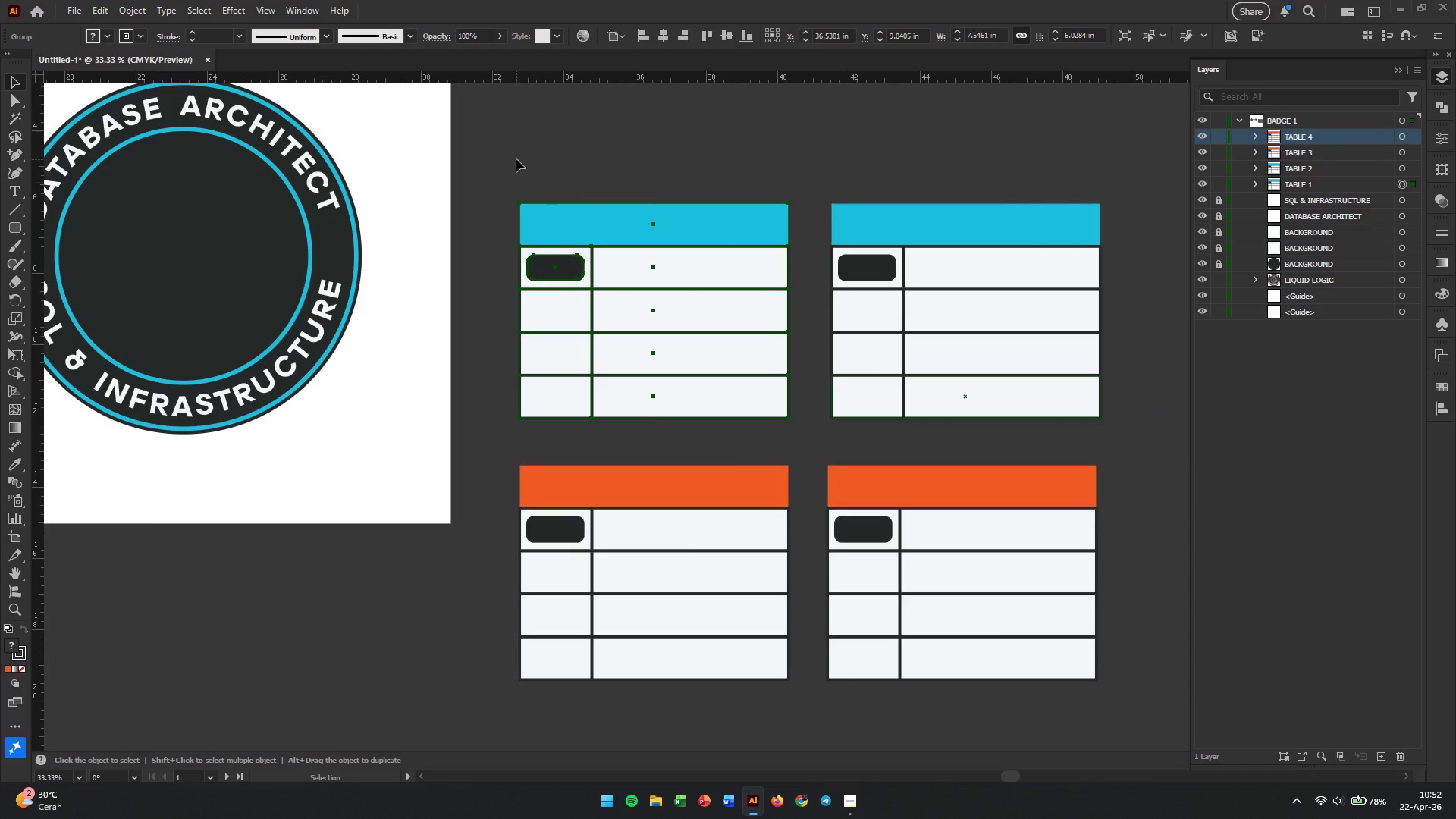 
left_click_drag(start_coordinate=[966, 384], to_coordinate=[803, 358])
 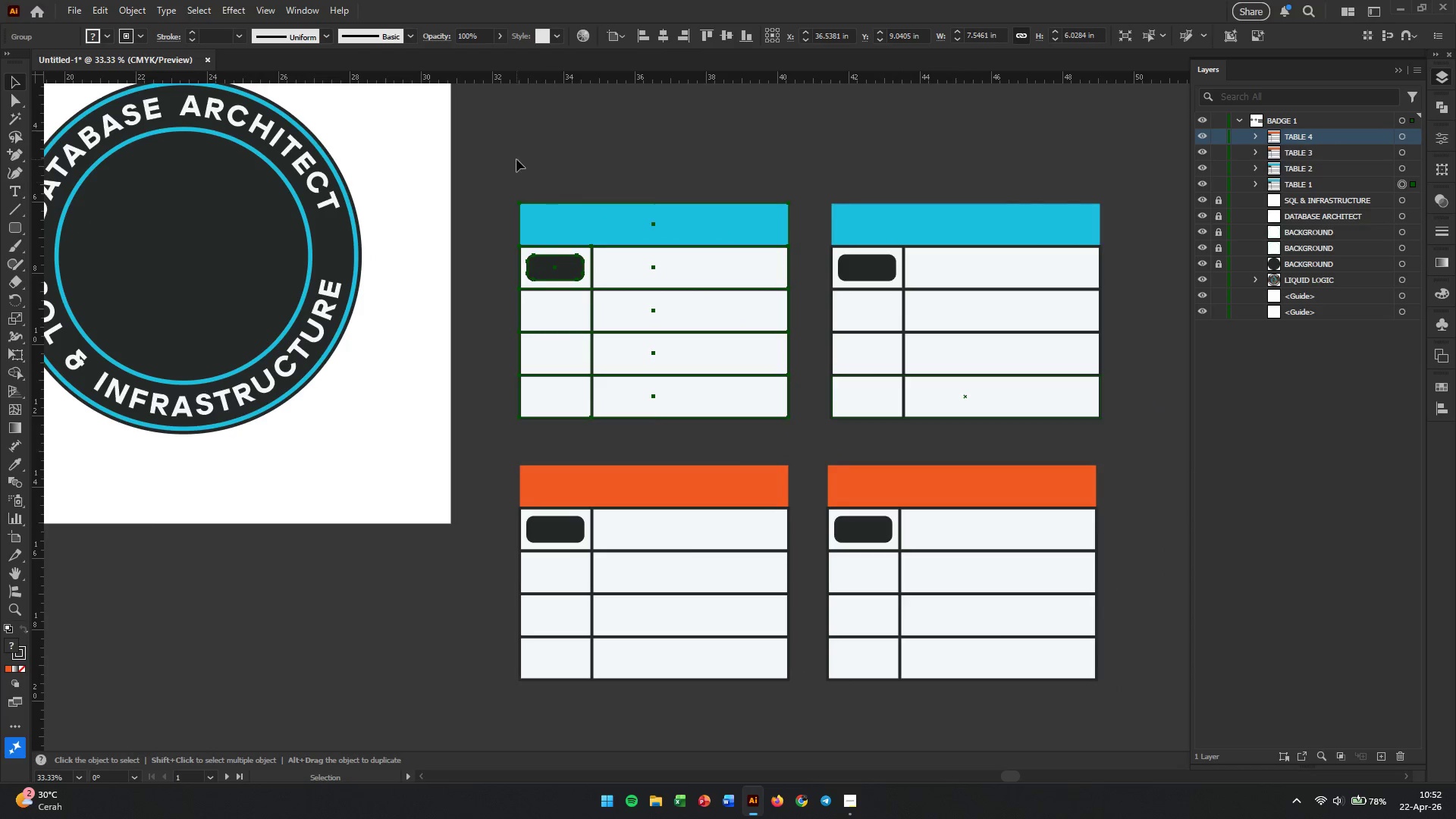 
left_click_drag(start_coordinate=[493, 158], to_coordinate=[1114, 695])
 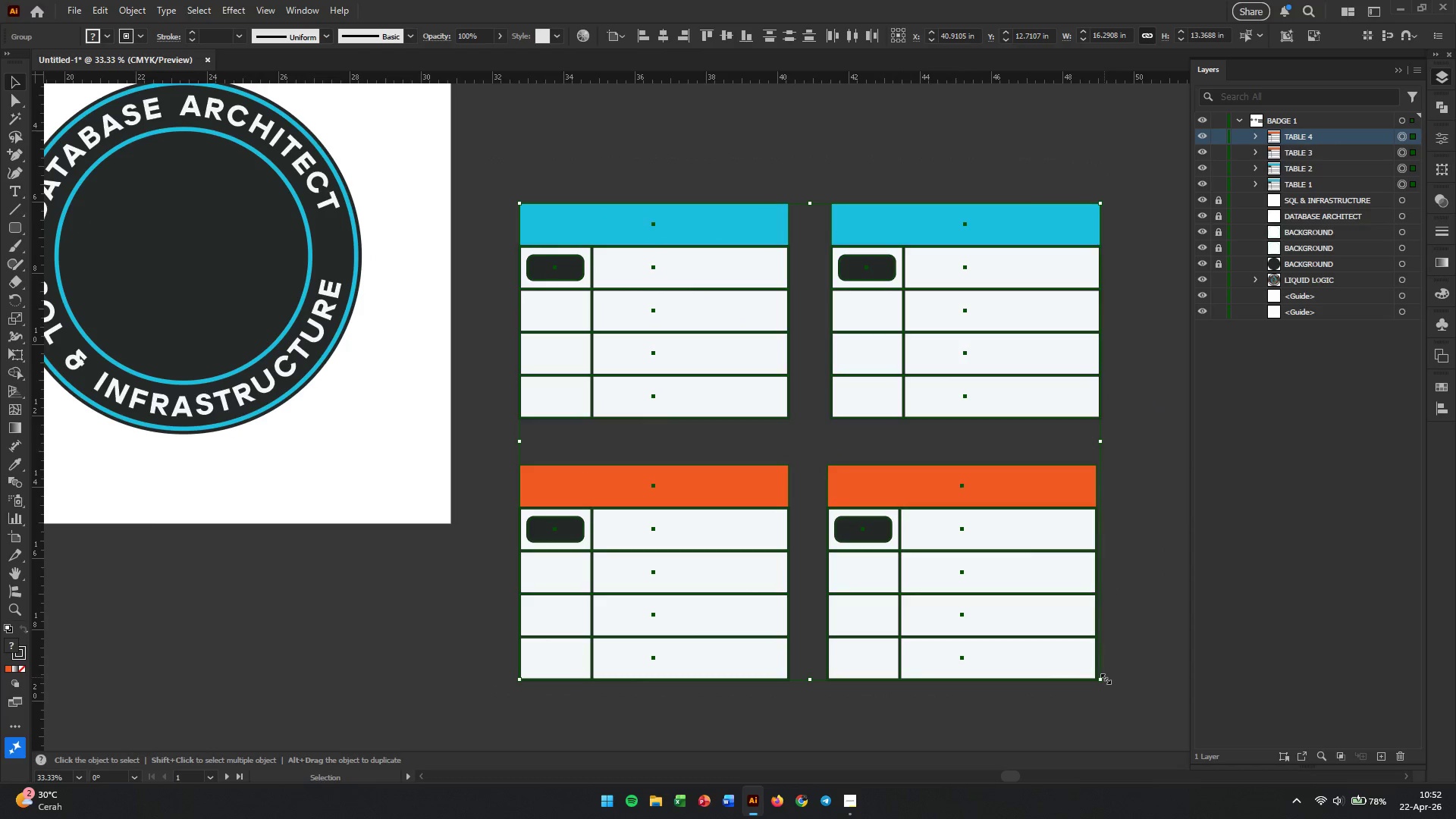 
hold_key(key=ShiftLeft, duration=1.59)
left_click_drag(start_coordinate=[1104, 677], to_coordinate=[806, 350])
 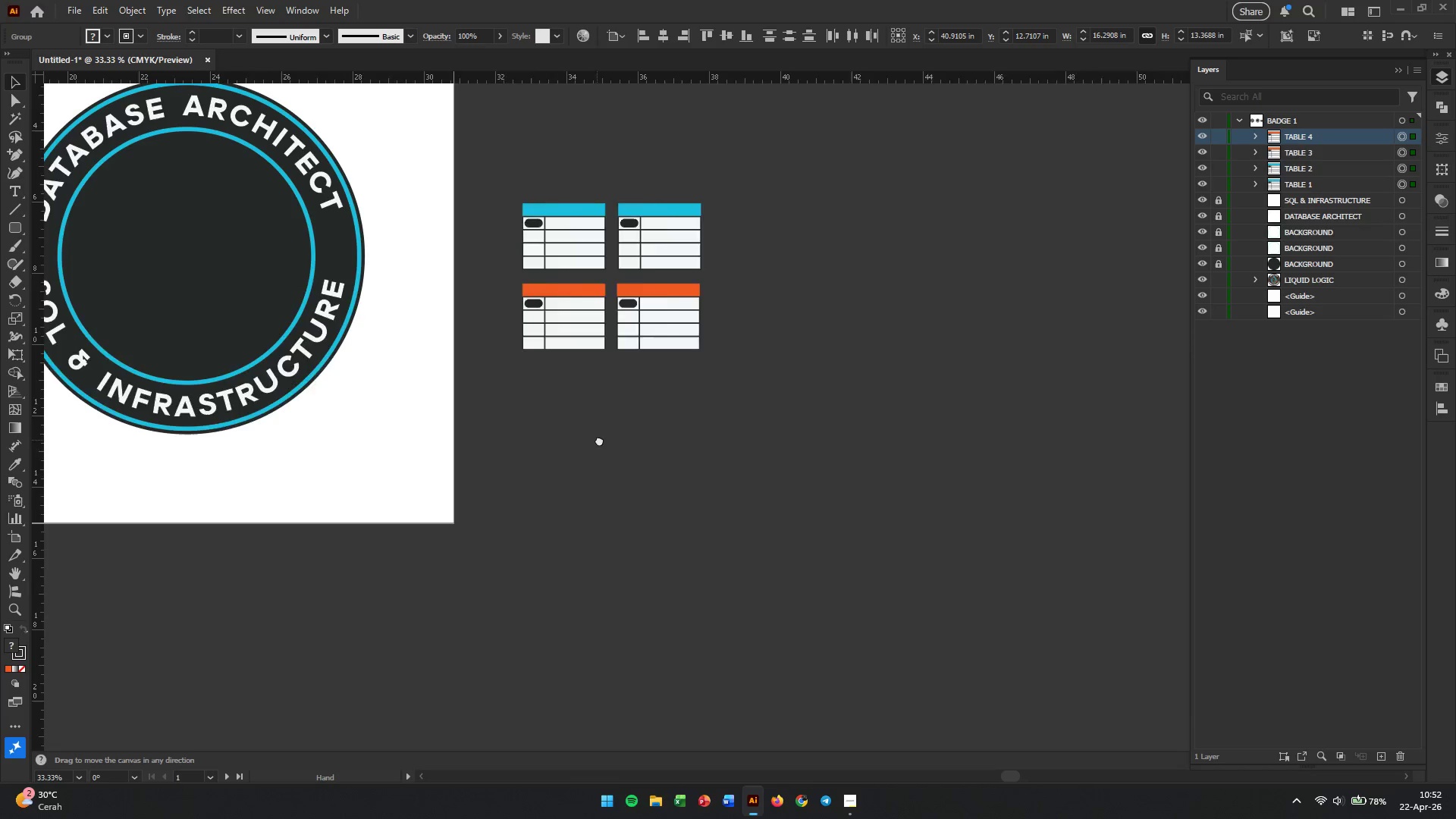 
hold_key(key=Space, duration=0.67)
 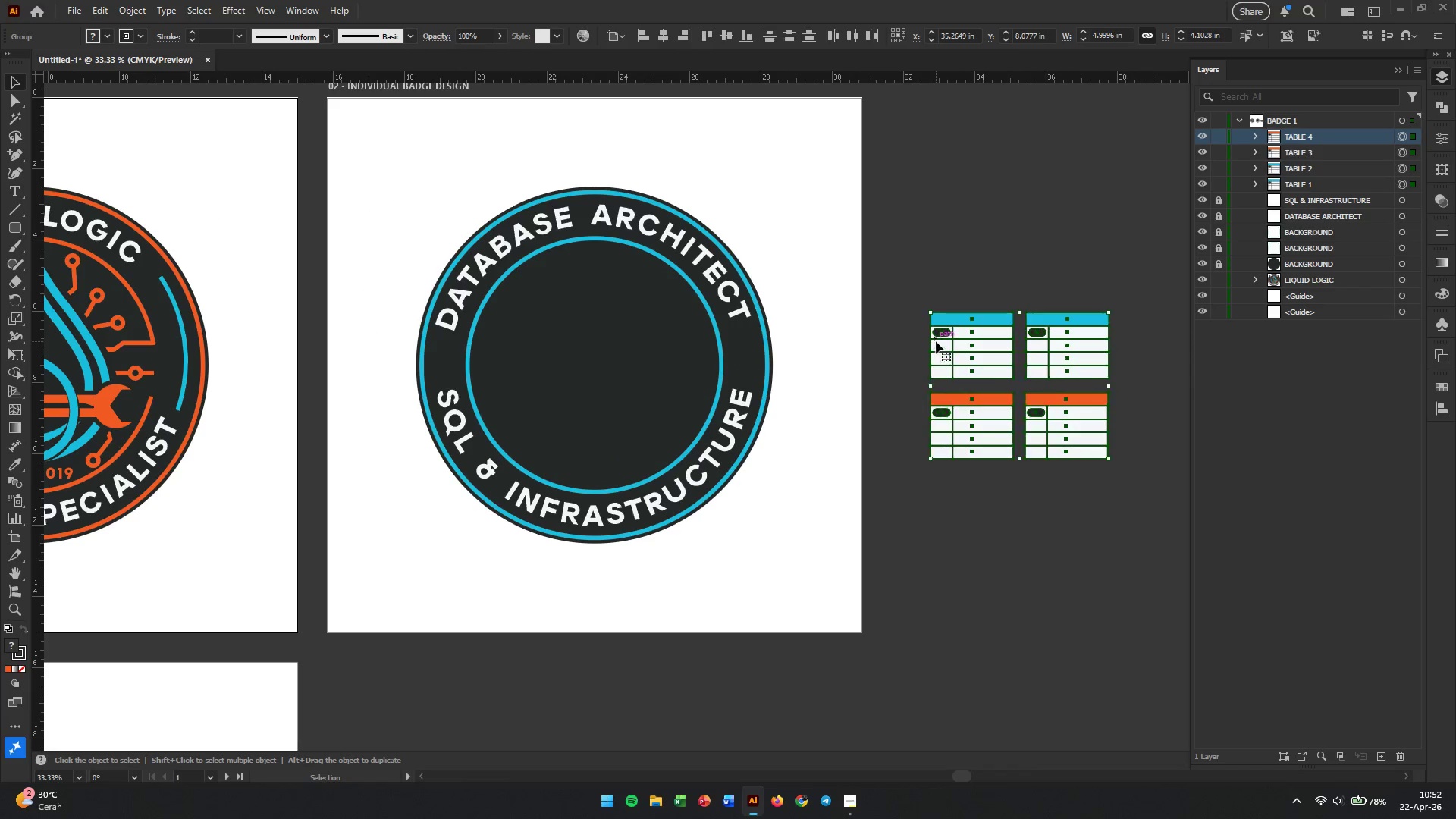 
left_click_drag(start_coordinate=[594, 440], to_coordinate=[1005, 549])
 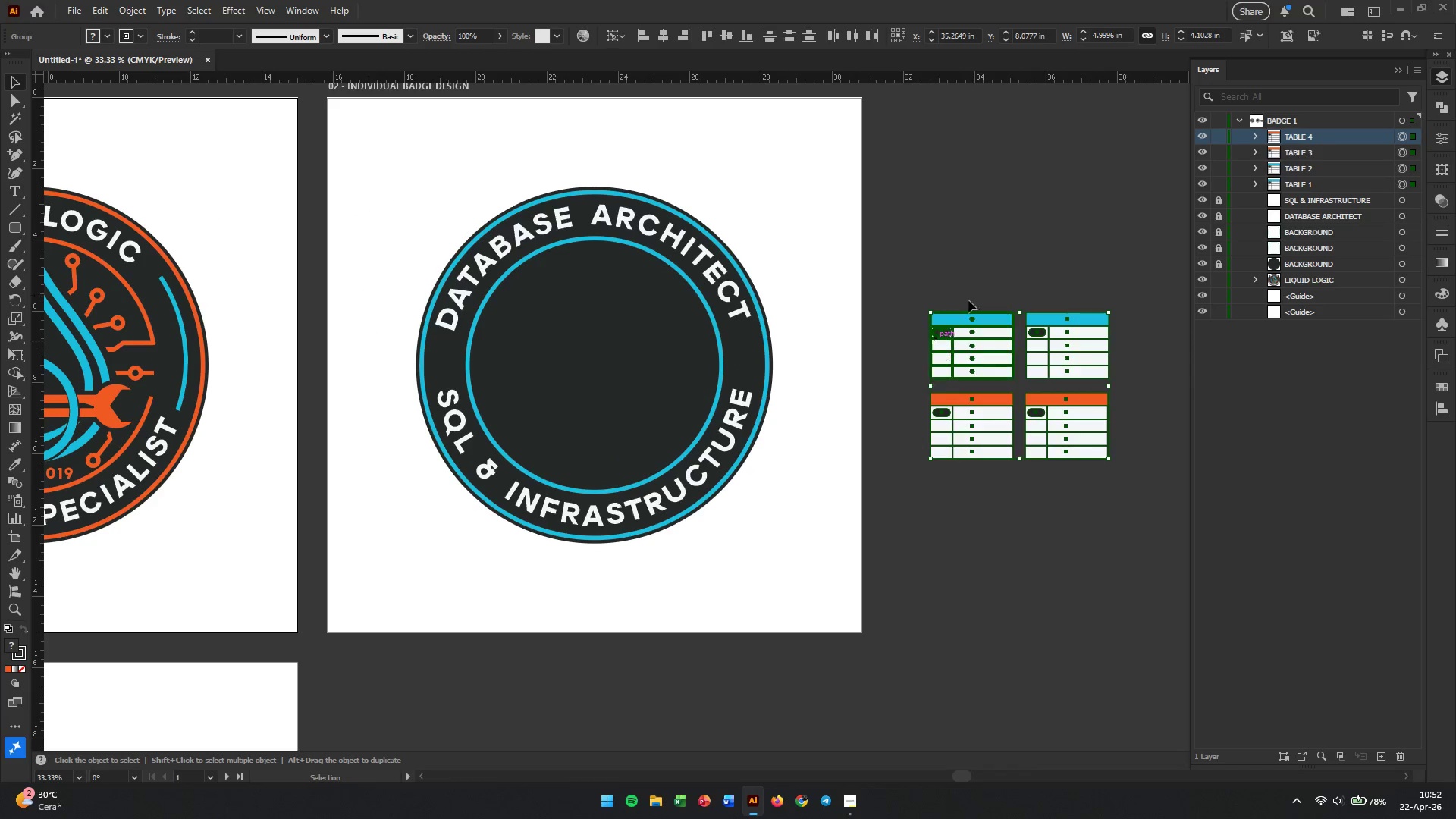 
double_click([977, 240])
 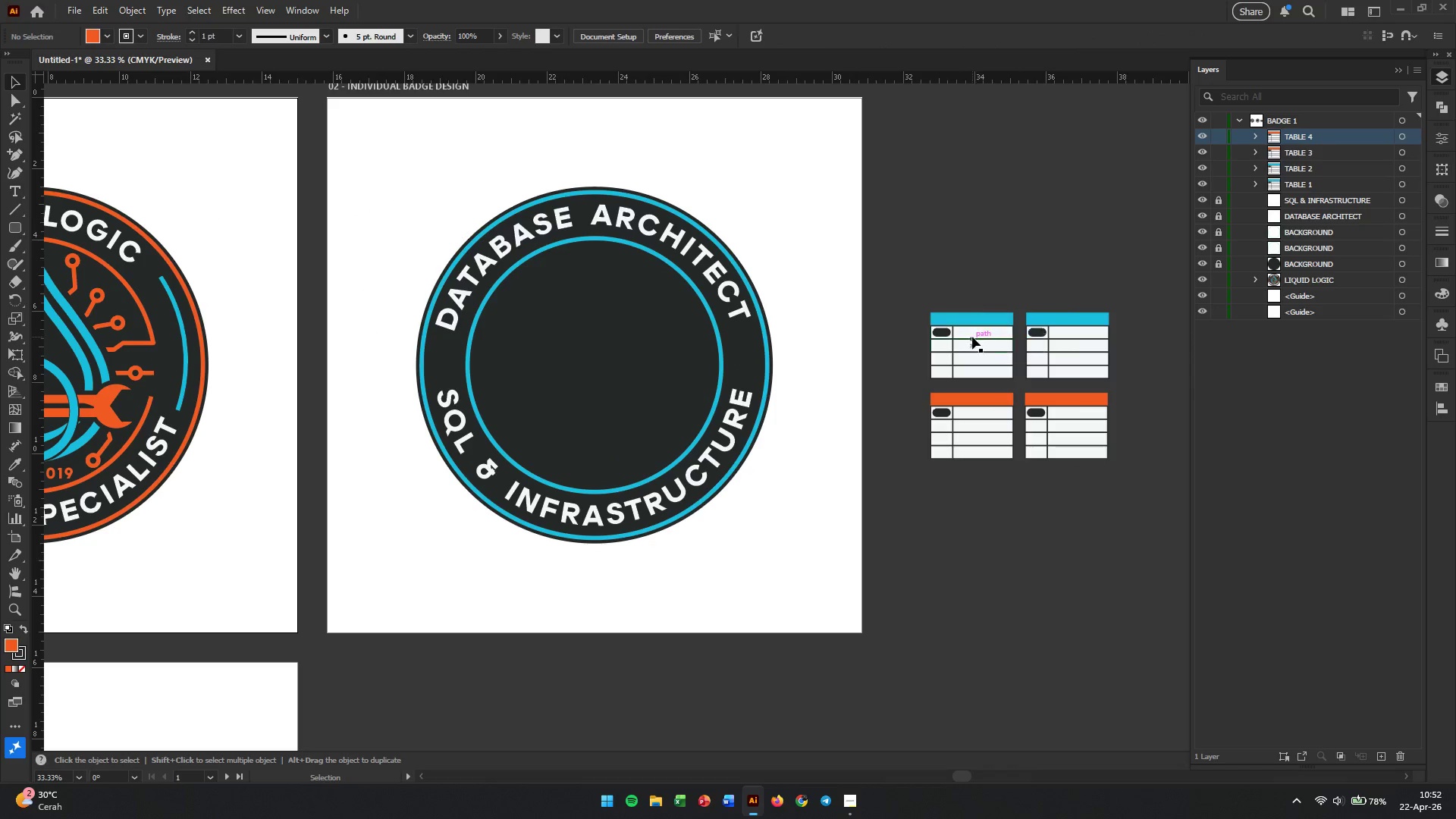 
left_click_drag(start_coordinate=[972, 337], to_coordinate=[594, 290])
 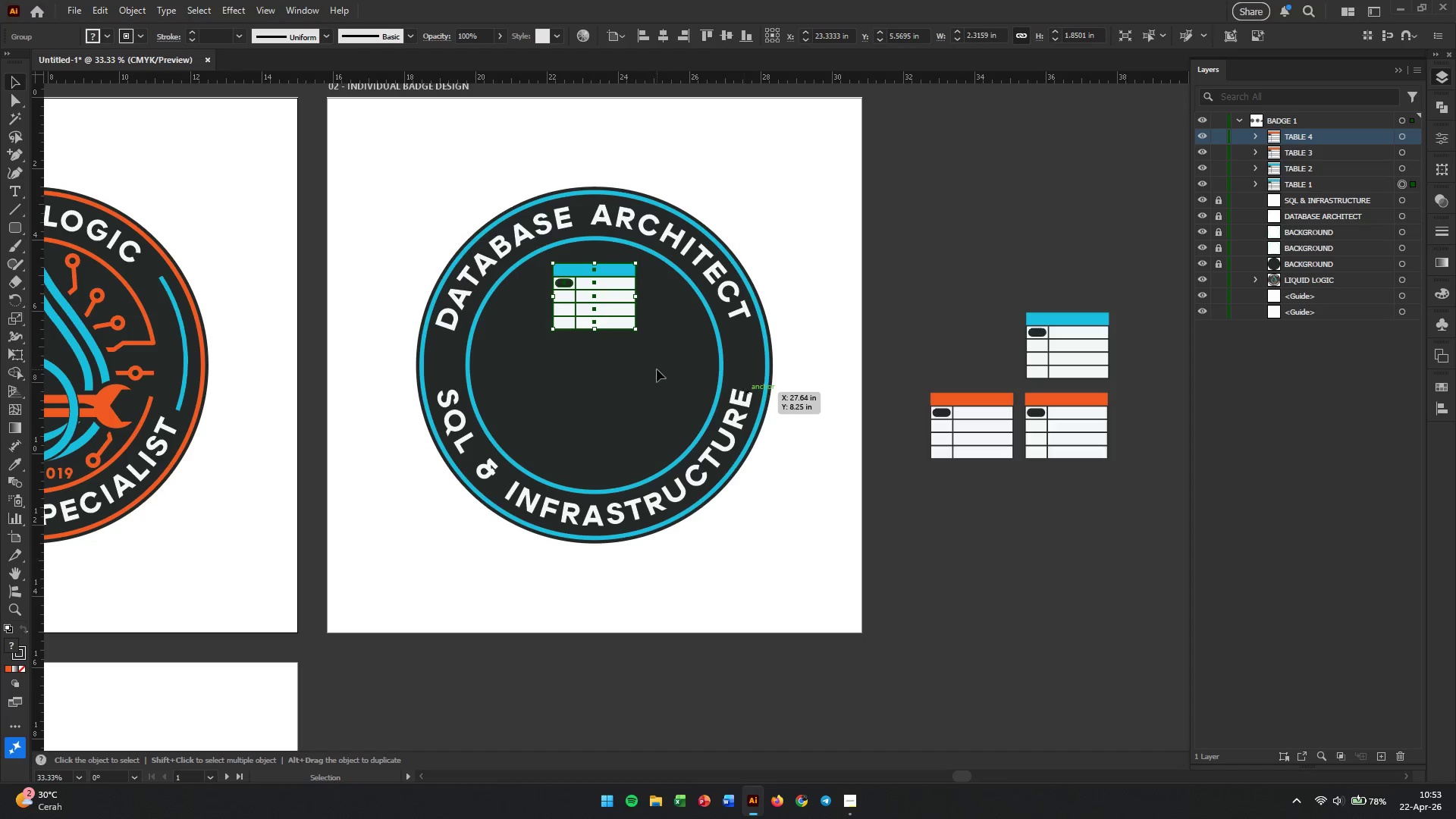 
left_click_drag(start_coordinate=[549, 76], to_coordinate=[552, 332])
 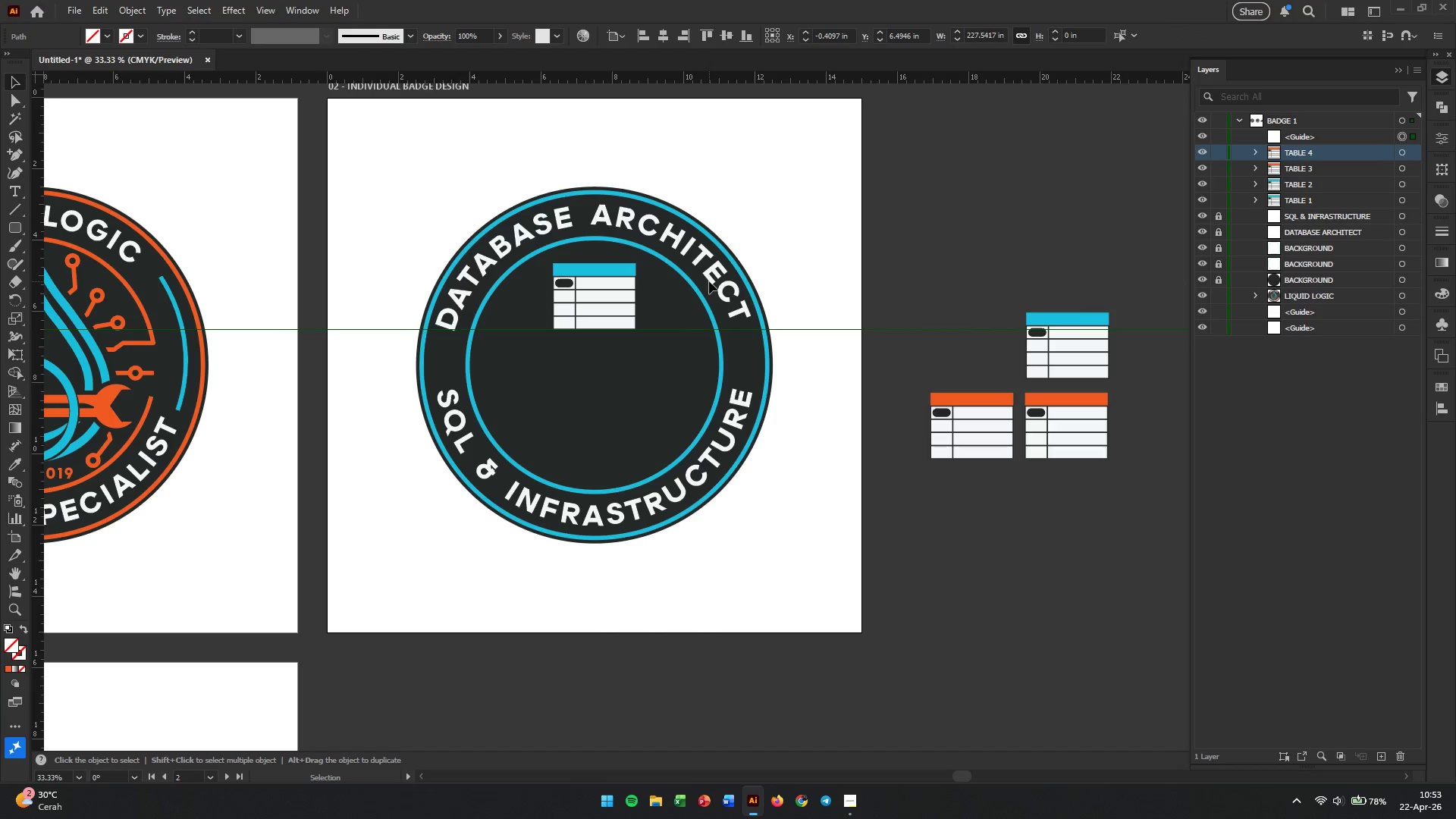 
left_click([713, 278])
 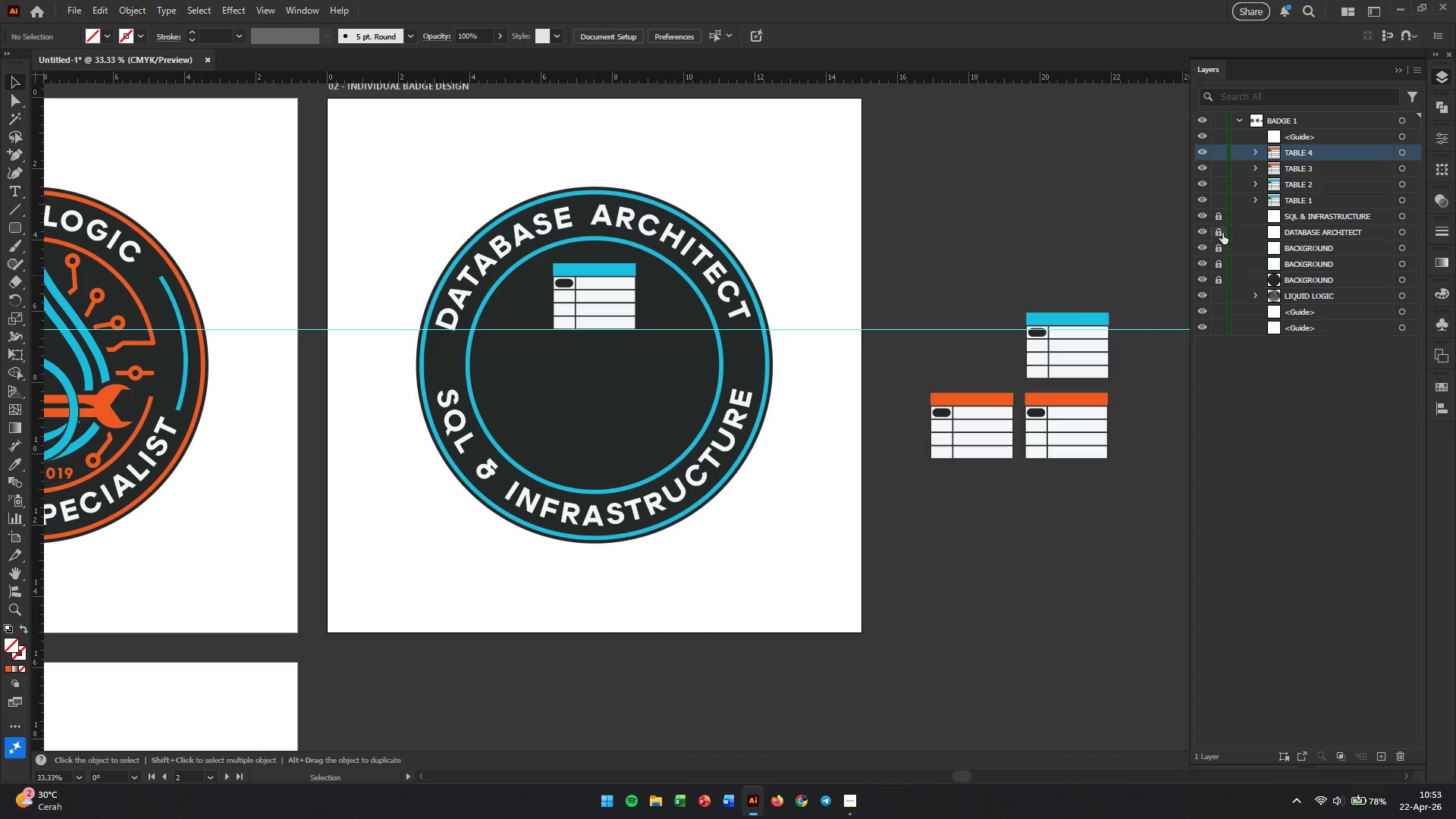 
left_click([1221, 234])
 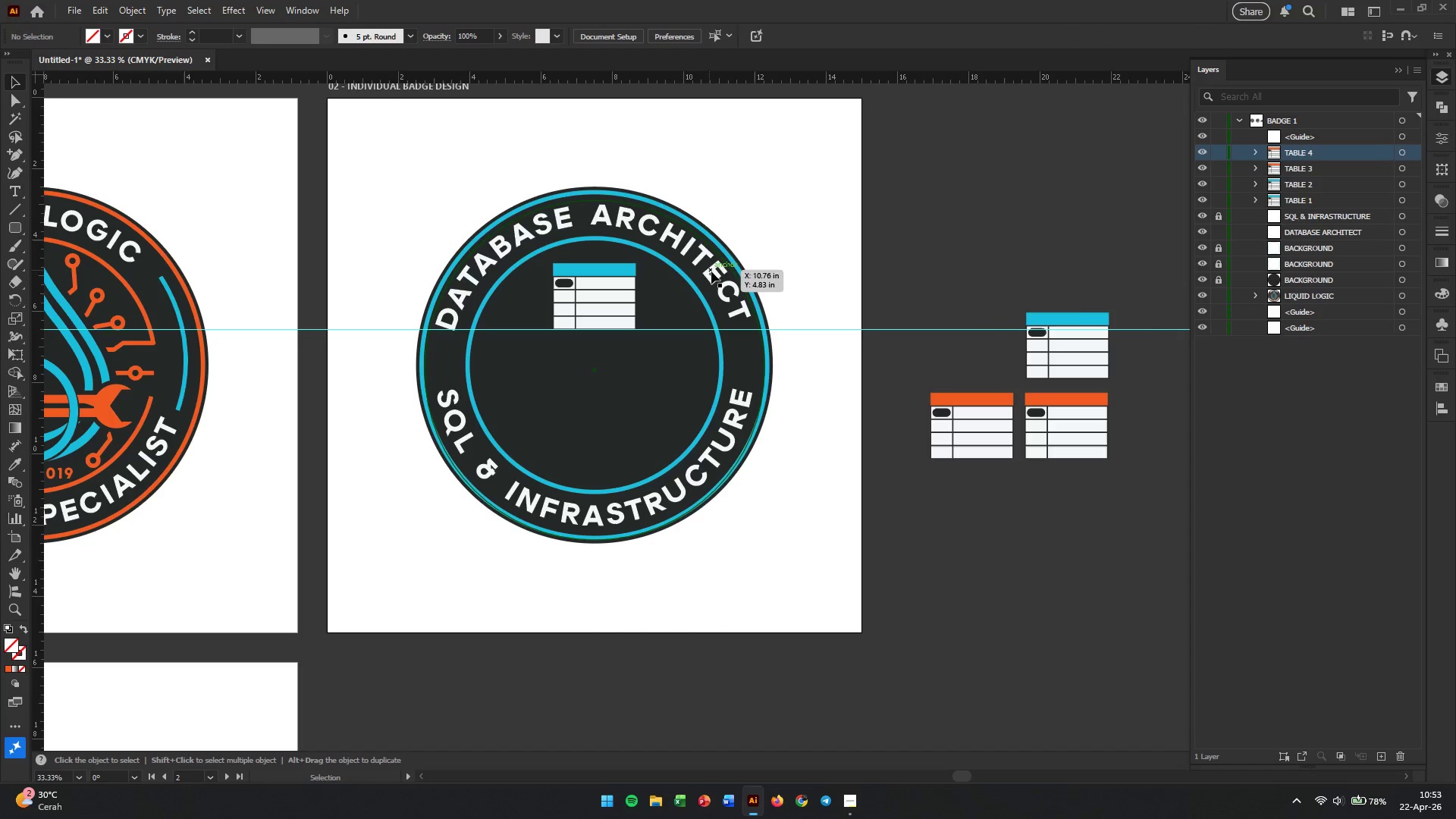 
left_click([715, 272])
 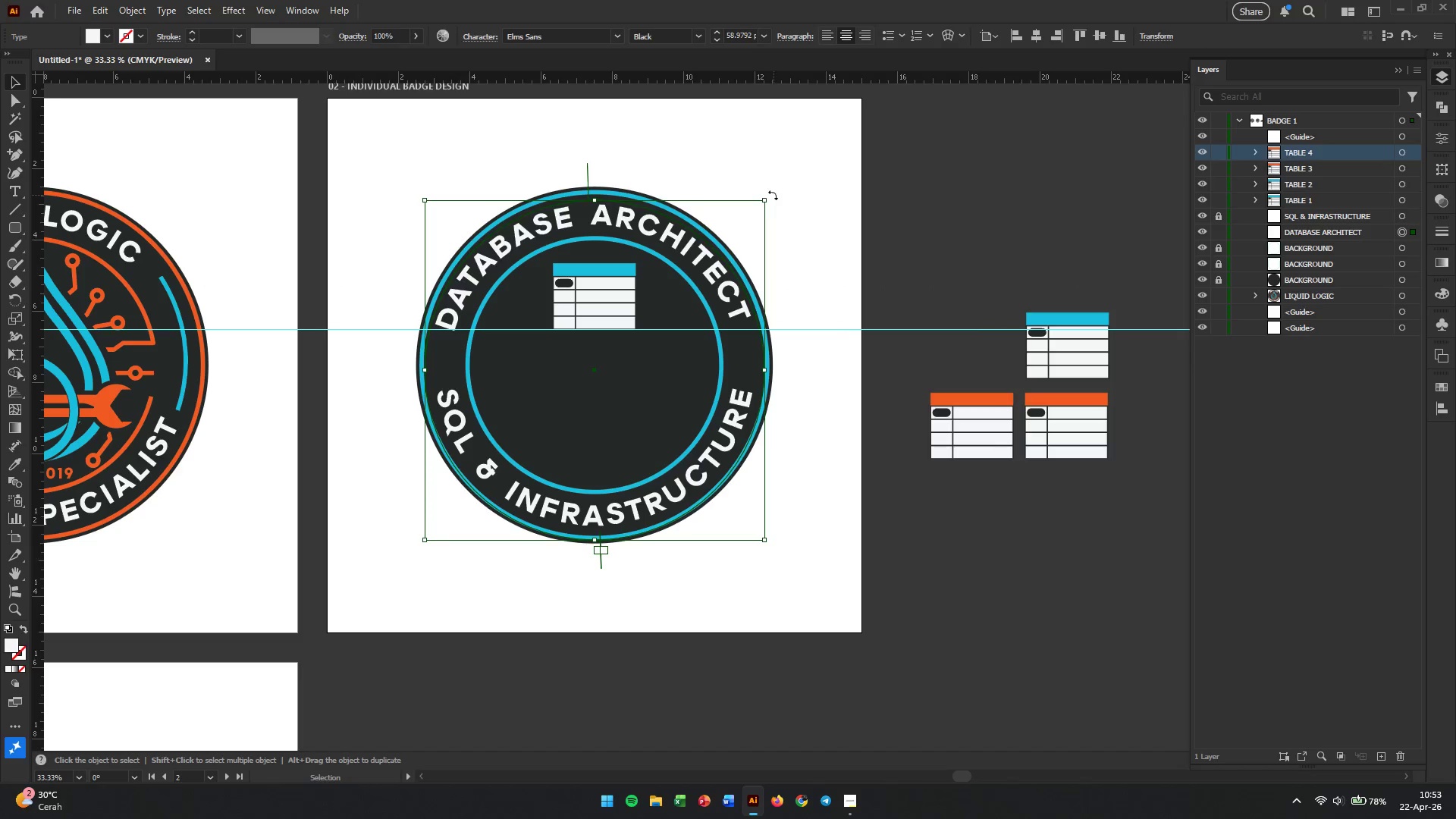 
left_click_drag(start_coordinate=[767, 195], to_coordinate=[776, 200])
 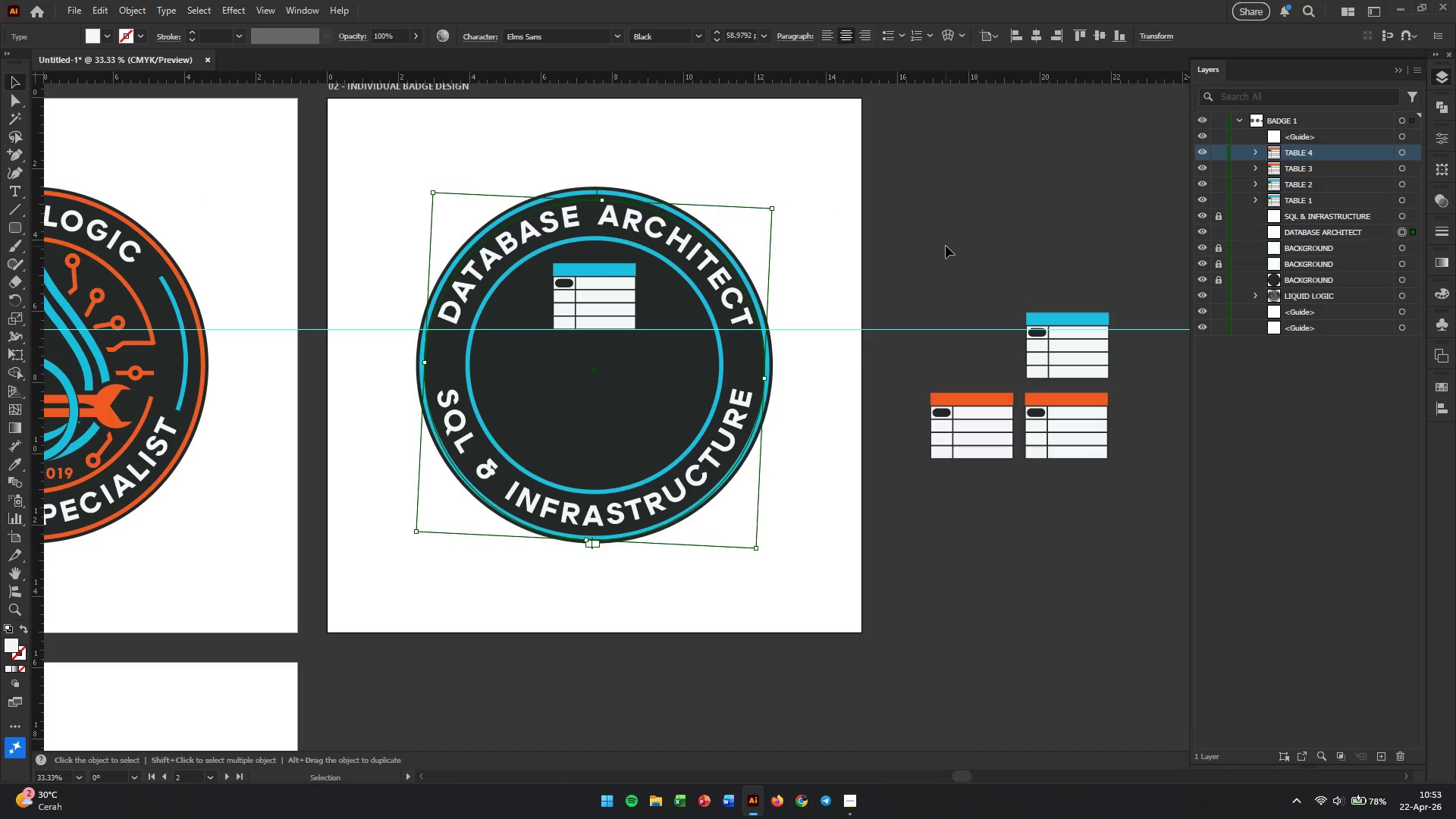 
left_click([946, 246])
 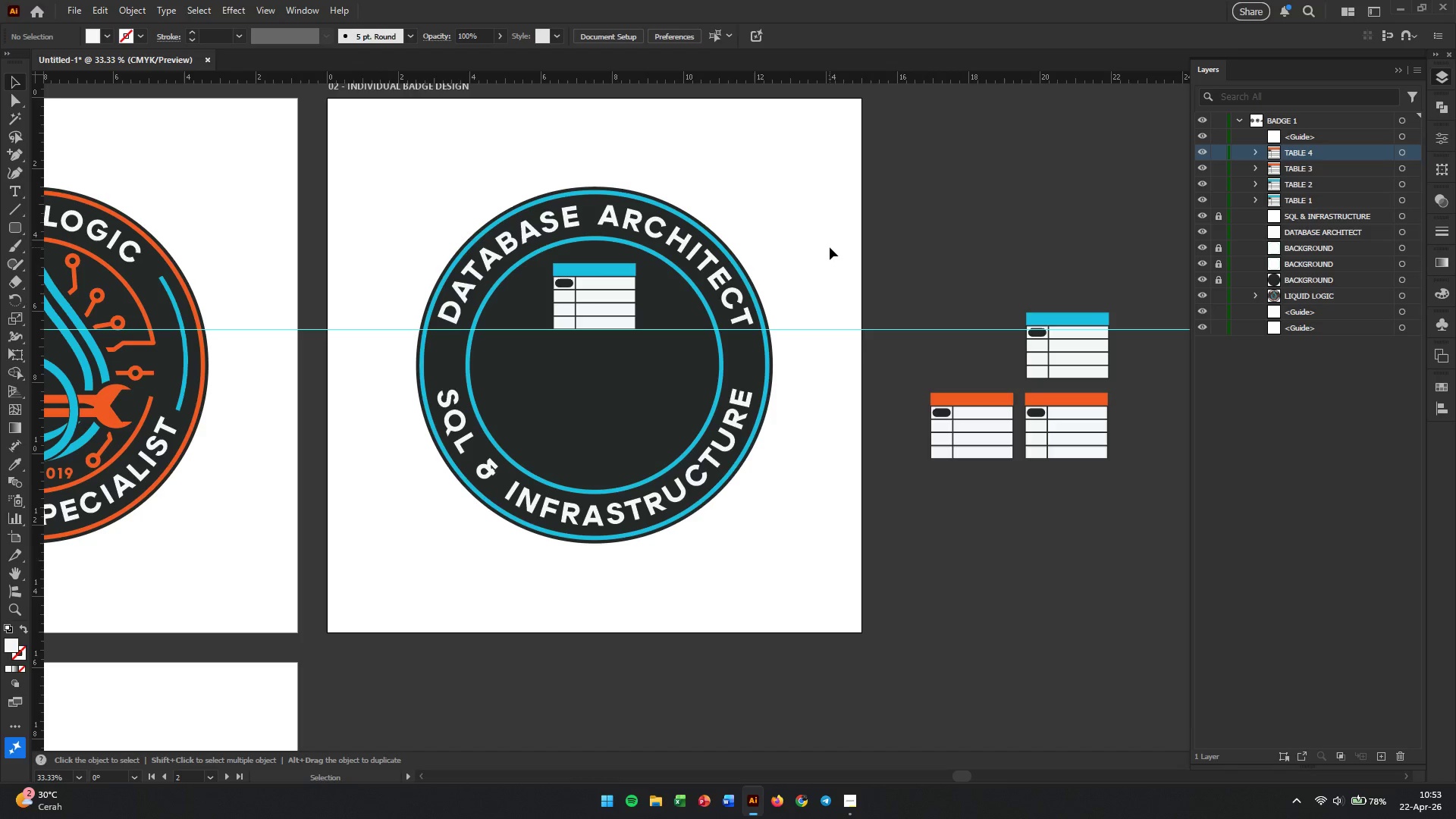 
left_click_drag(start_coordinate=[1056, 358], to_coordinate=[653, 353])
 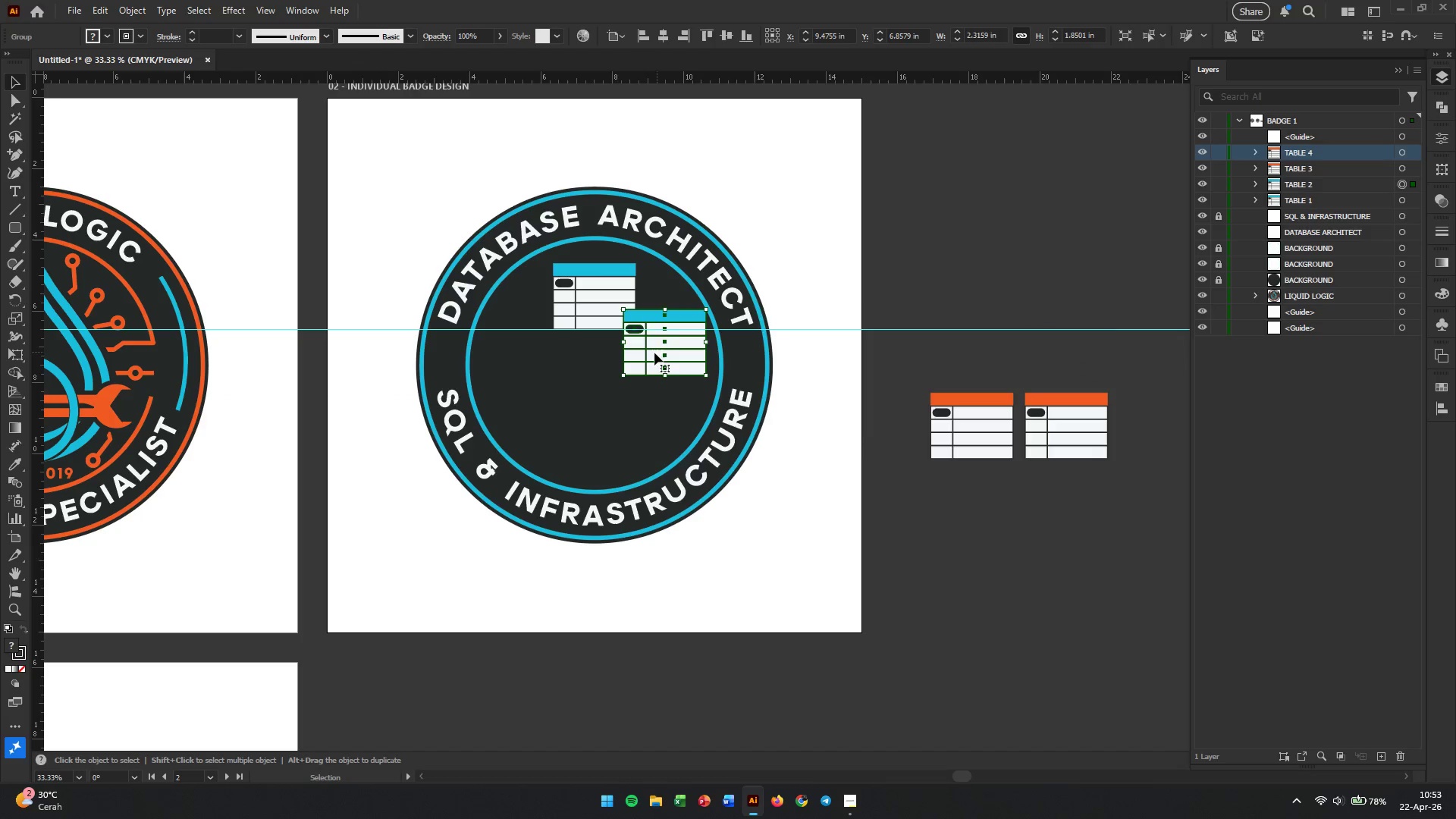 
left_click([964, 276])
 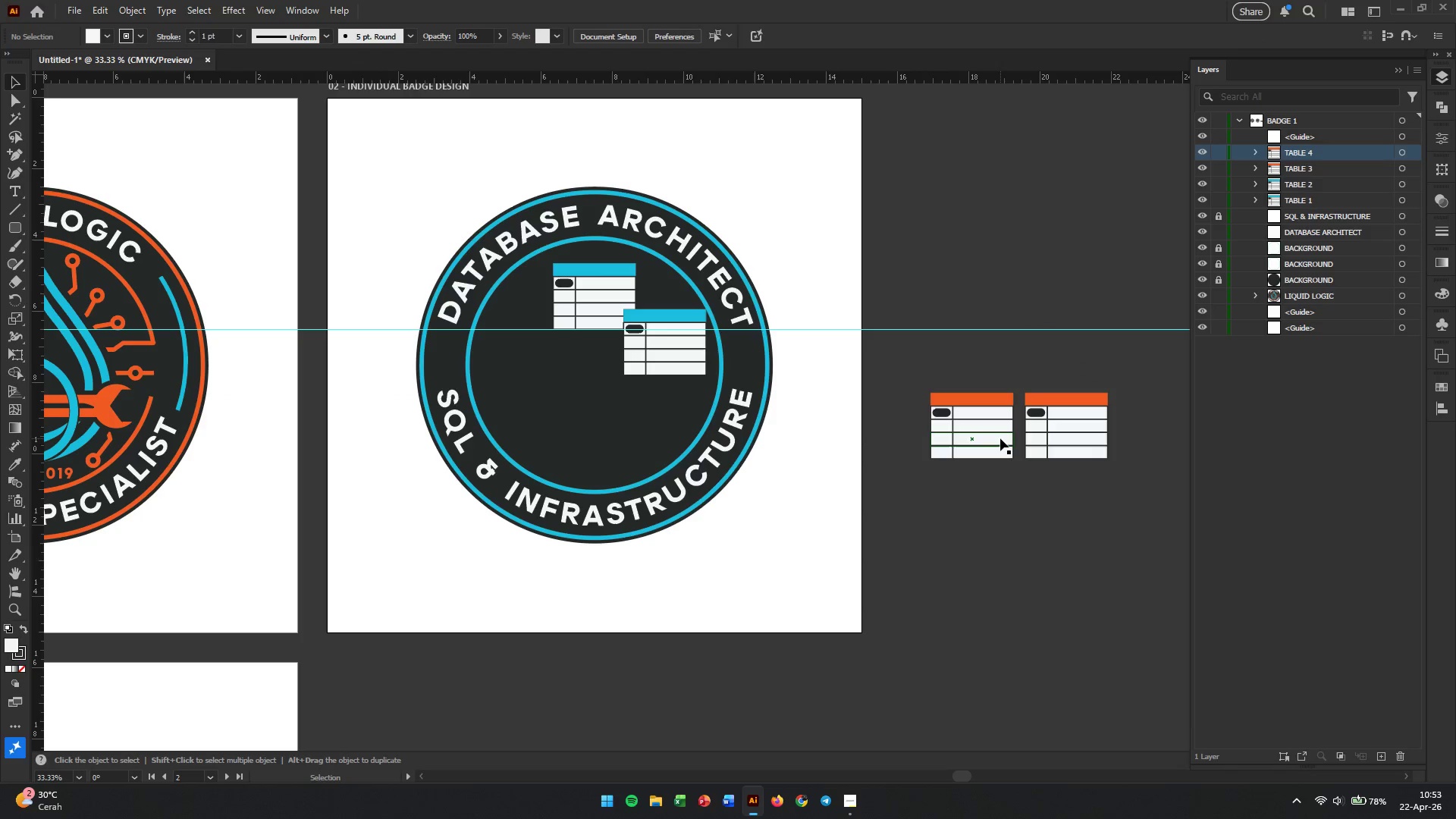 
left_click_drag(start_coordinate=[1000, 438], to_coordinate=[576, 359])
 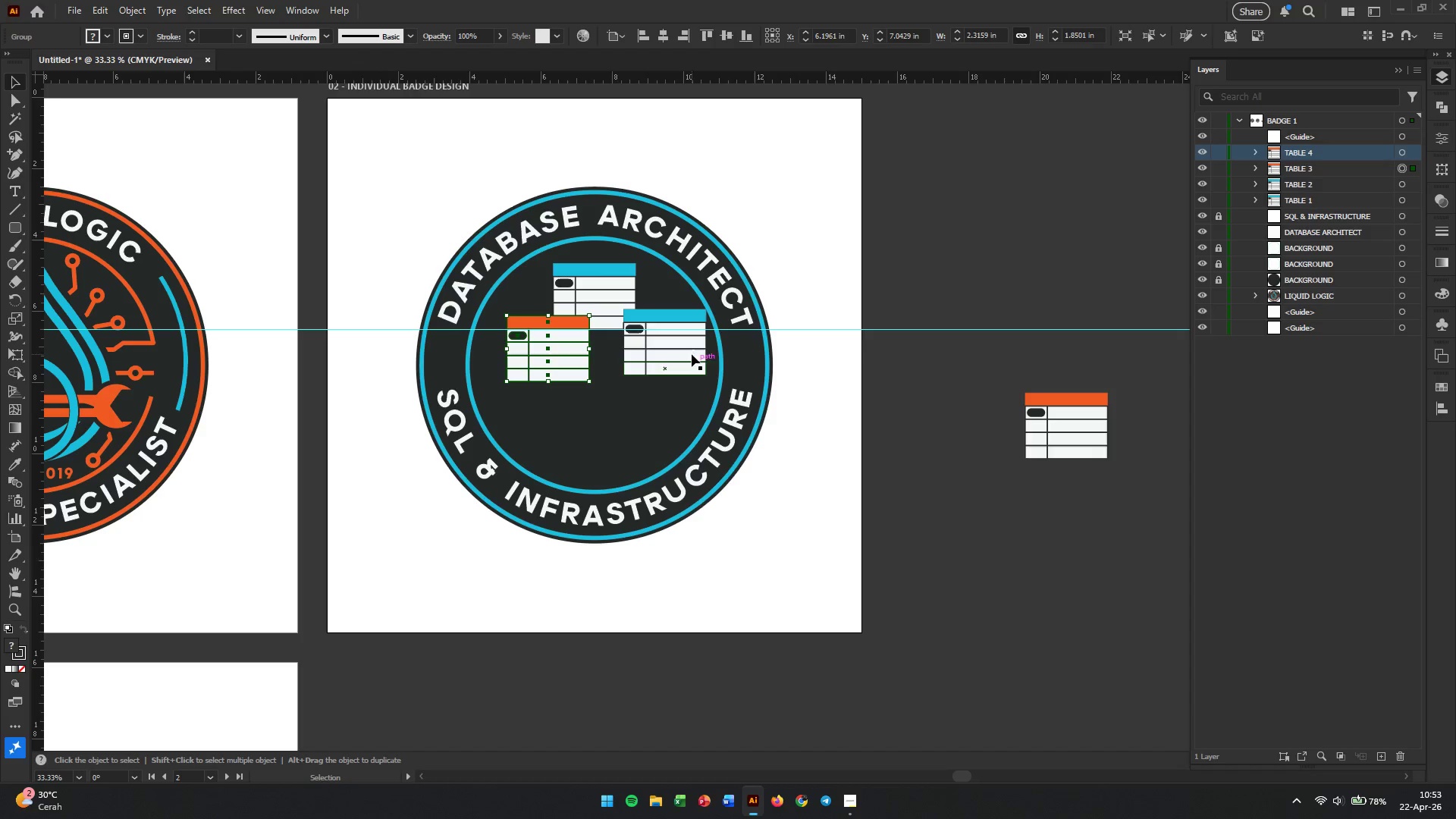 
left_click_drag(start_coordinate=[688, 351], to_coordinate=[676, 333])
 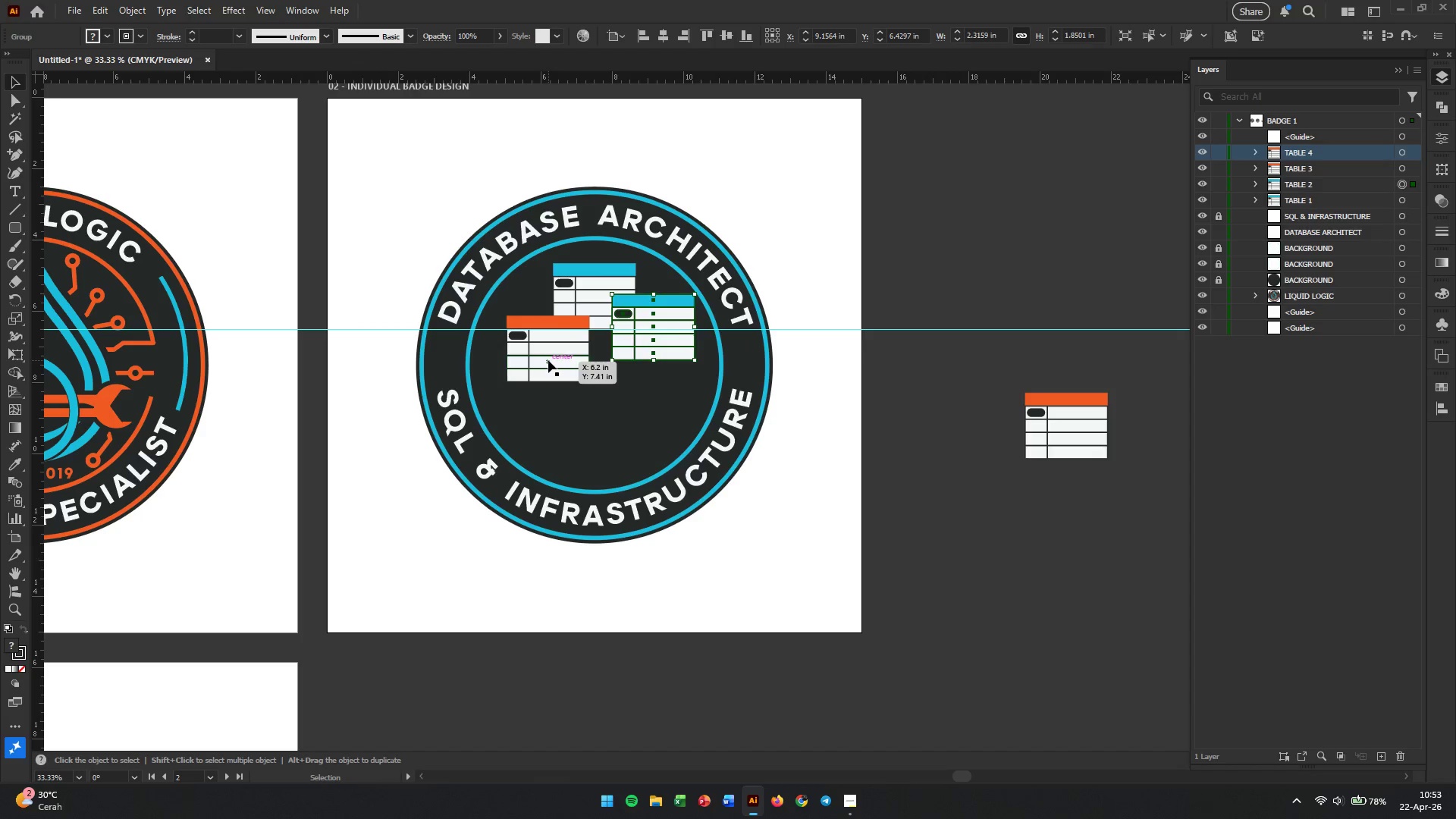 
left_click_drag(start_coordinate=[548, 360], to_coordinate=[541, 353])
 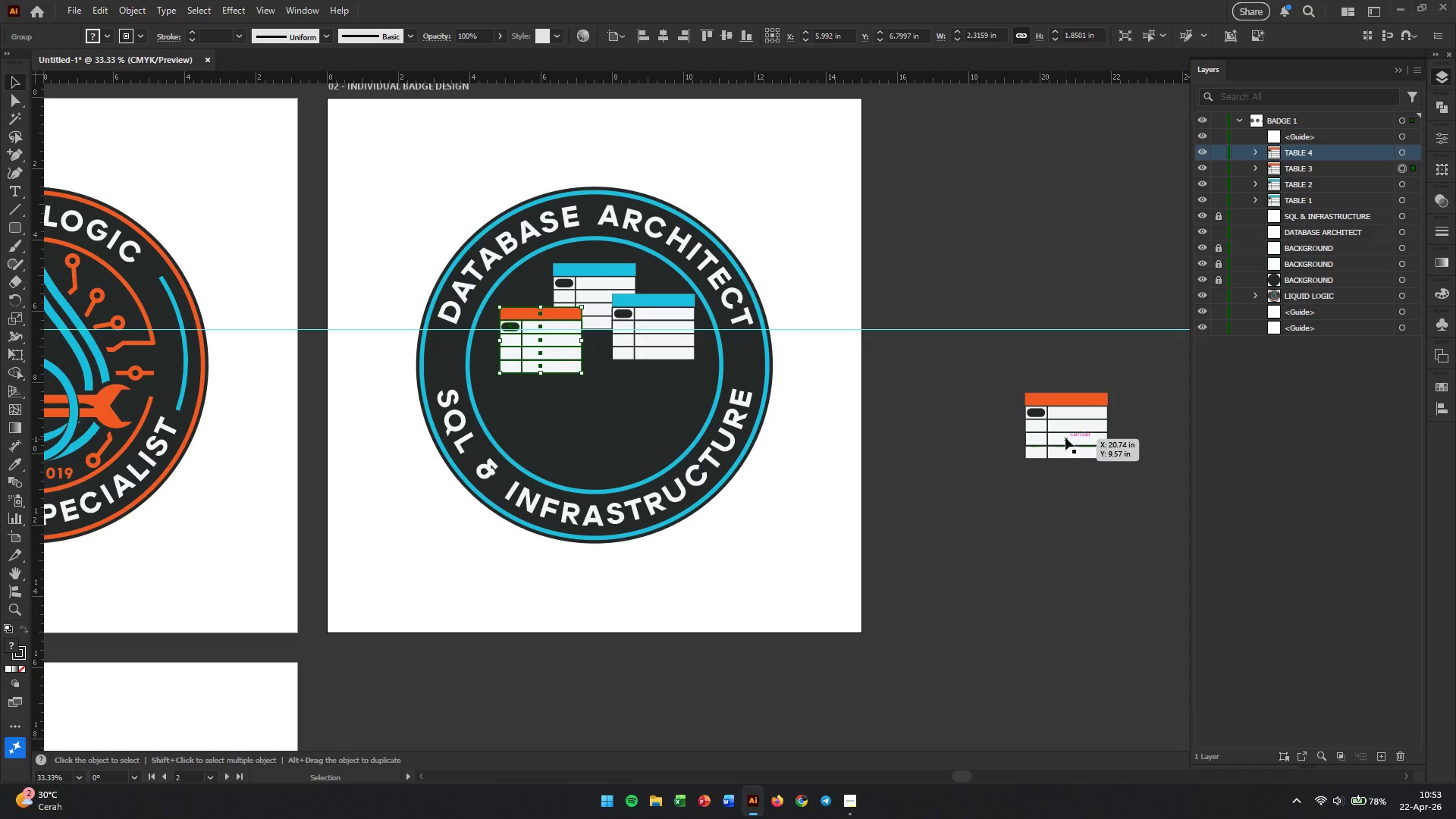 
left_click_drag(start_coordinate=[1065, 436], to_coordinate=[582, 398])
 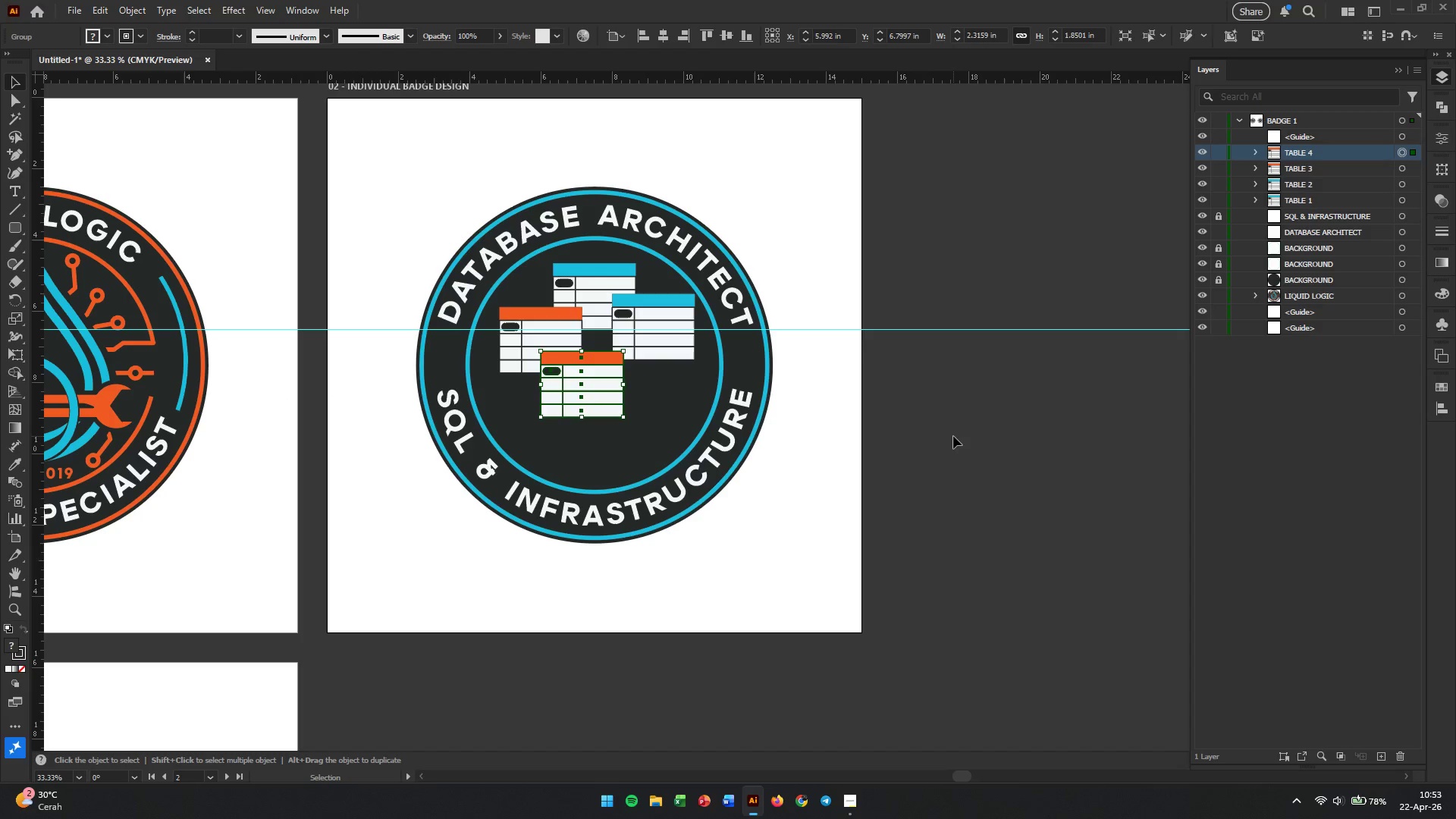 
left_click([953, 436])
 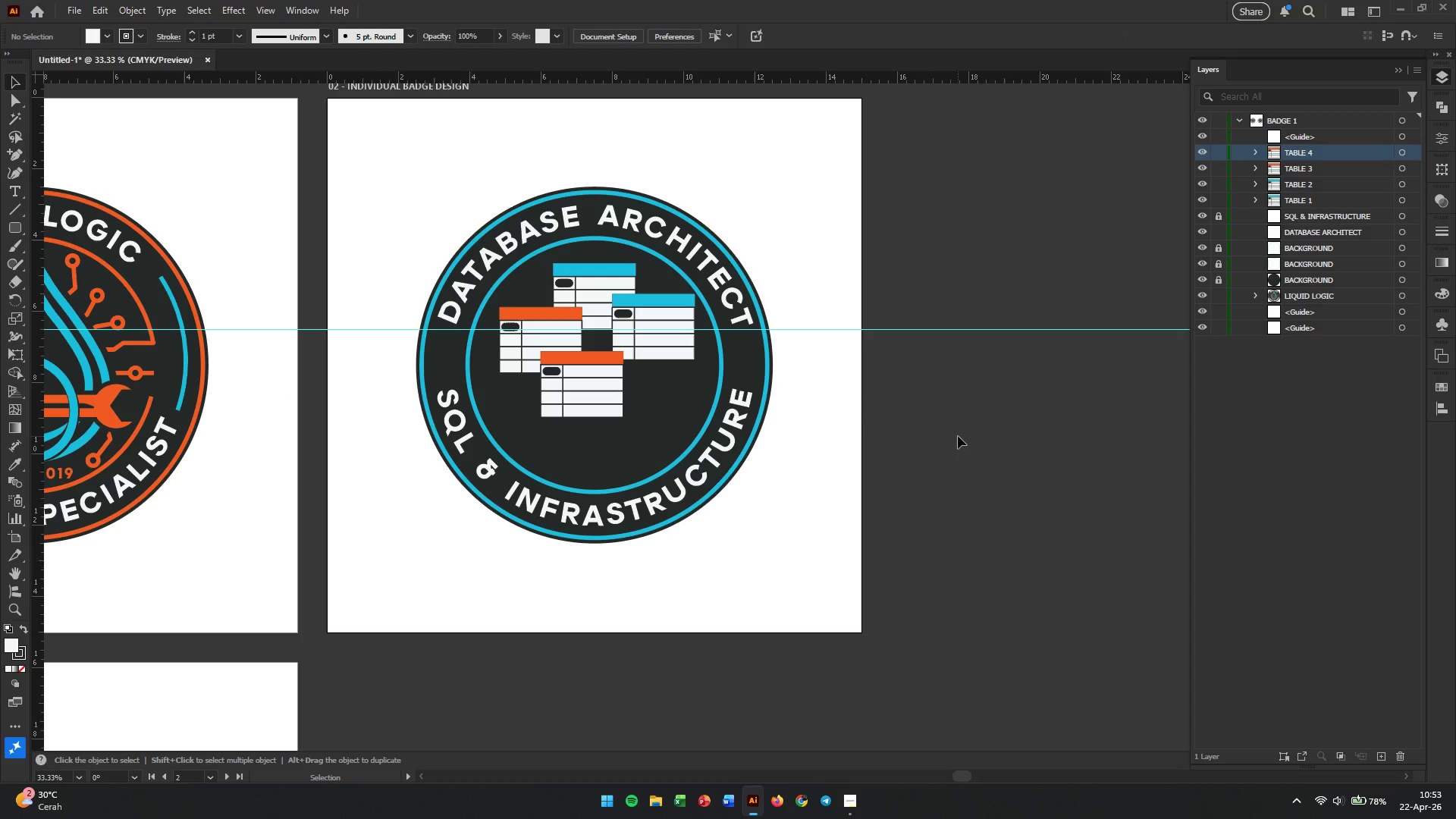 
left_click_drag(start_coordinate=[1013, 260], to_coordinate=[1023, 466])
 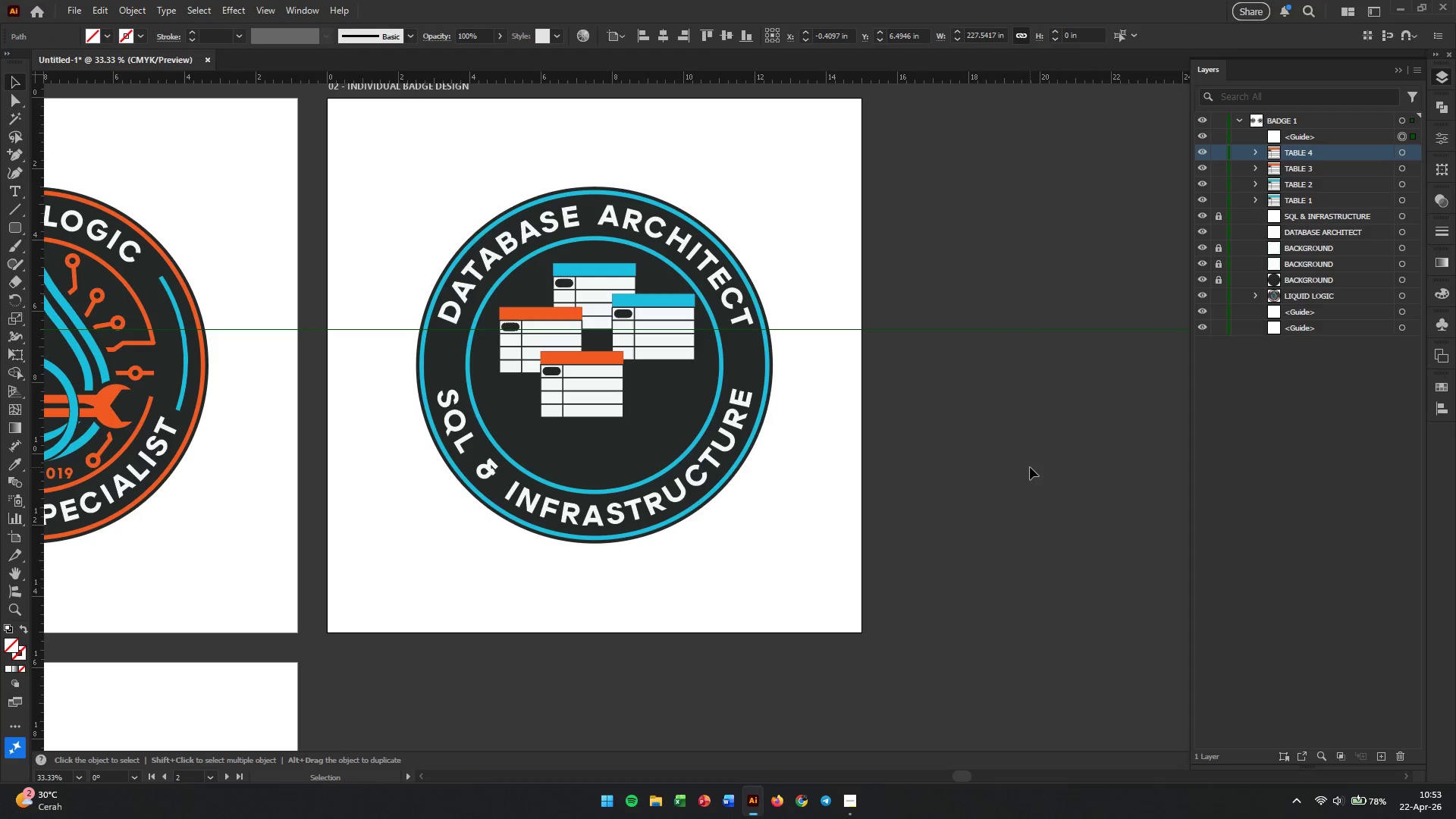 
key(Backspace)
 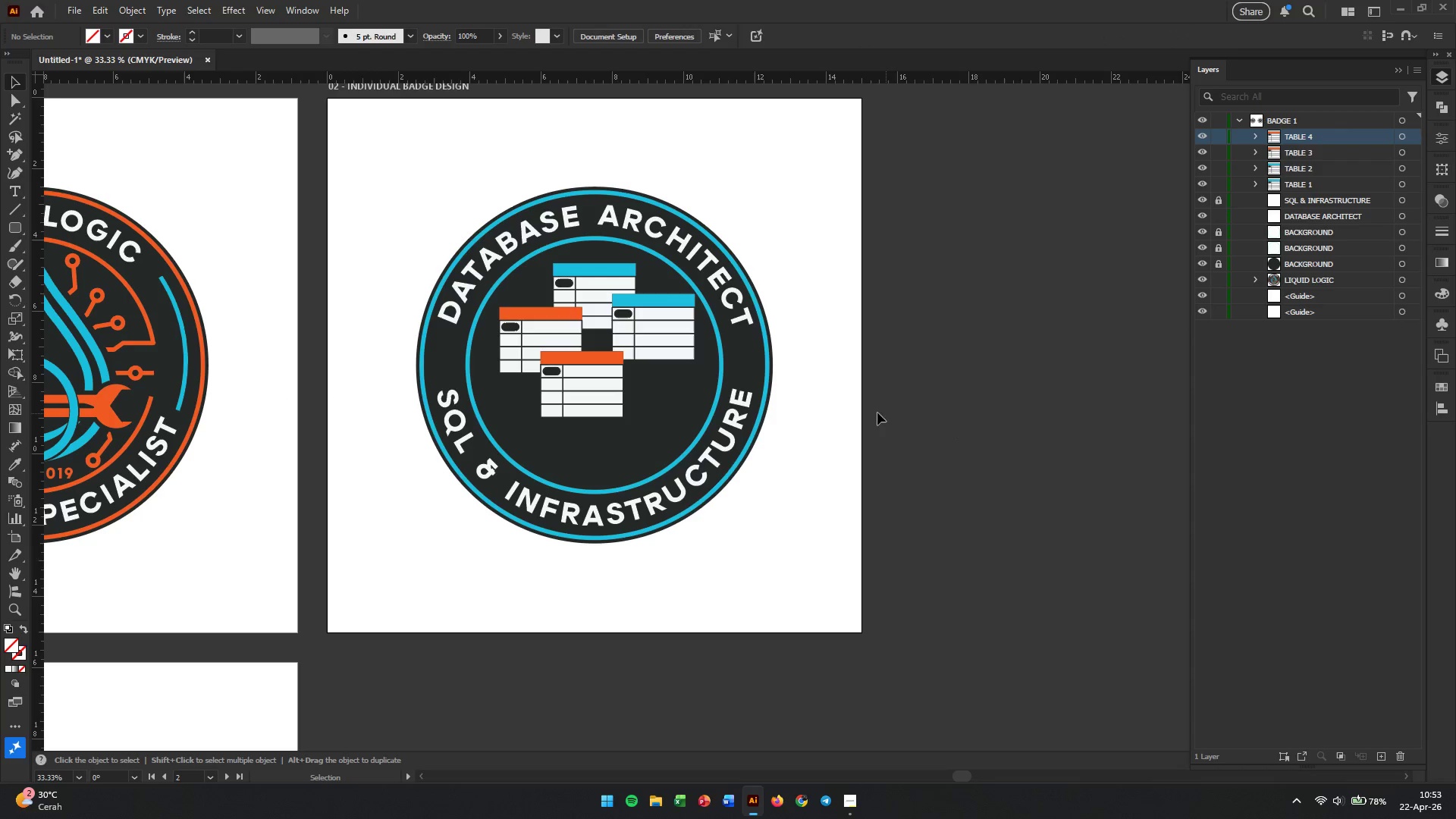 
hold_key(key=AltLeft, duration=0.62)
scroll: coordinate [493, 300], scroll_direction: up, amount: 3.0
 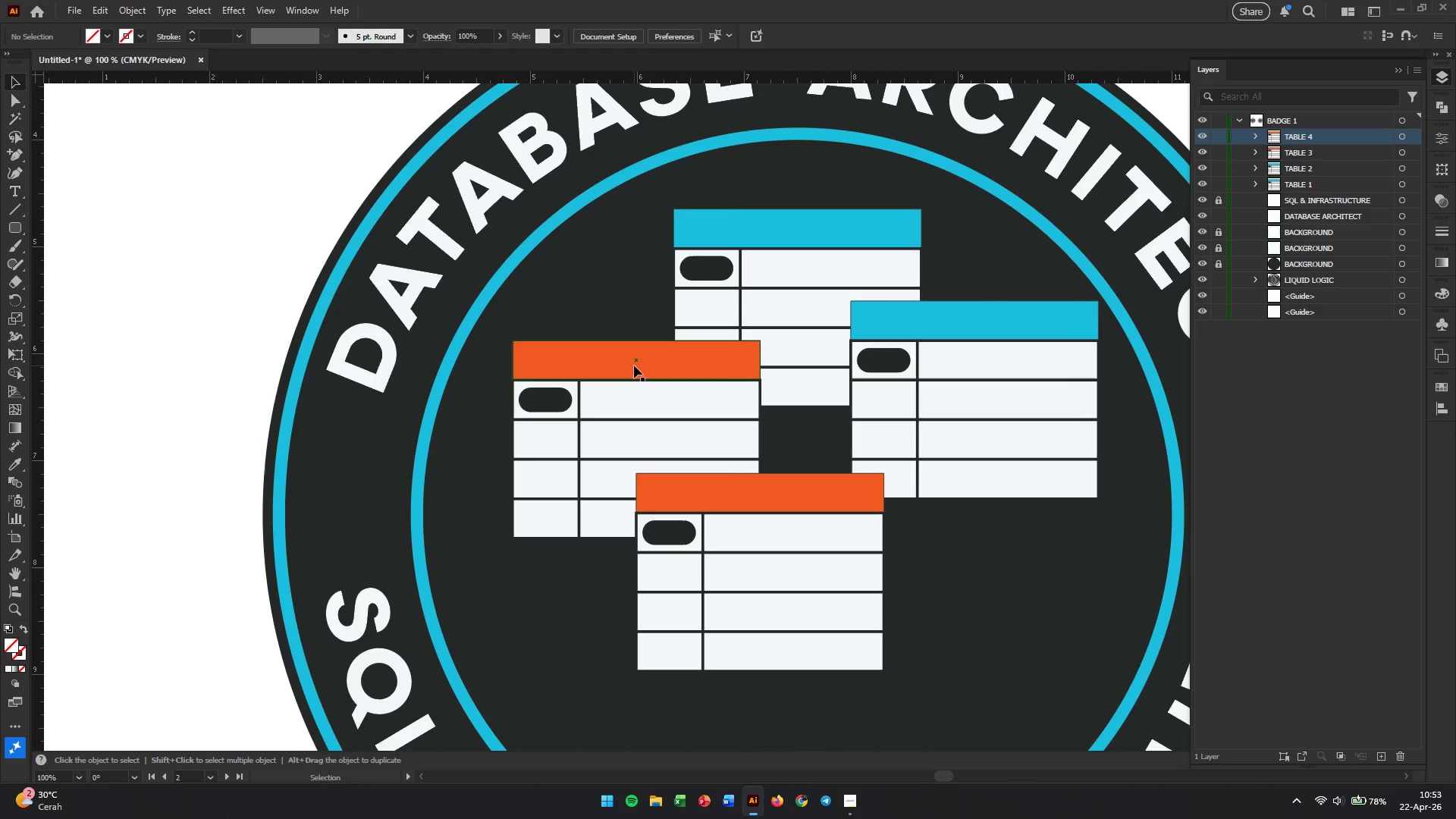 
left_click([634, 366])
 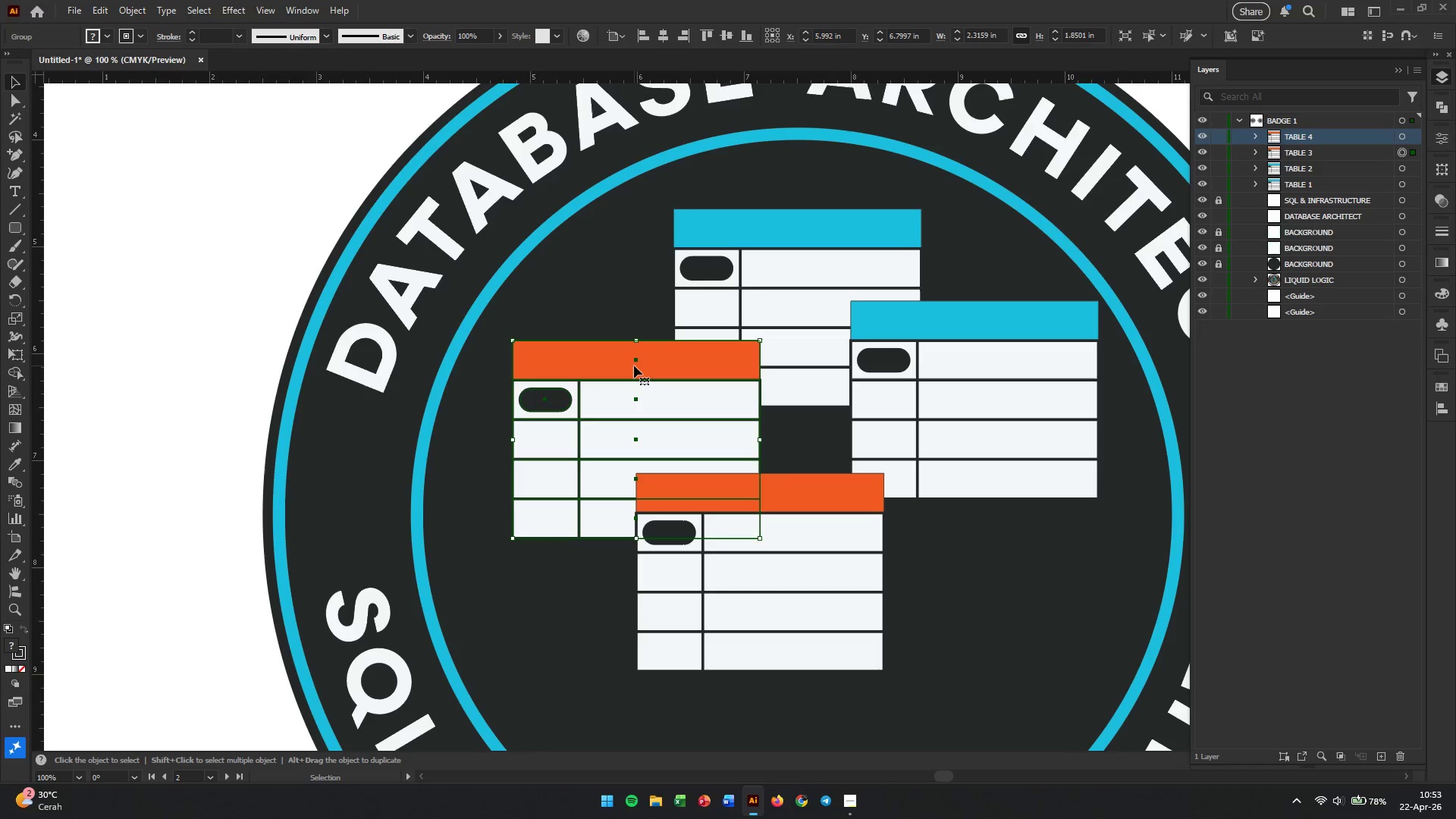 
wait(9.56)
 